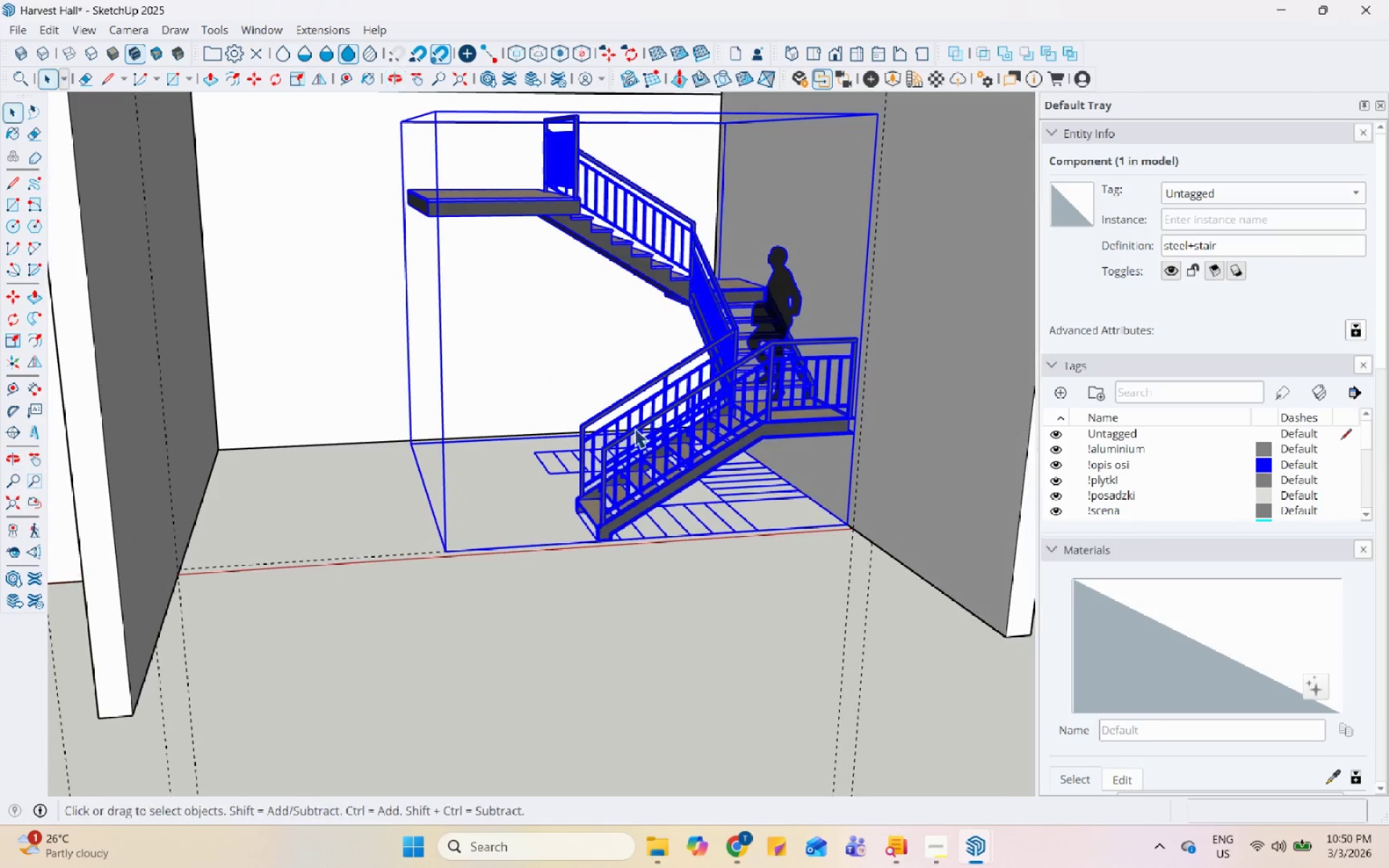 
left_click([522, 310])
 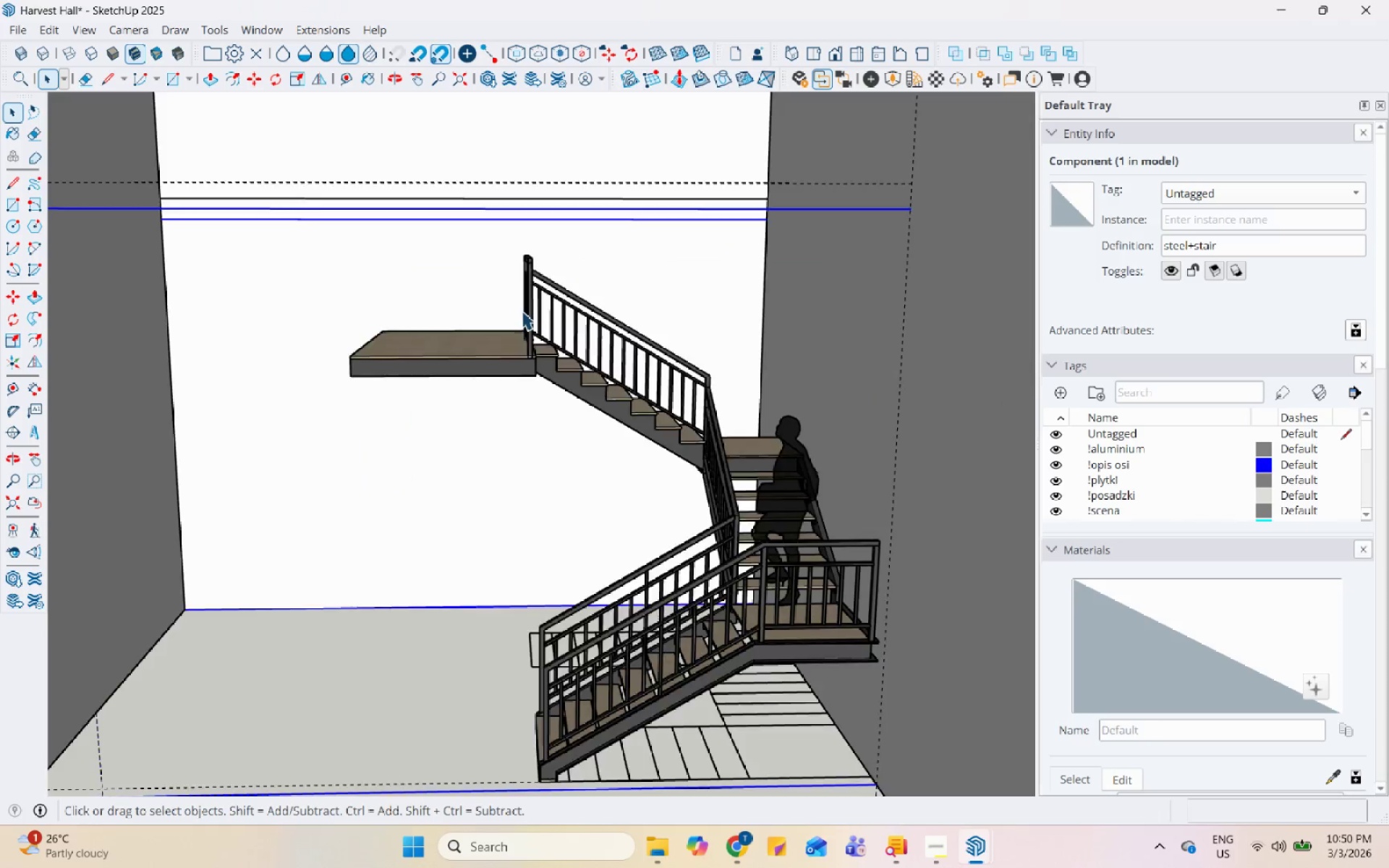 
scroll: coordinate [577, 275], scroll_direction: none, amount: 0.0
 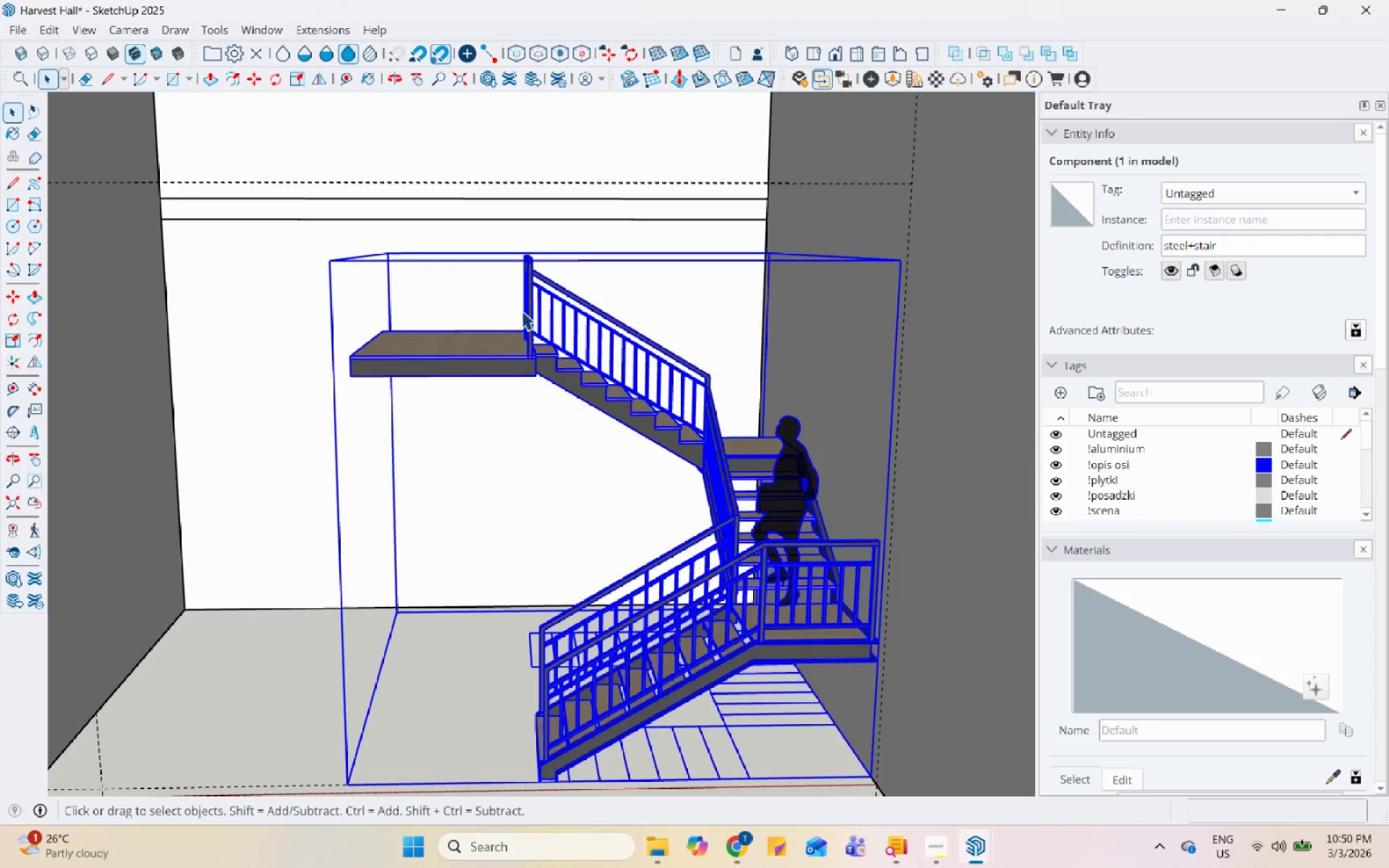 
double_click([522, 310])
 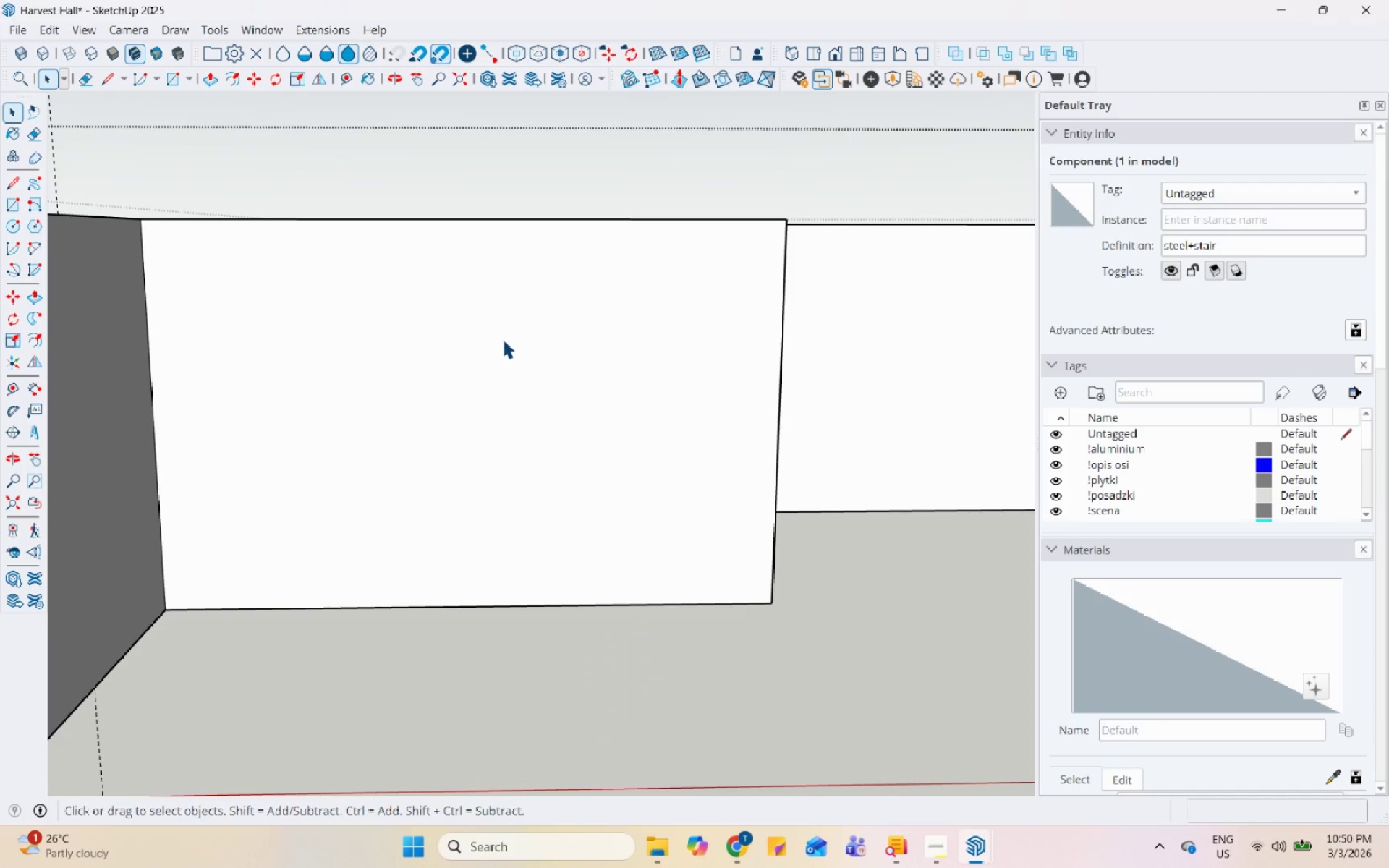 
scroll: coordinate [593, 501], scroll_direction: down, amount: 7.0
 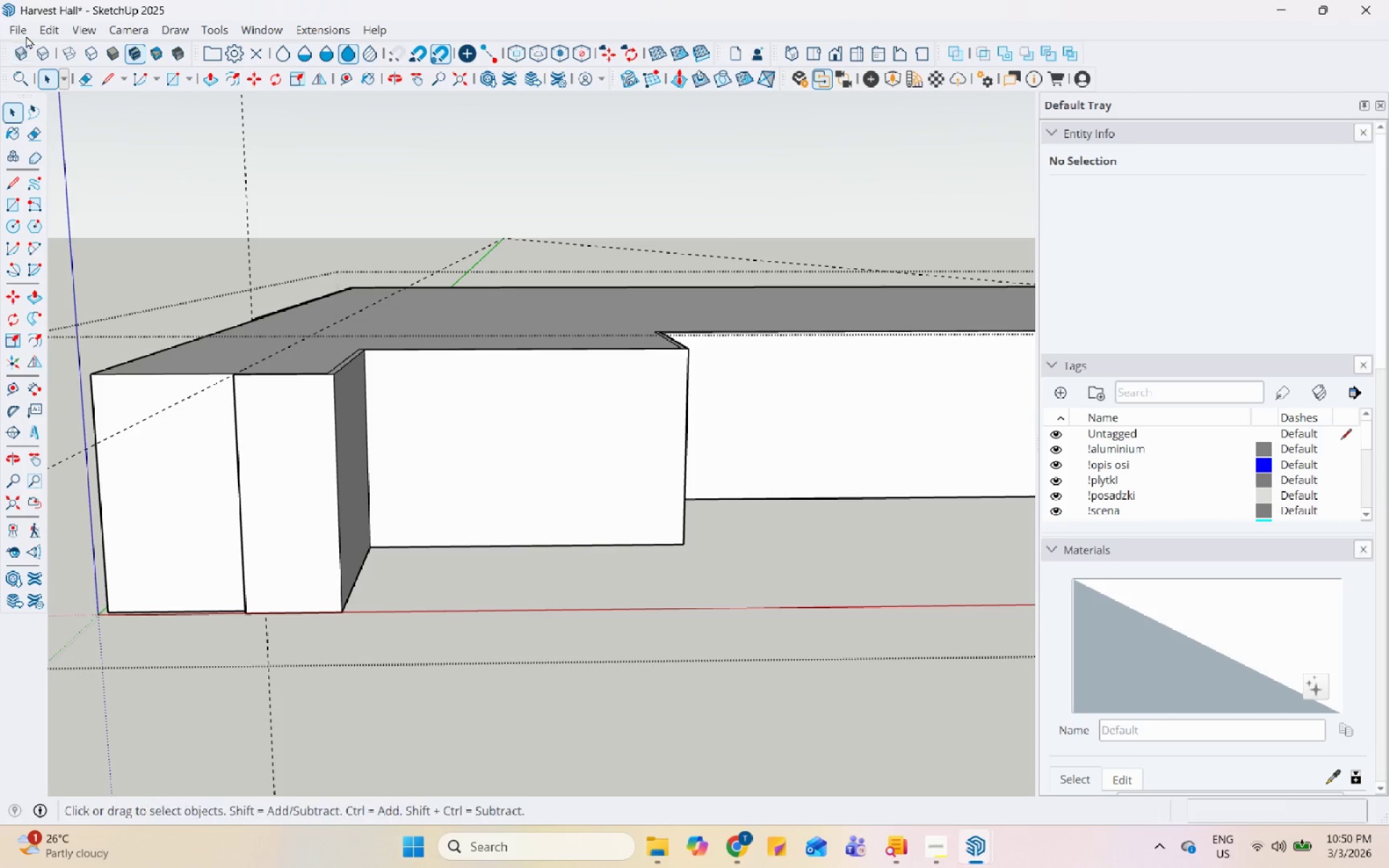 
left_click([43, 26])
 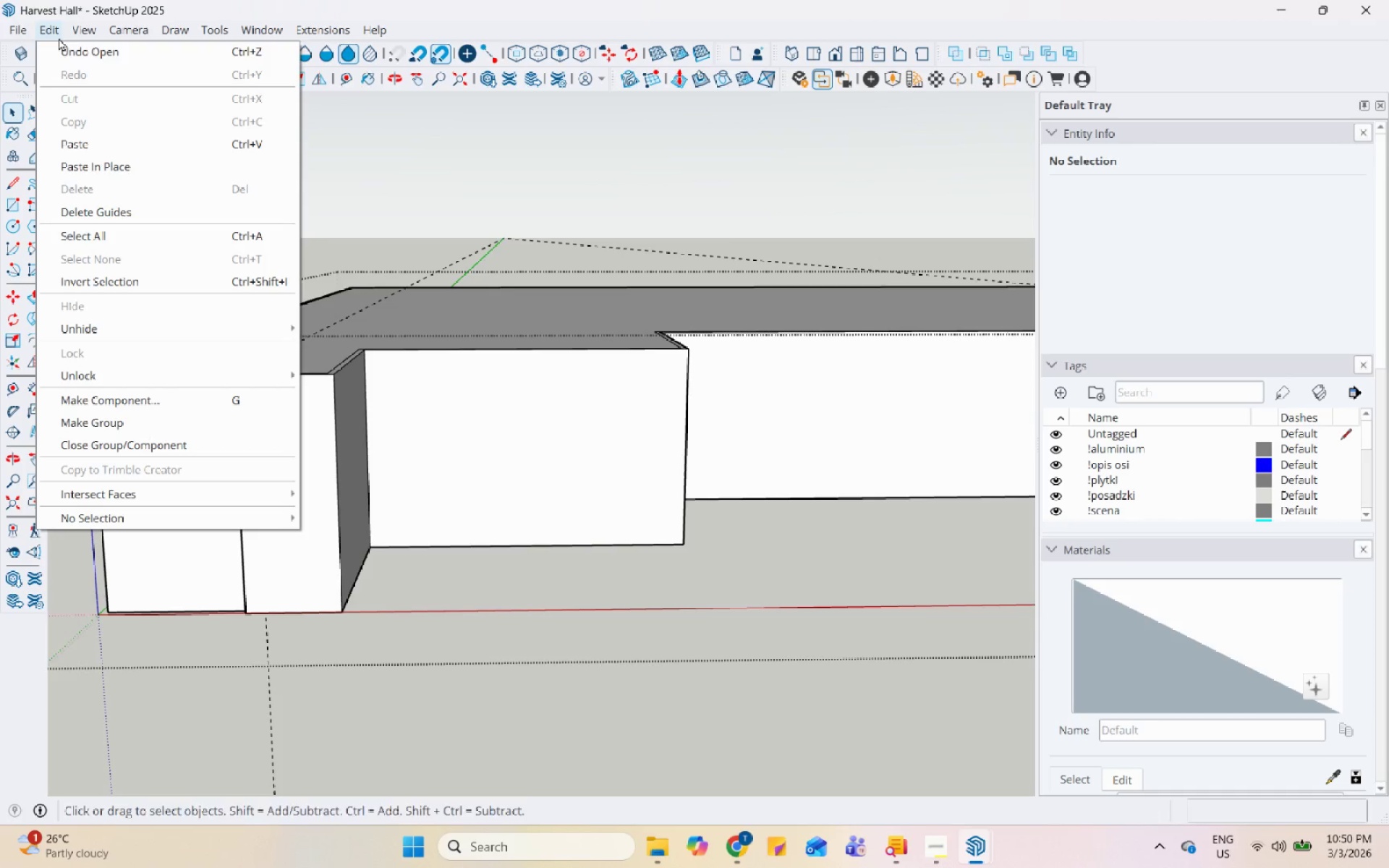 
key(Escape)
 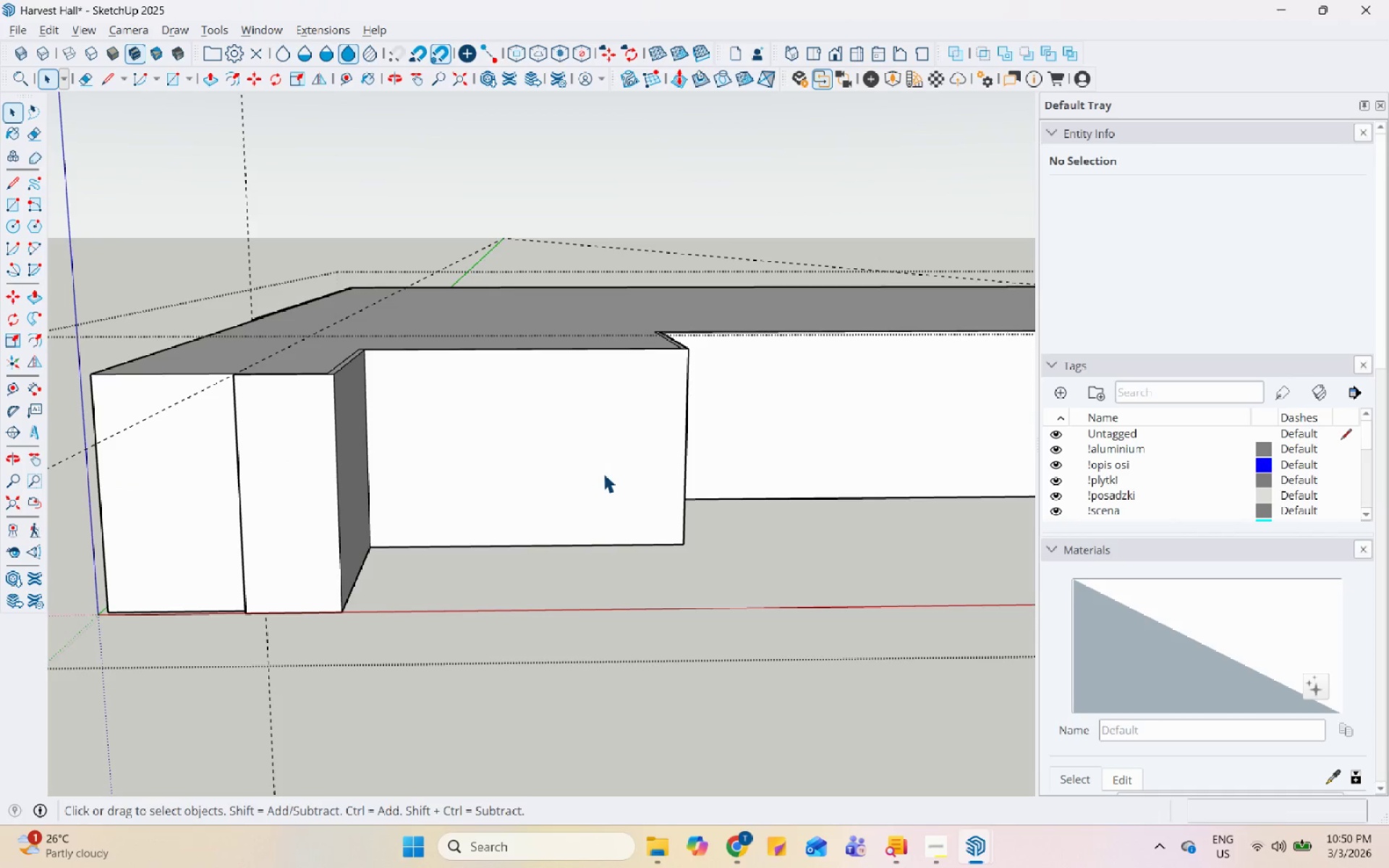 
key(Escape)
 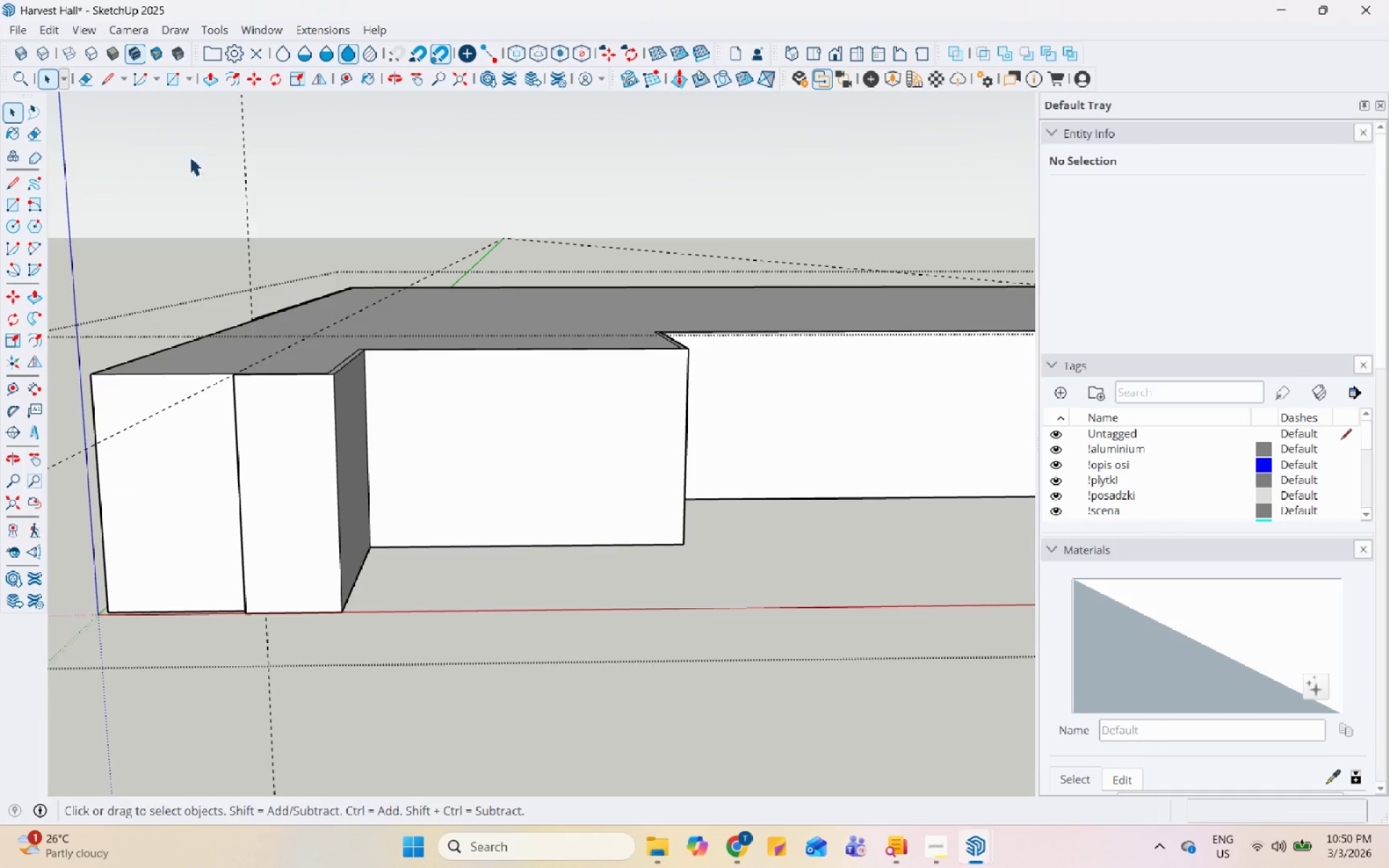 
scroll: coordinate [489, 526], scroll_direction: down, amount: 7.0
 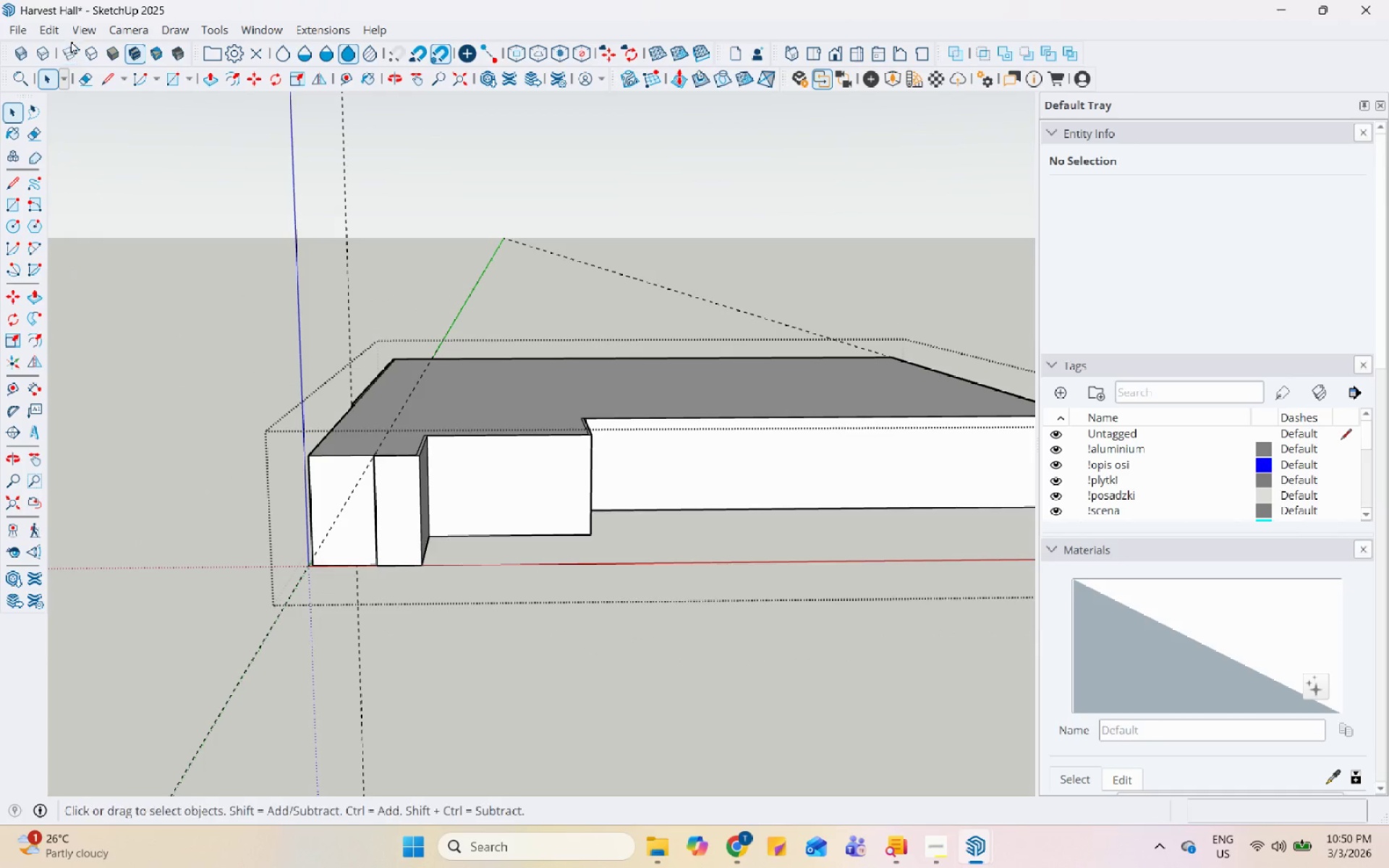 
left_click([56, 30])
 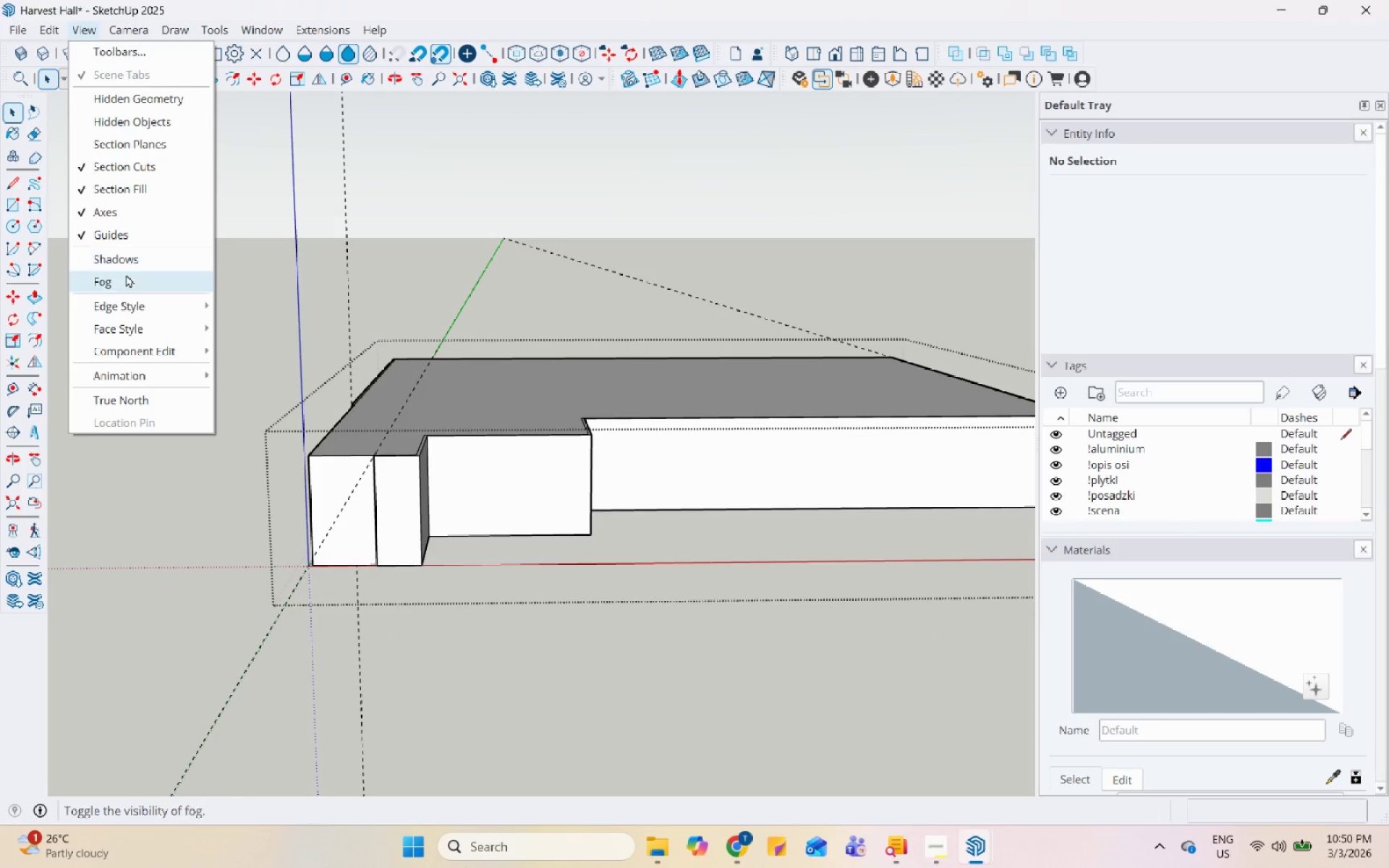 
left_click([140, 352])
 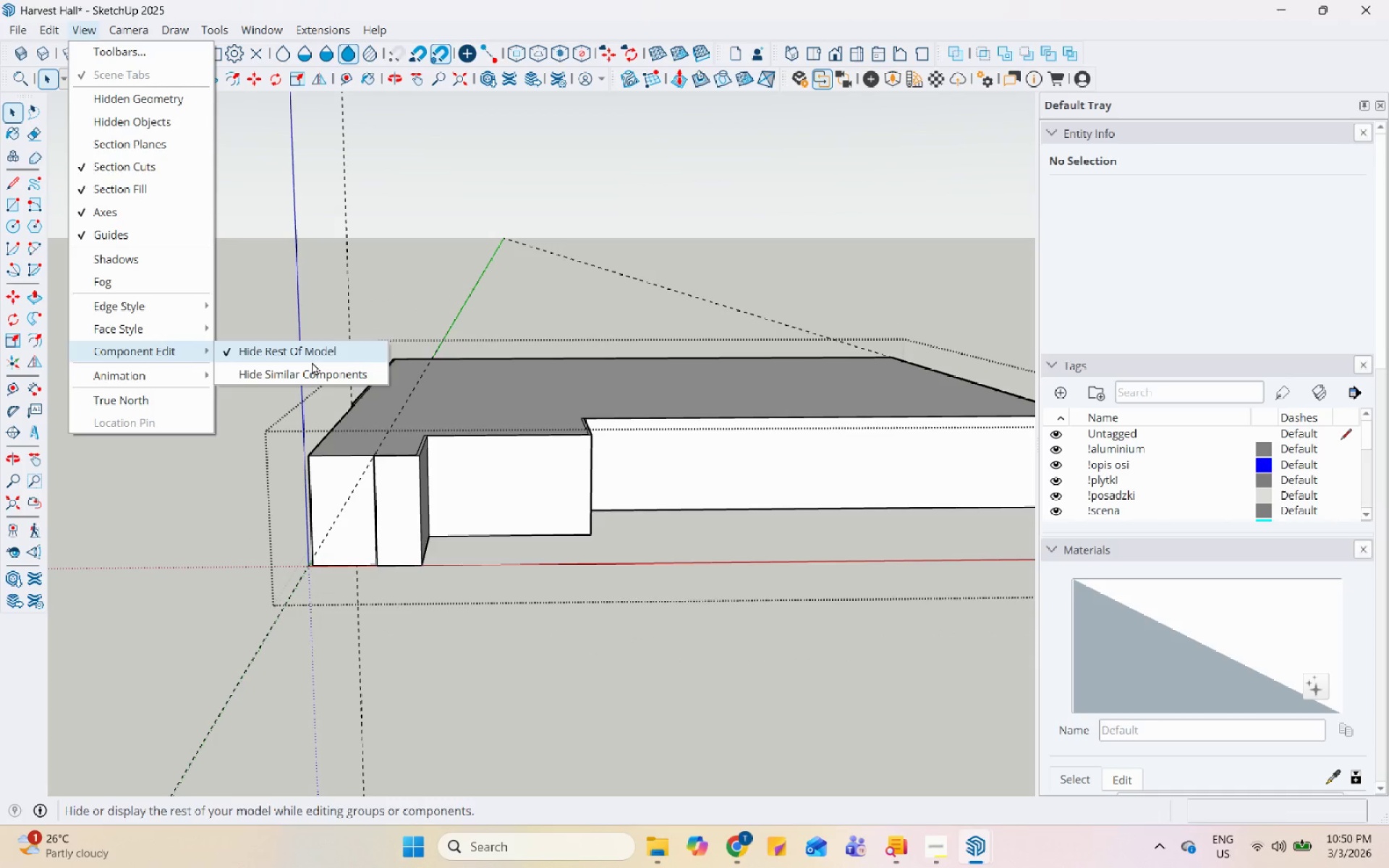 
left_click([312, 353])
 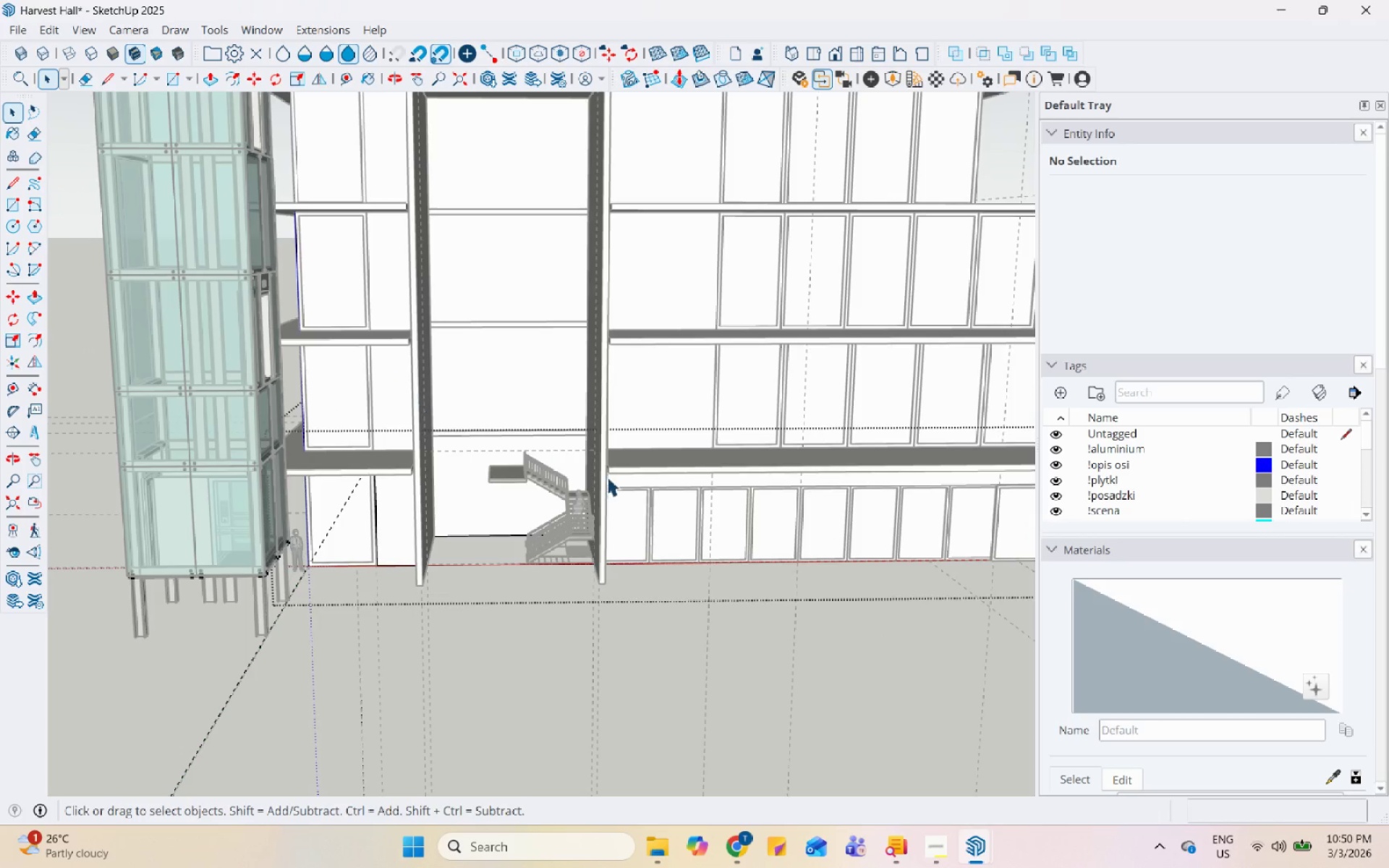 
key(Escape)
 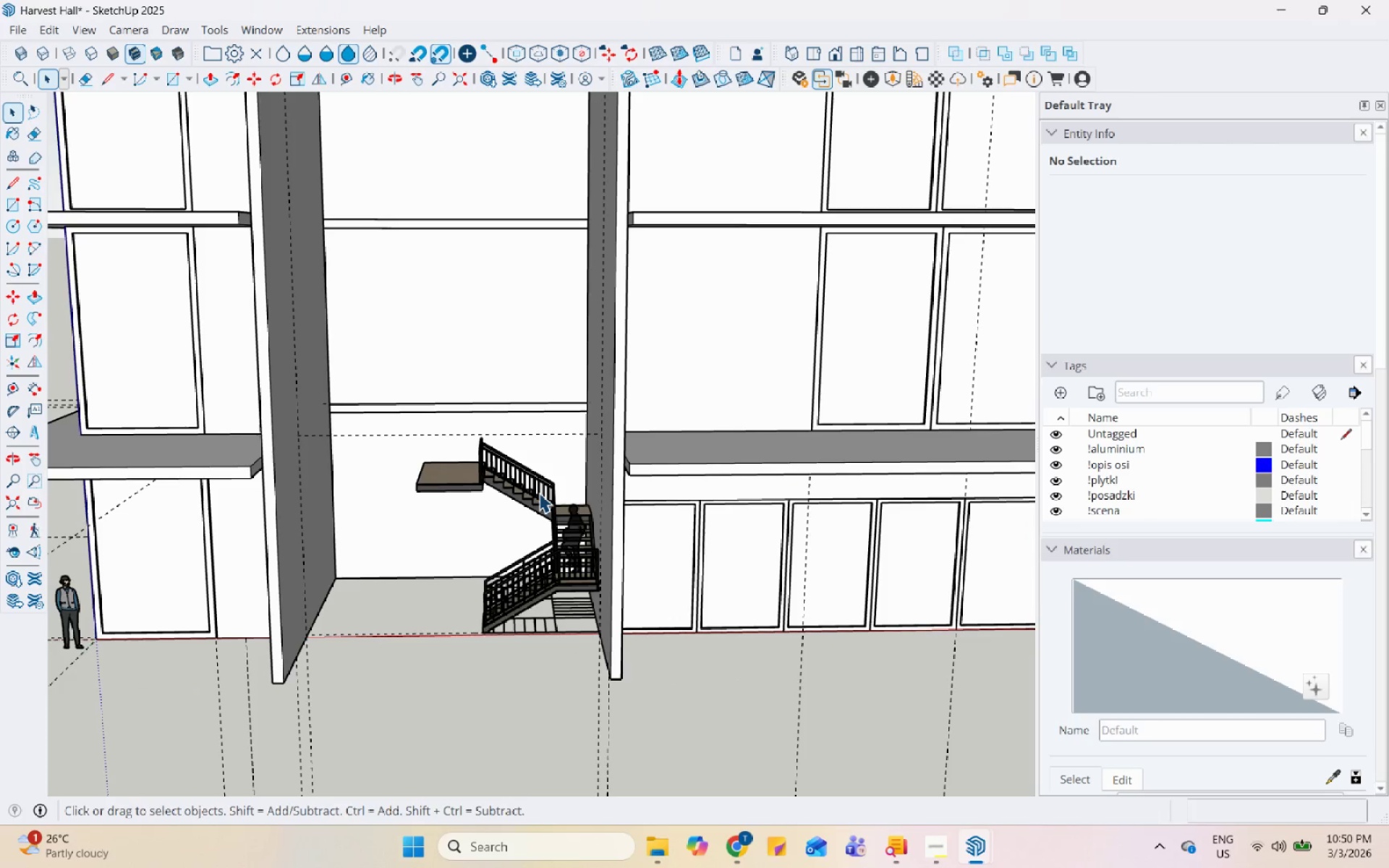 
scroll: coordinate [577, 469], scroll_direction: up, amount: 5.0
 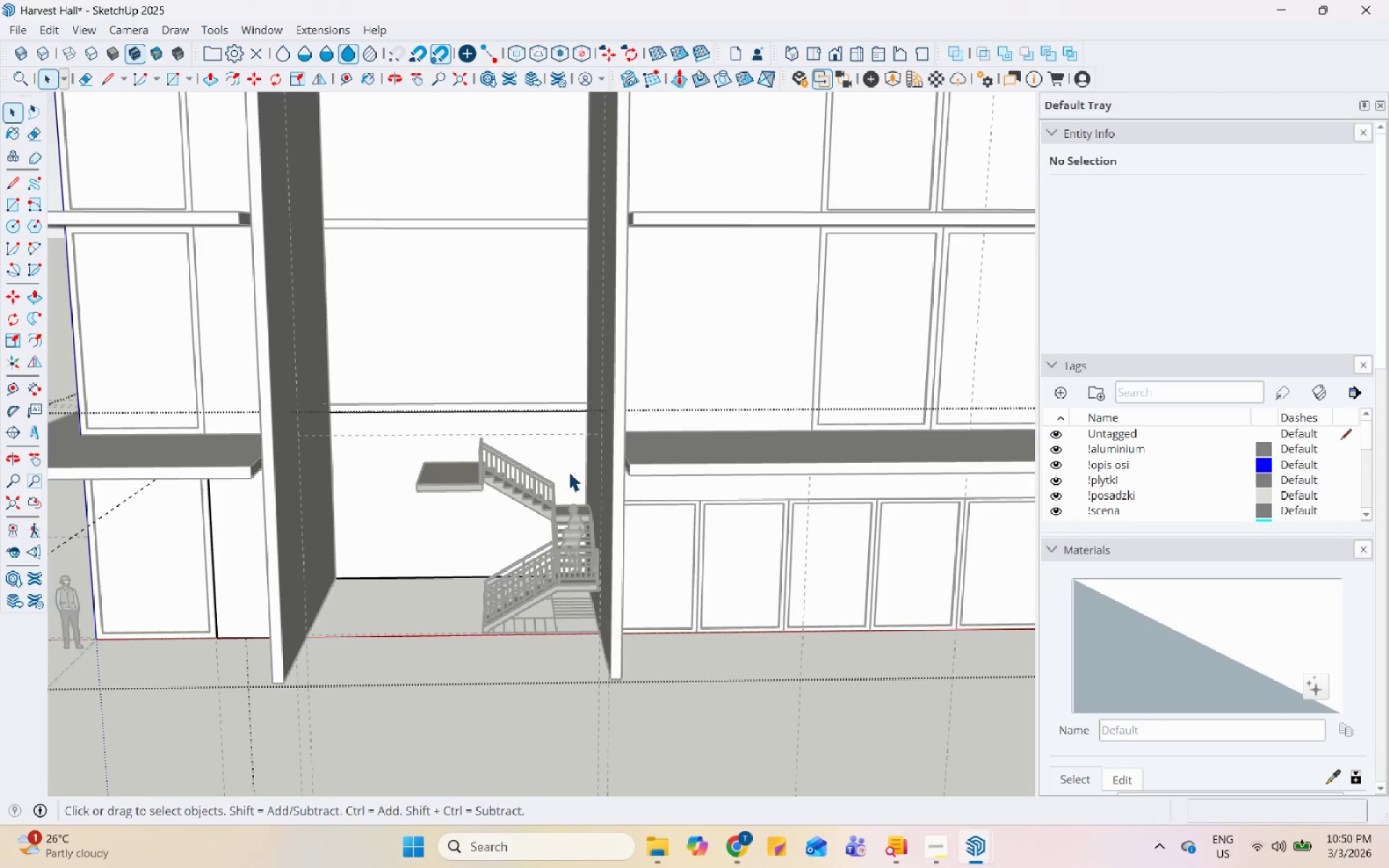 
key(Escape)
 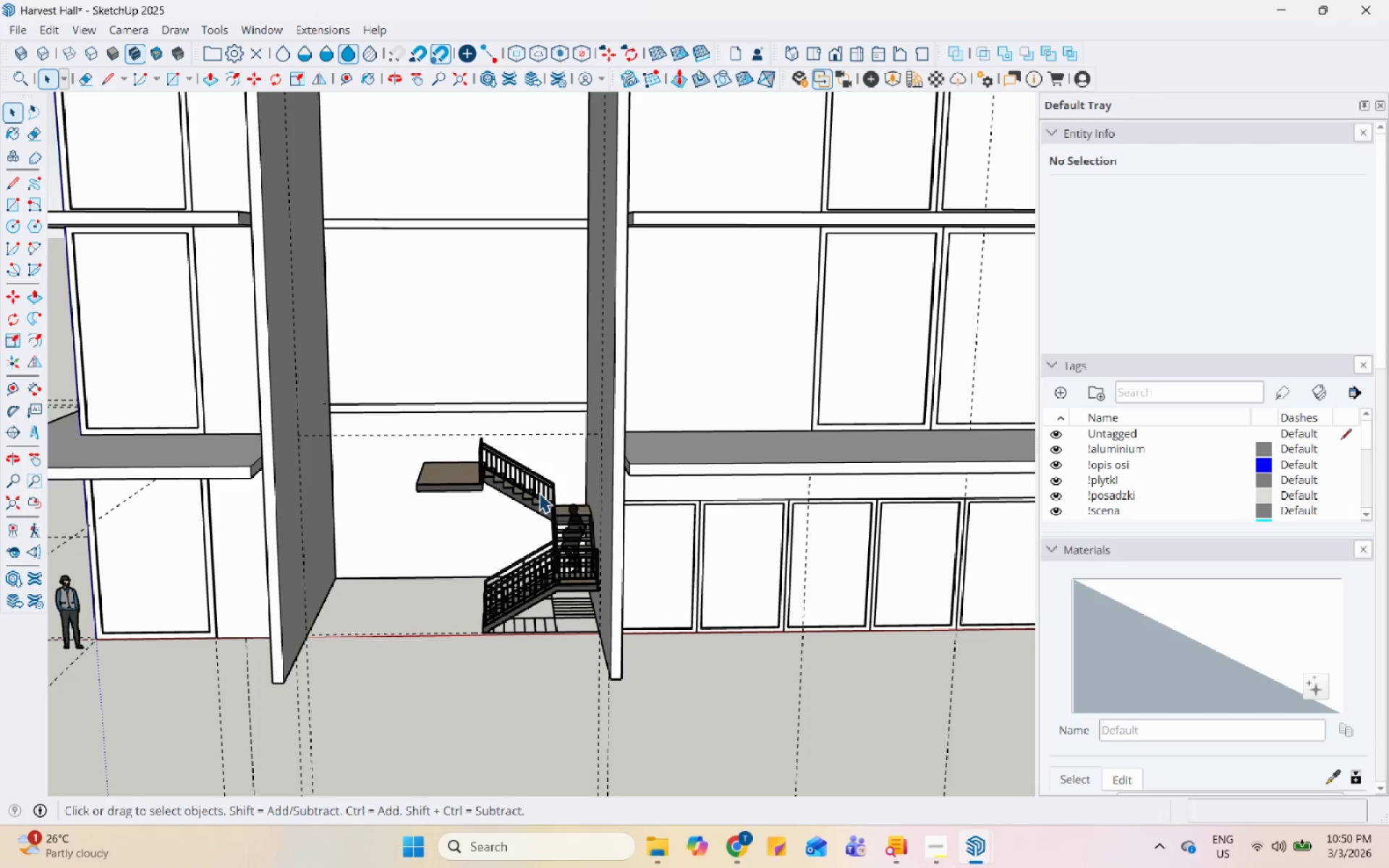 
left_click([538, 493])
 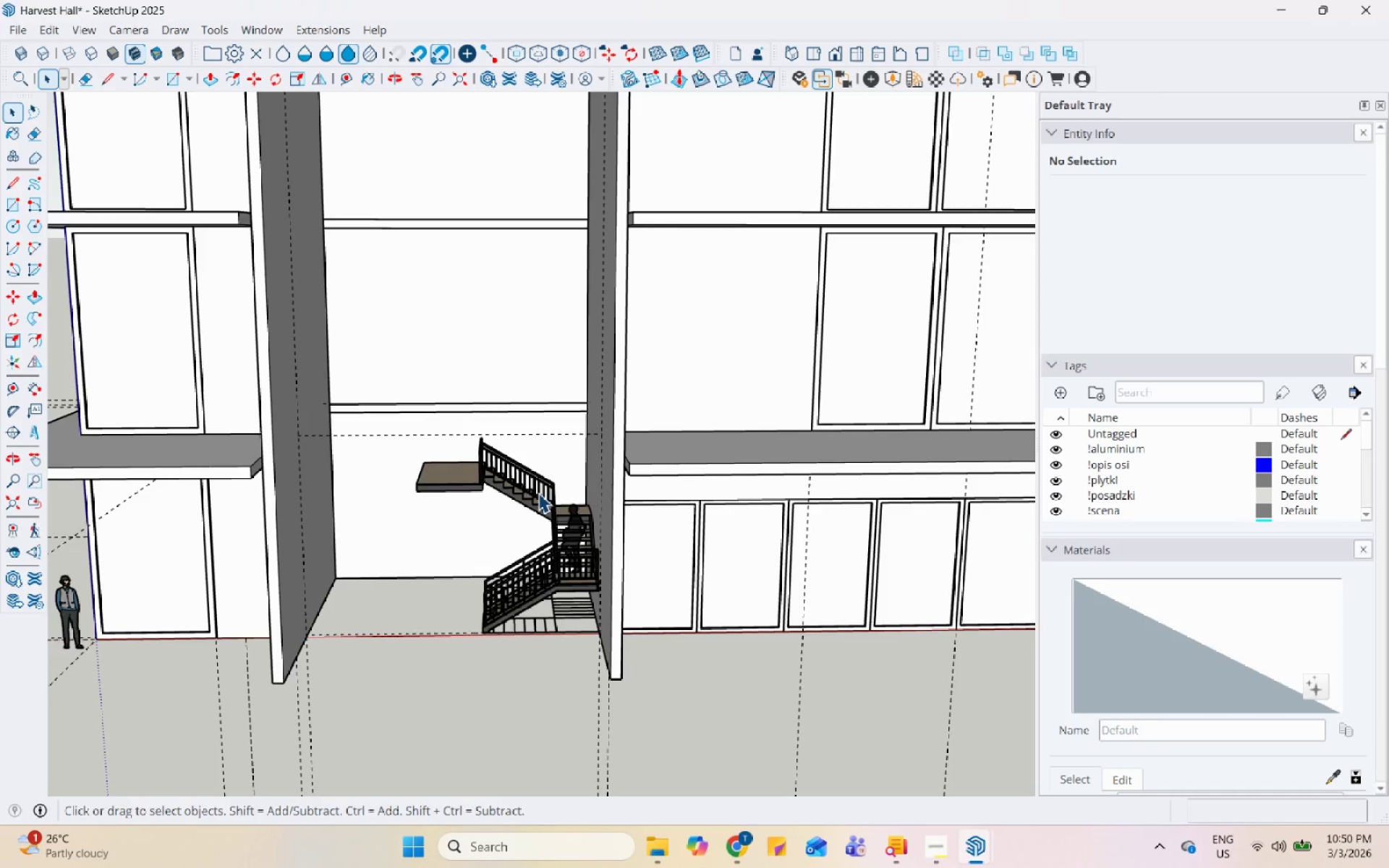 
double_click([538, 493])
 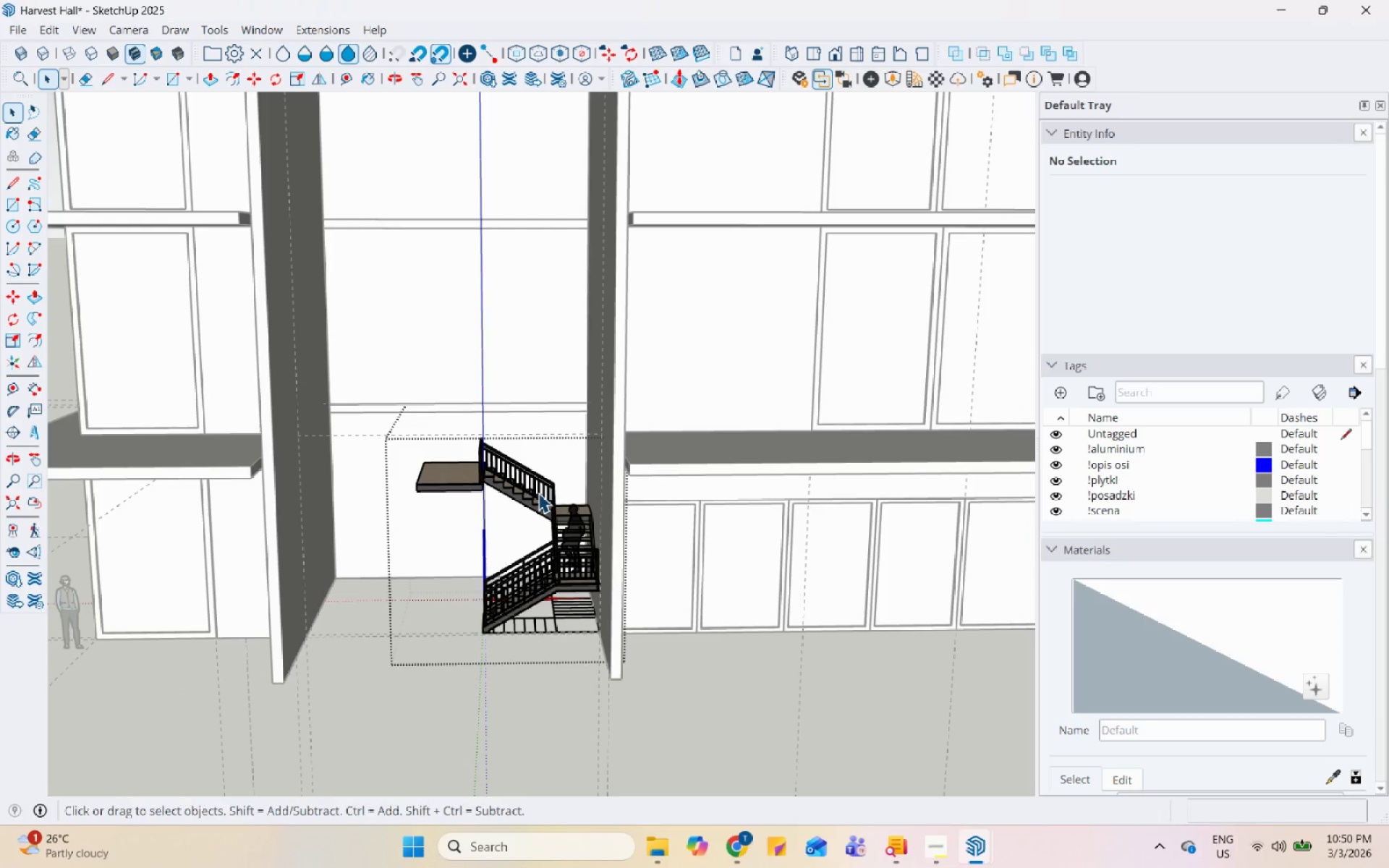 
triple_click([538, 493])
 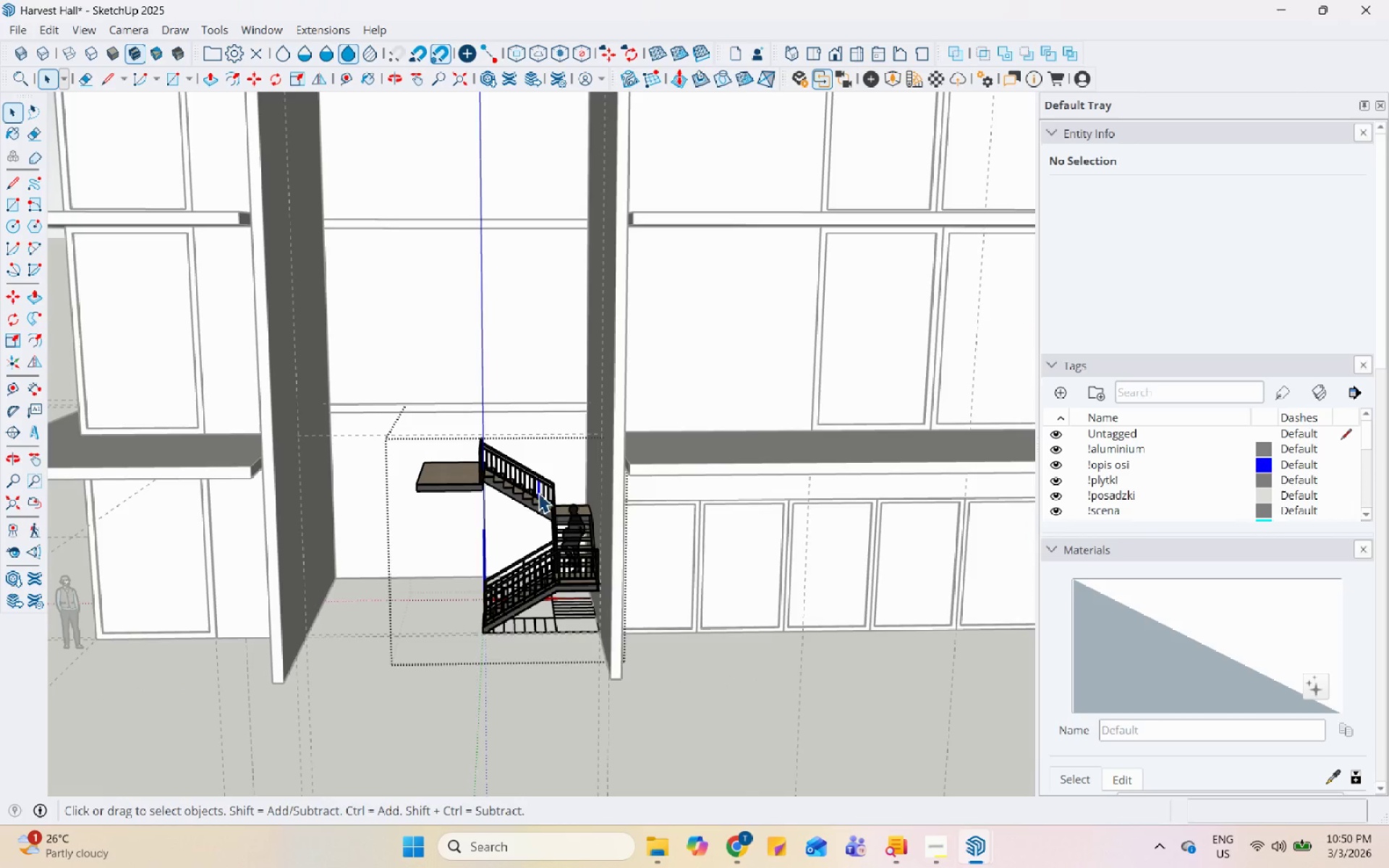 
left_click([430, 475])
 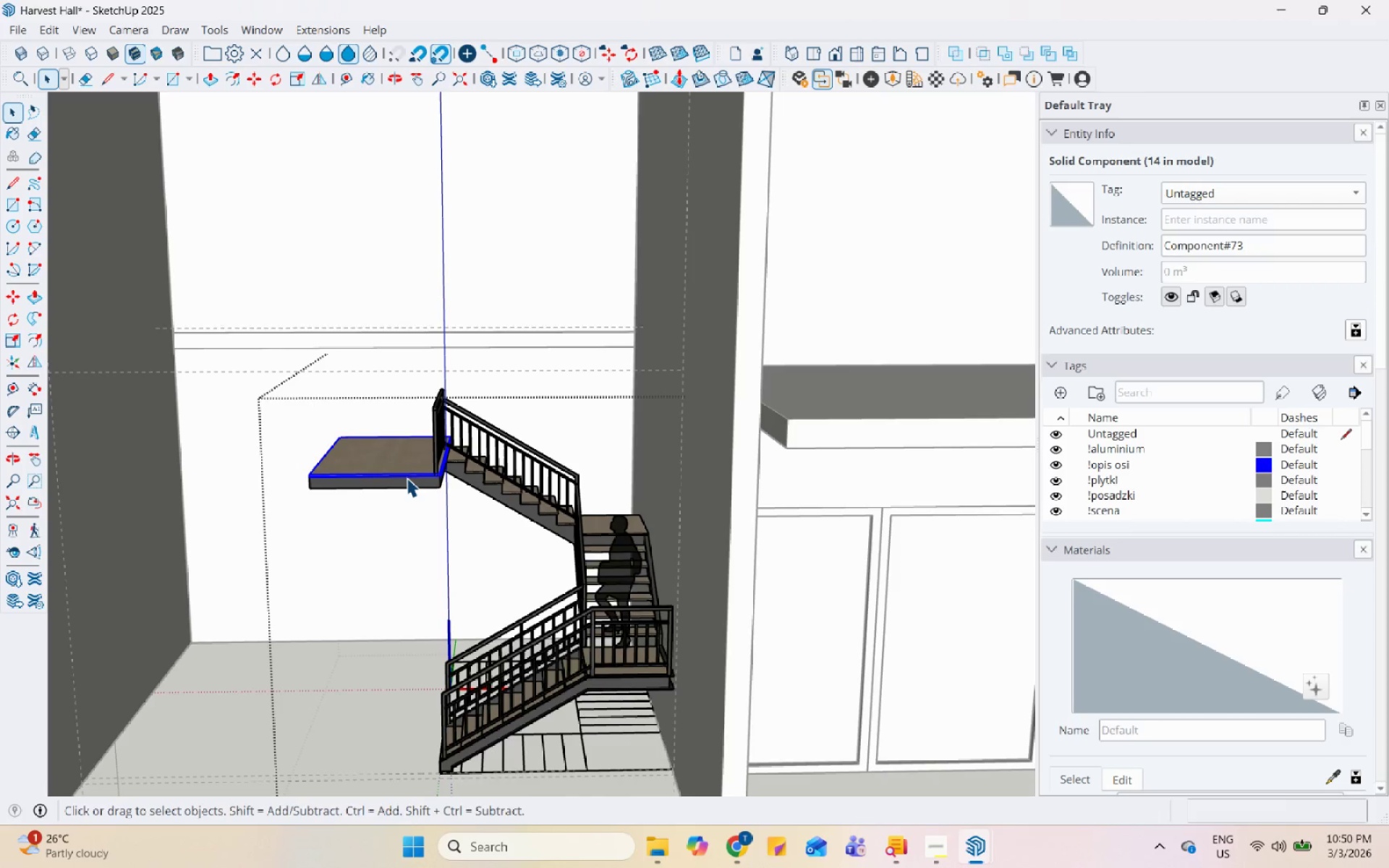 
scroll: coordinate [407, 477], scroll_direction: up, amount: 7.0
 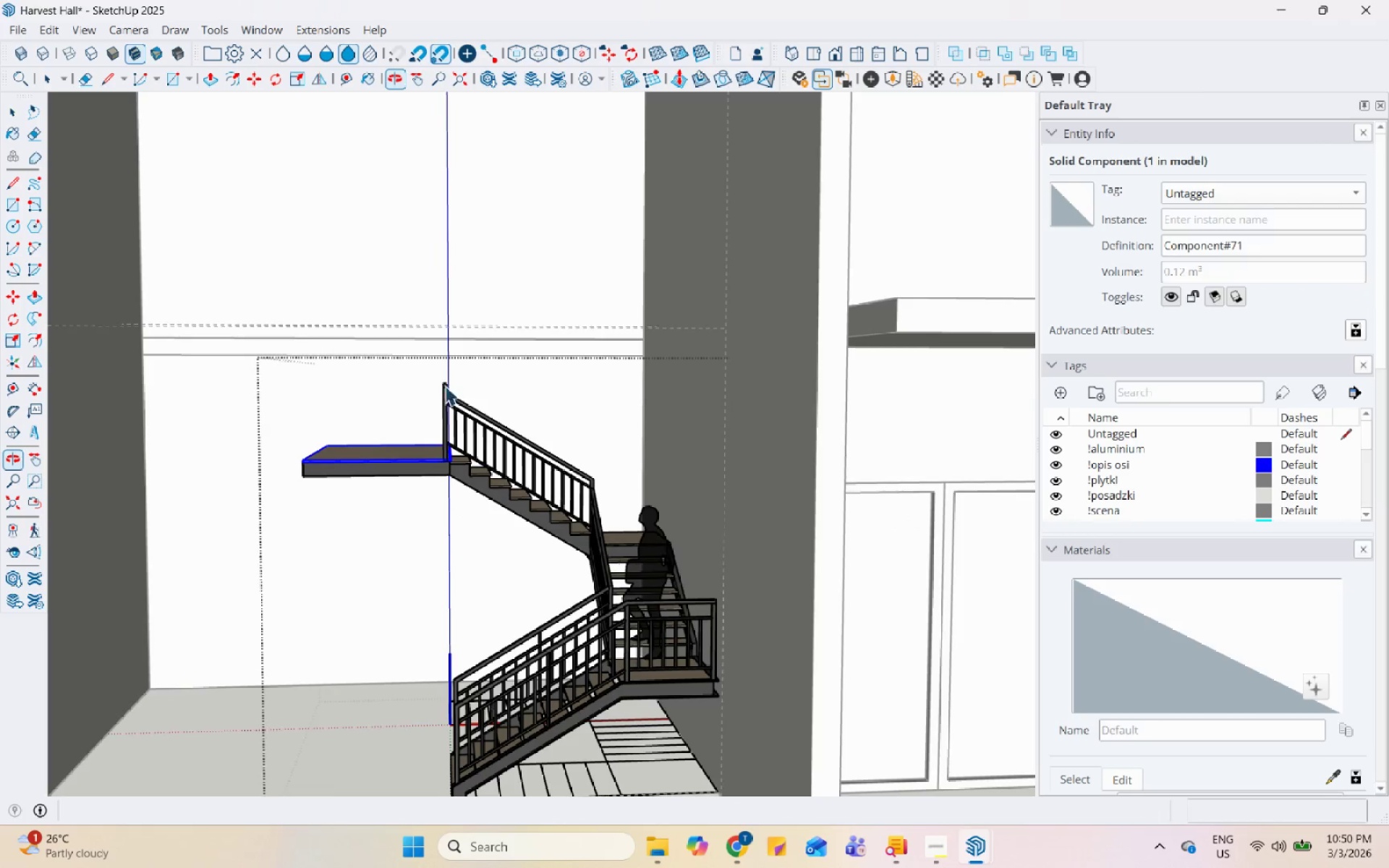 
scroll: coordinate [441, 427], scroll_direction: down, amount: 4.0
 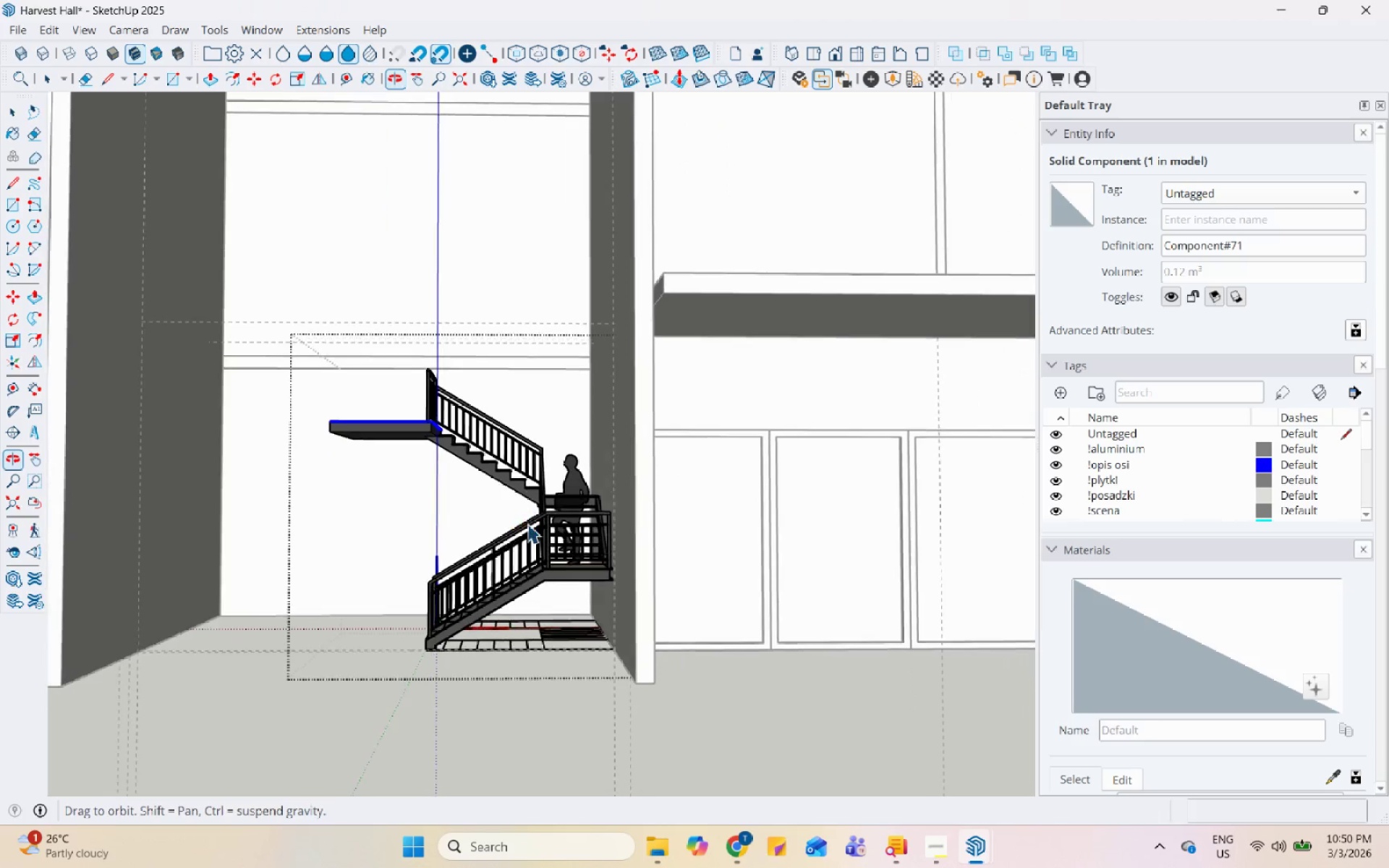 
key(Escape)
 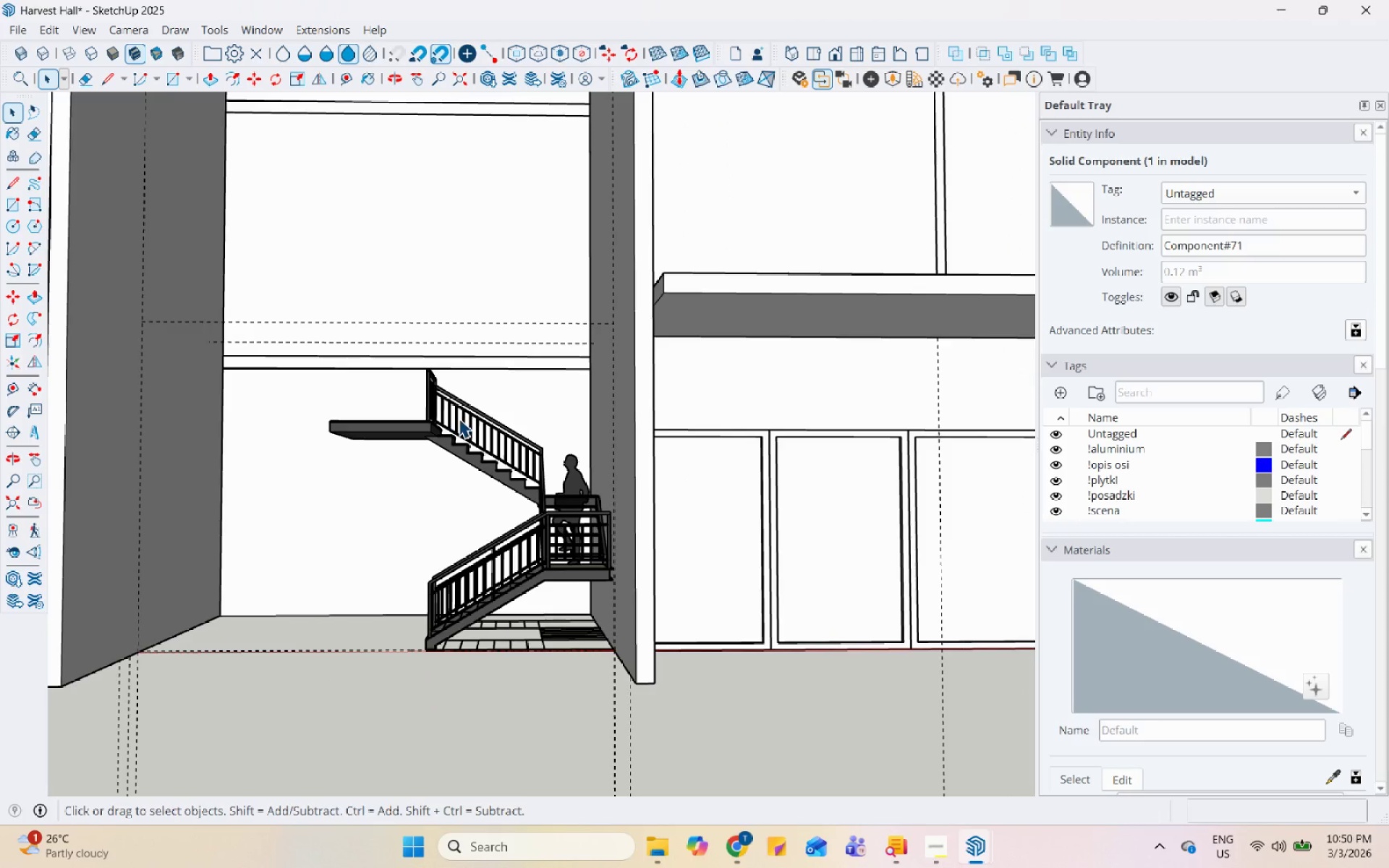 
key(Escape)
 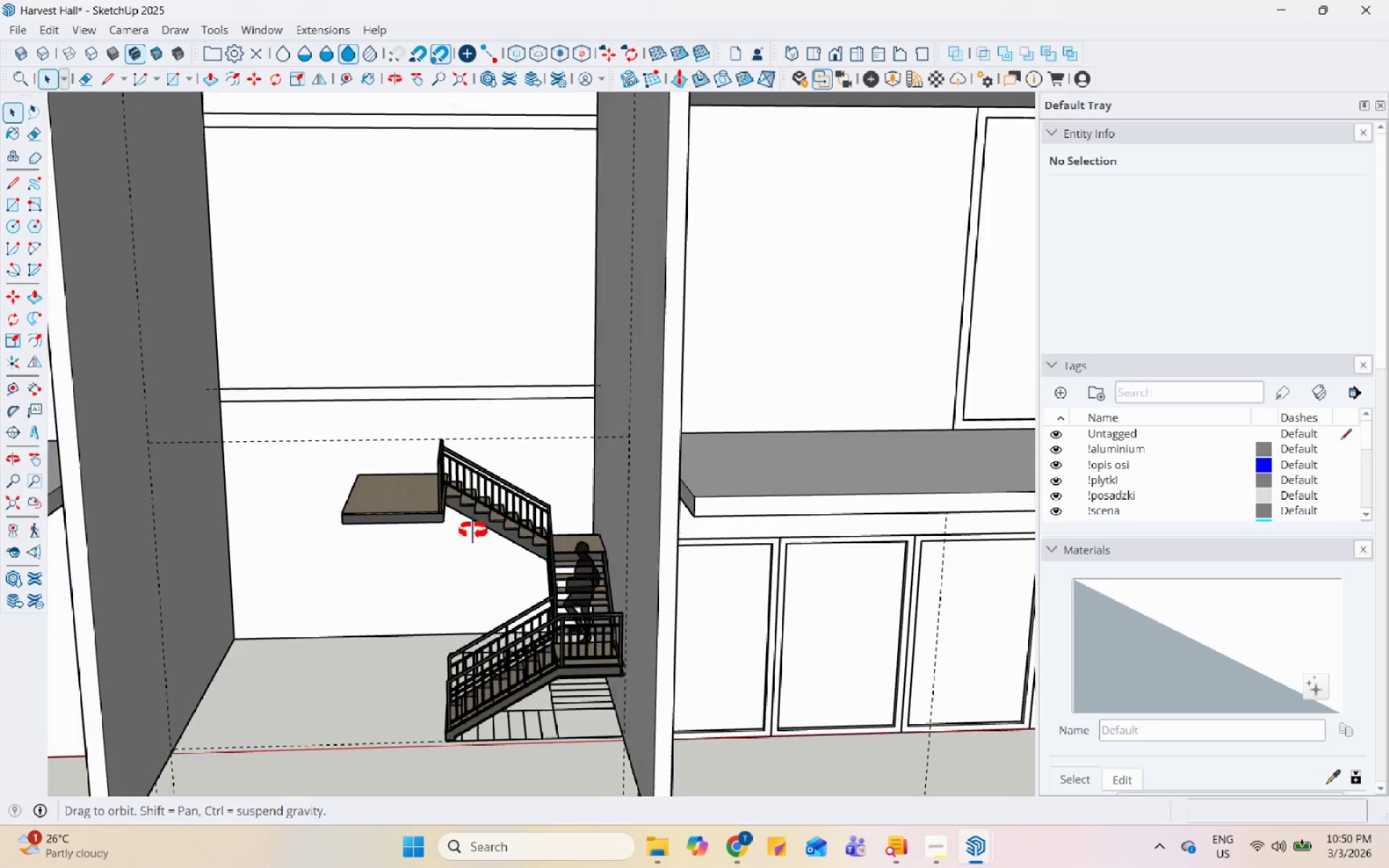 
left_click([477, 526])
 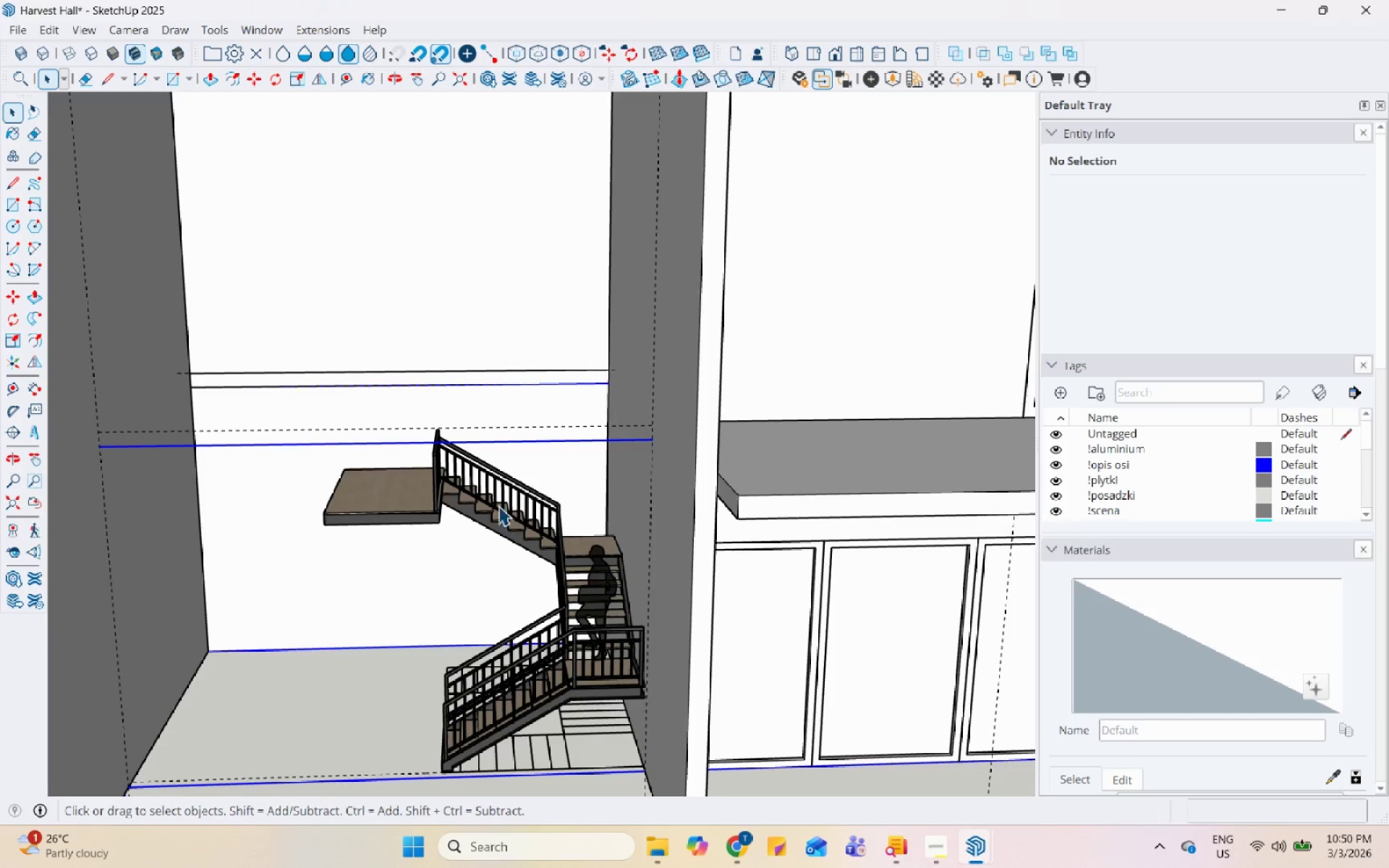 
scroll: coordinate [473, 530], scroll_direction: up, amount: 1.0
 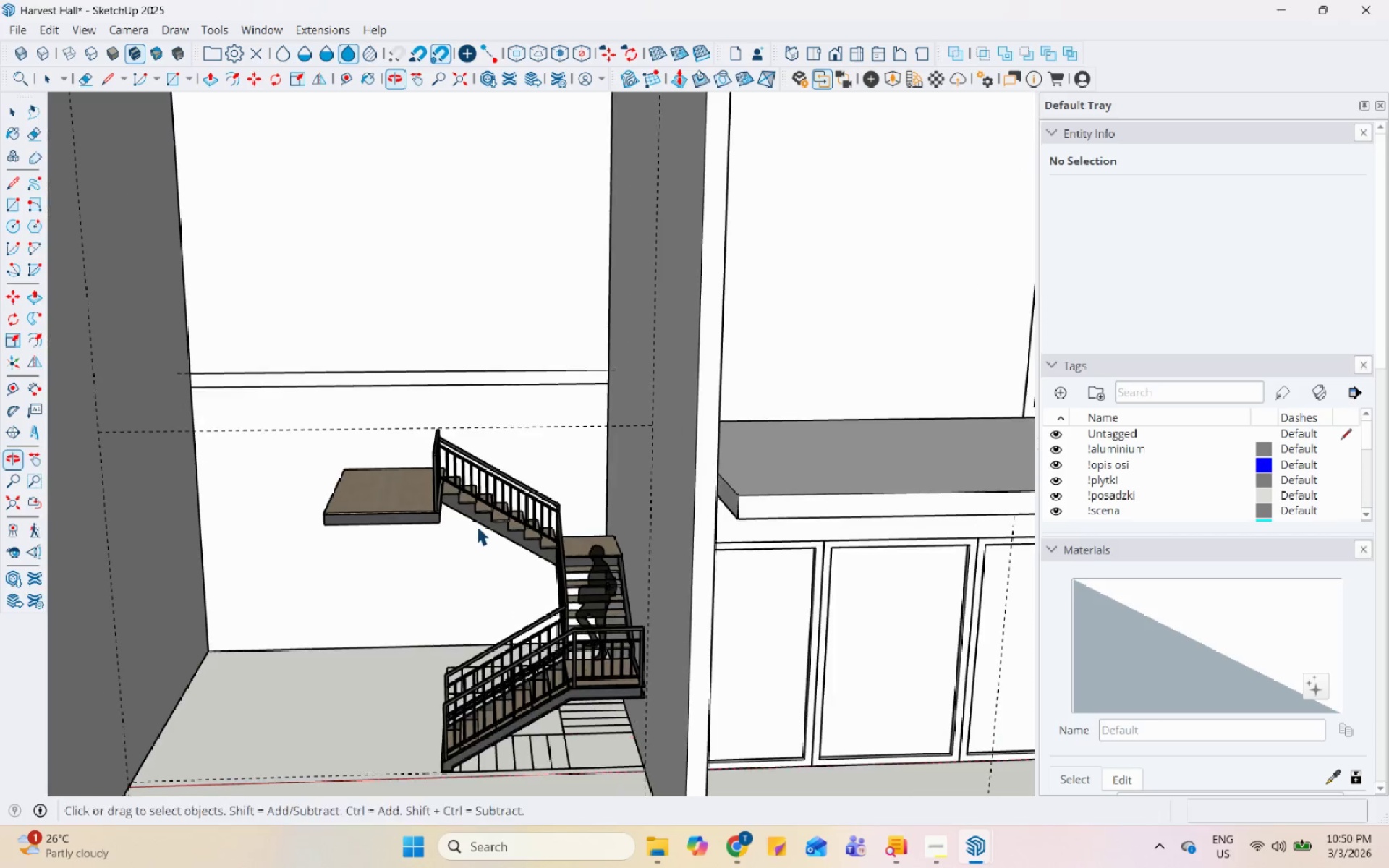 
left_click([498, 506])
 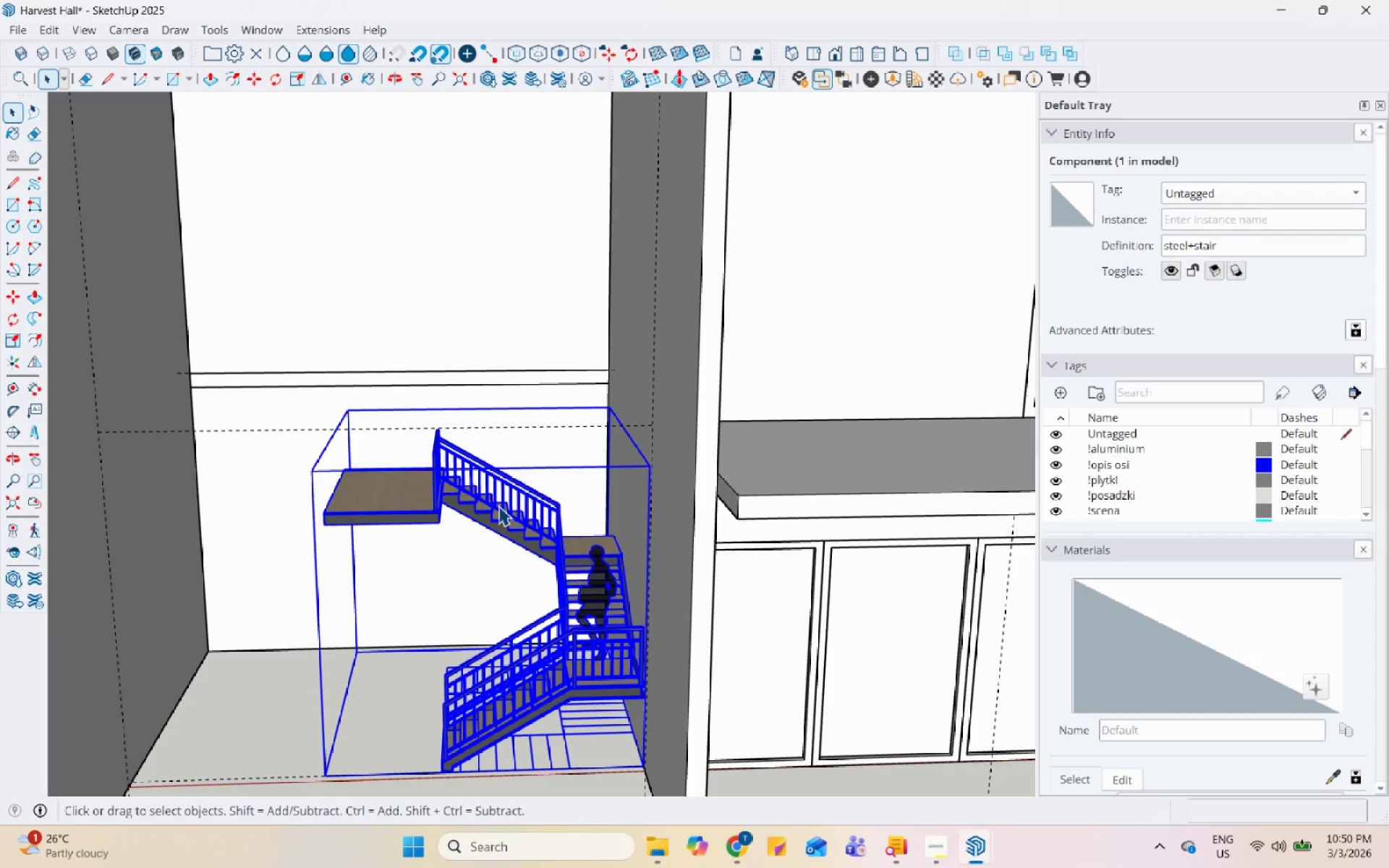 
key(S)
 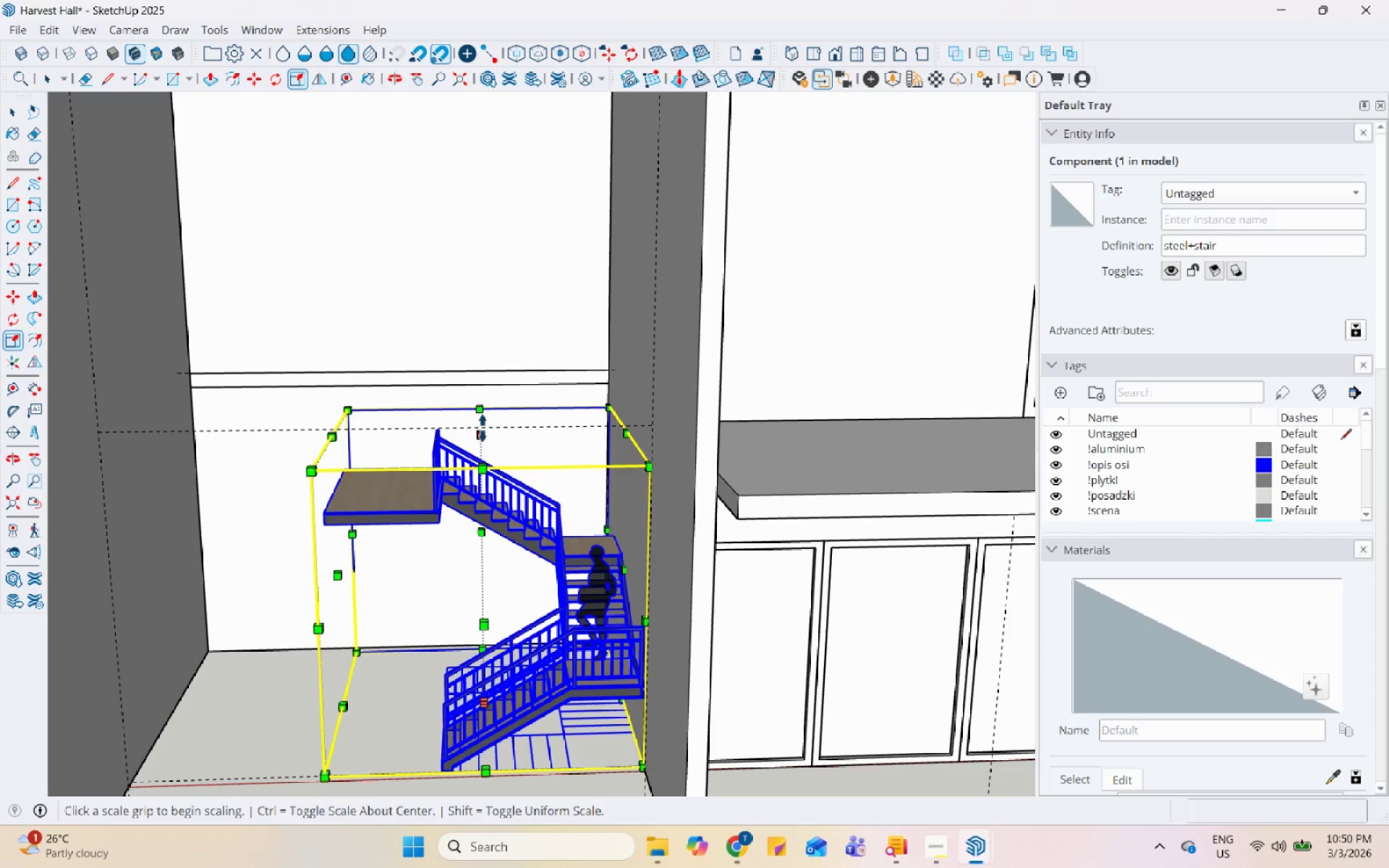 
double_click([483, 434])
 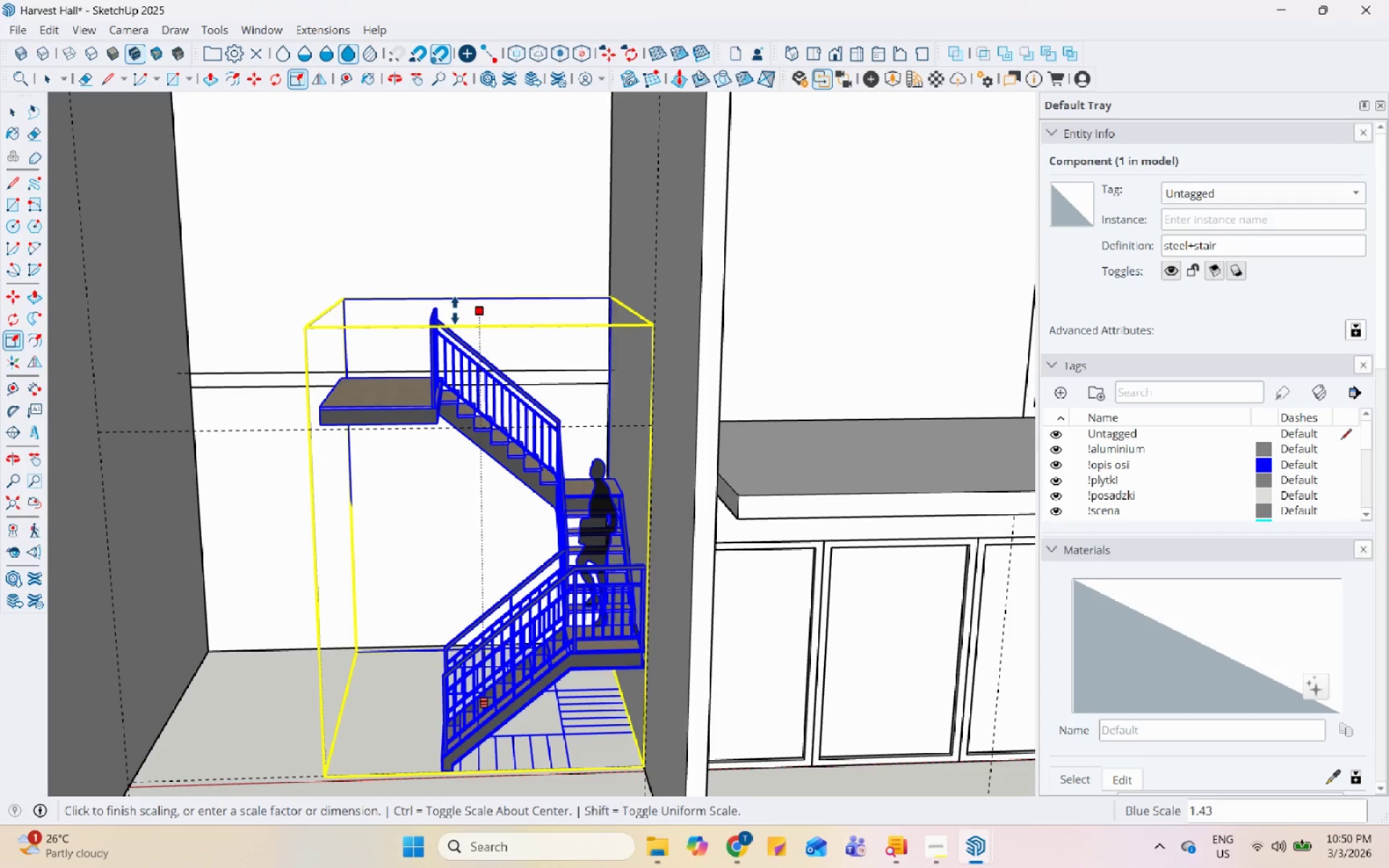 
left_click([456, 308])
 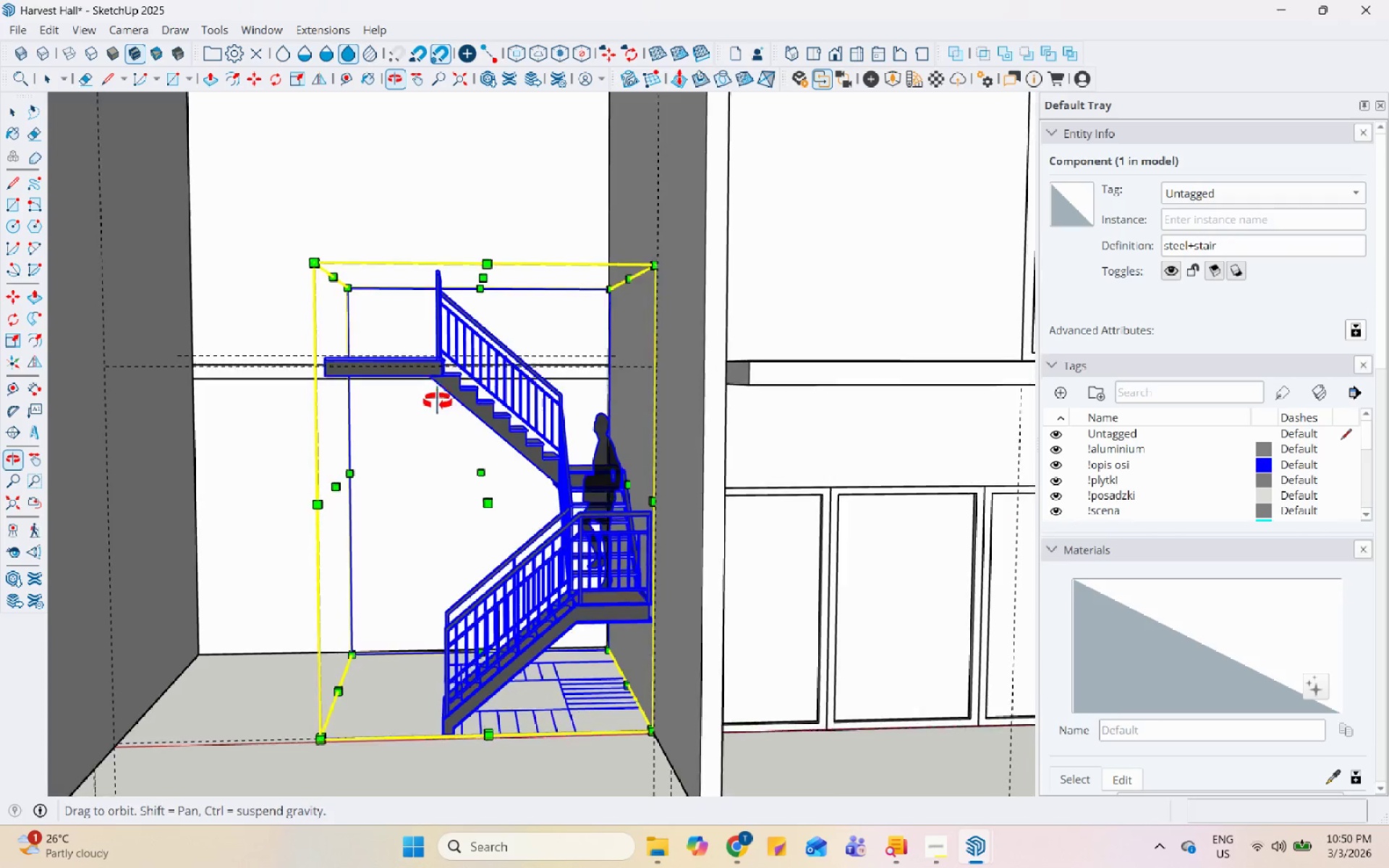 
scroll: coordinate [441, 531], scroll_direction: down, amount: 3.0
 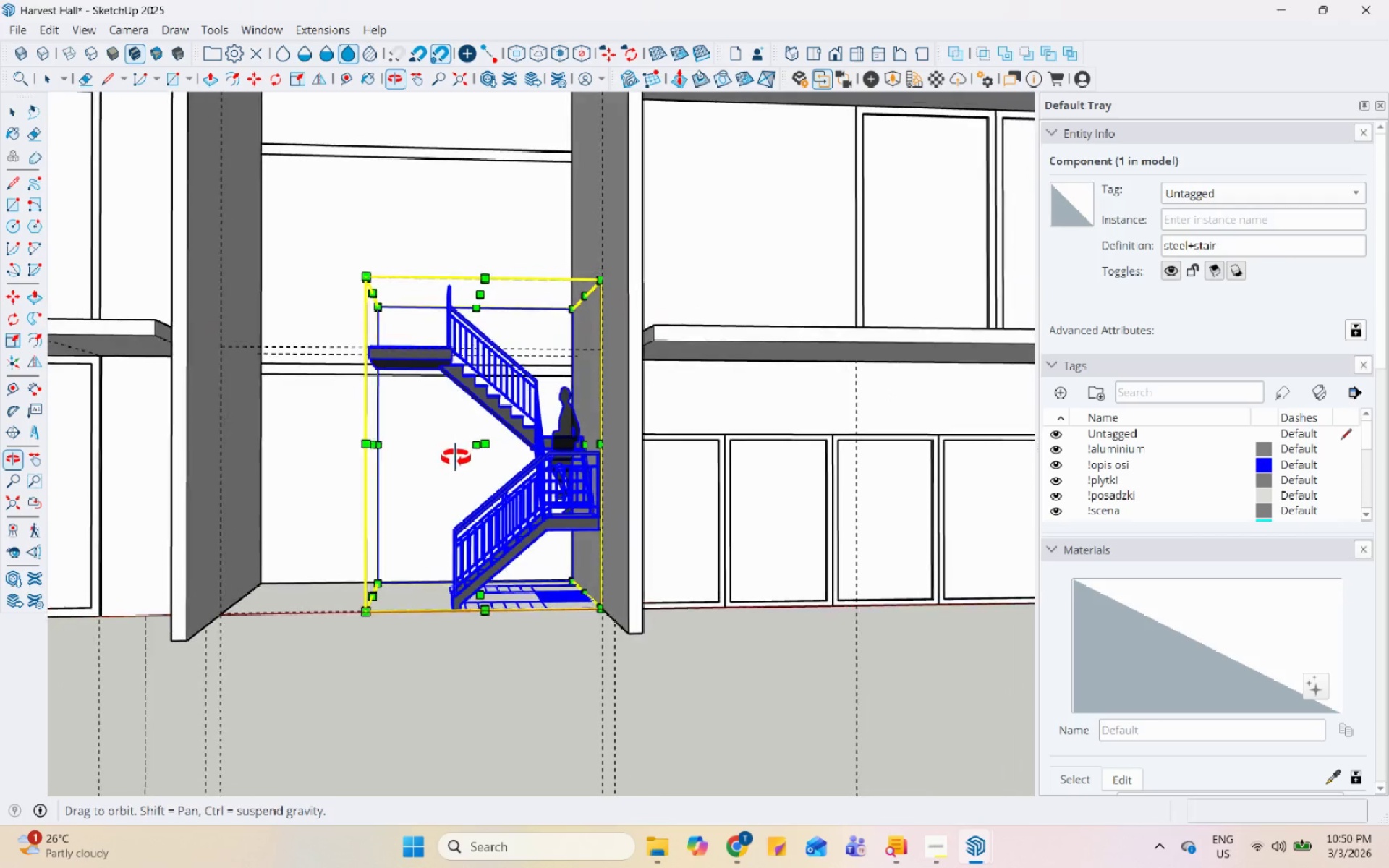 
scroll: coordinate [544, 514], scroll_direction: up, amount: 6.0
 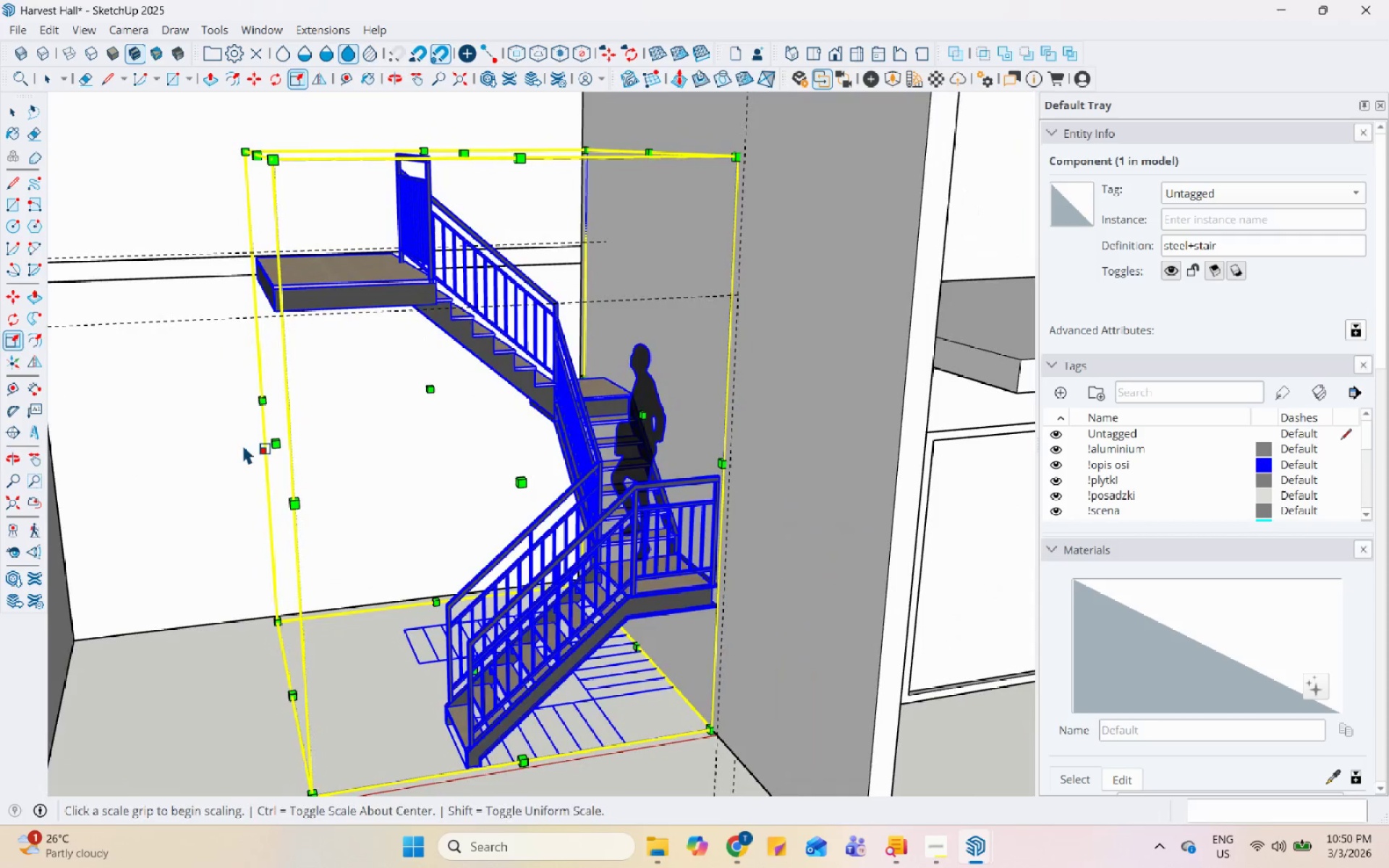 
left_click([278, 443])
 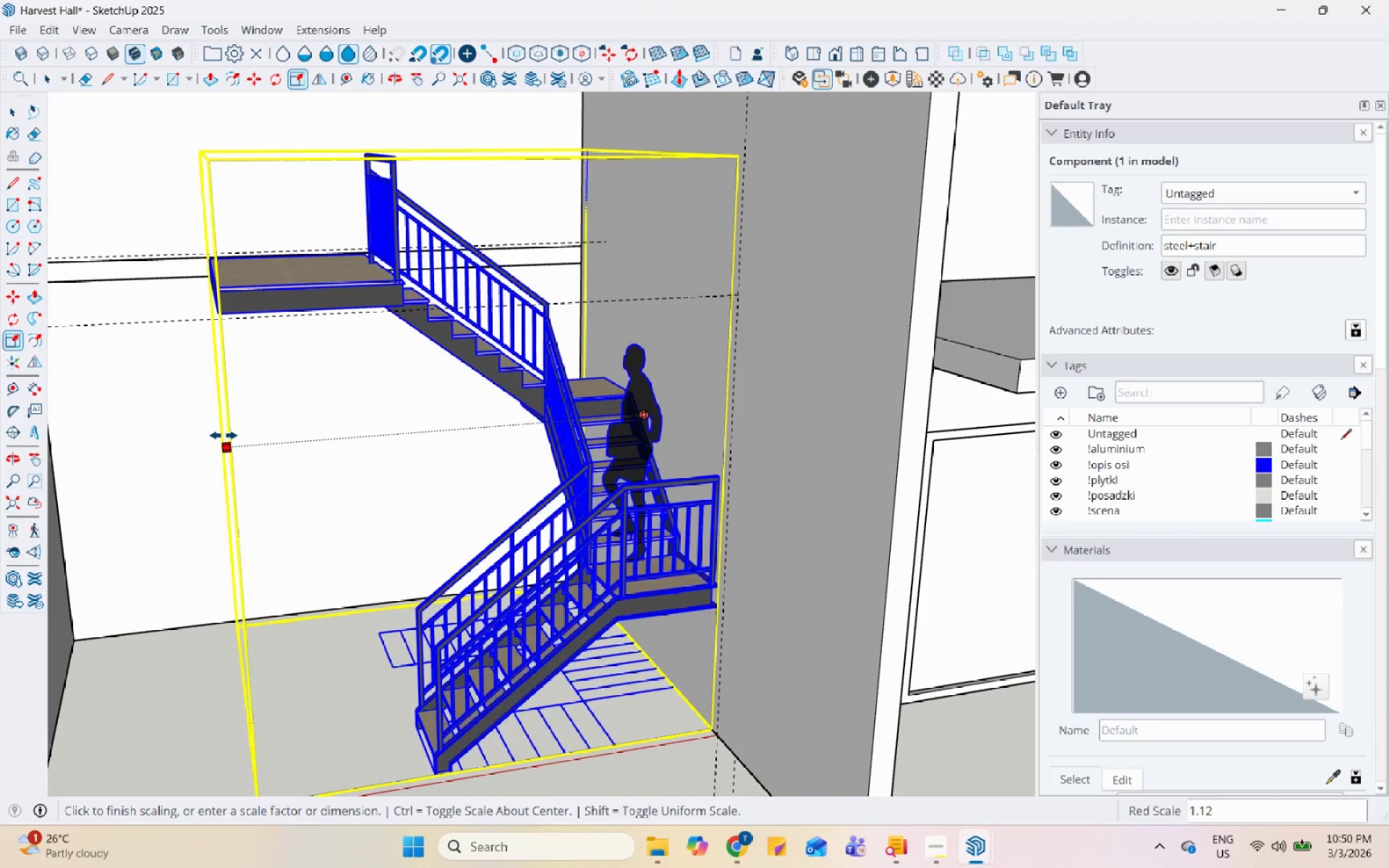 
left_click([217, 433])
 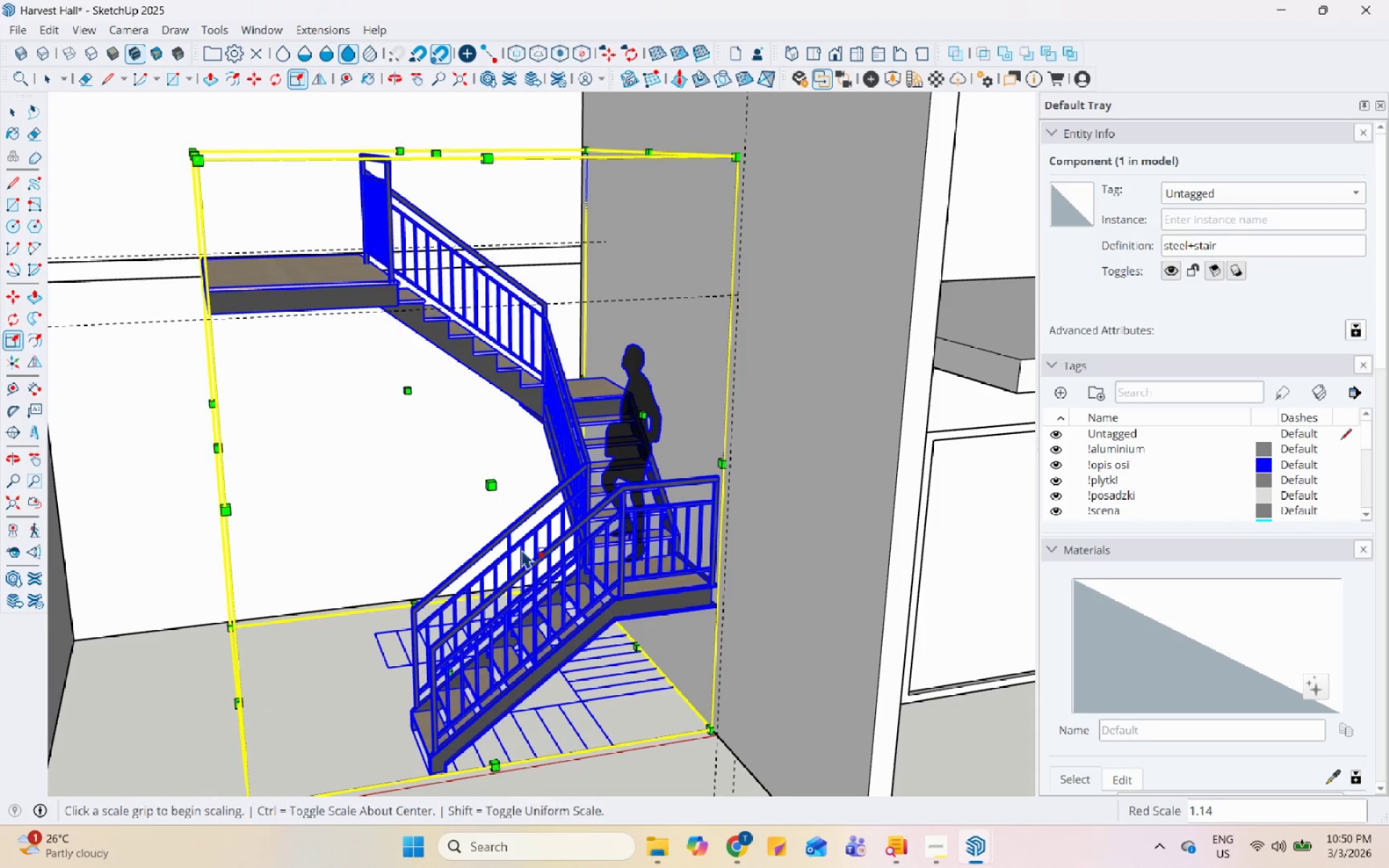 
scroll: coordinate [652, 566], scroll_direction: down, amount: 5.0
 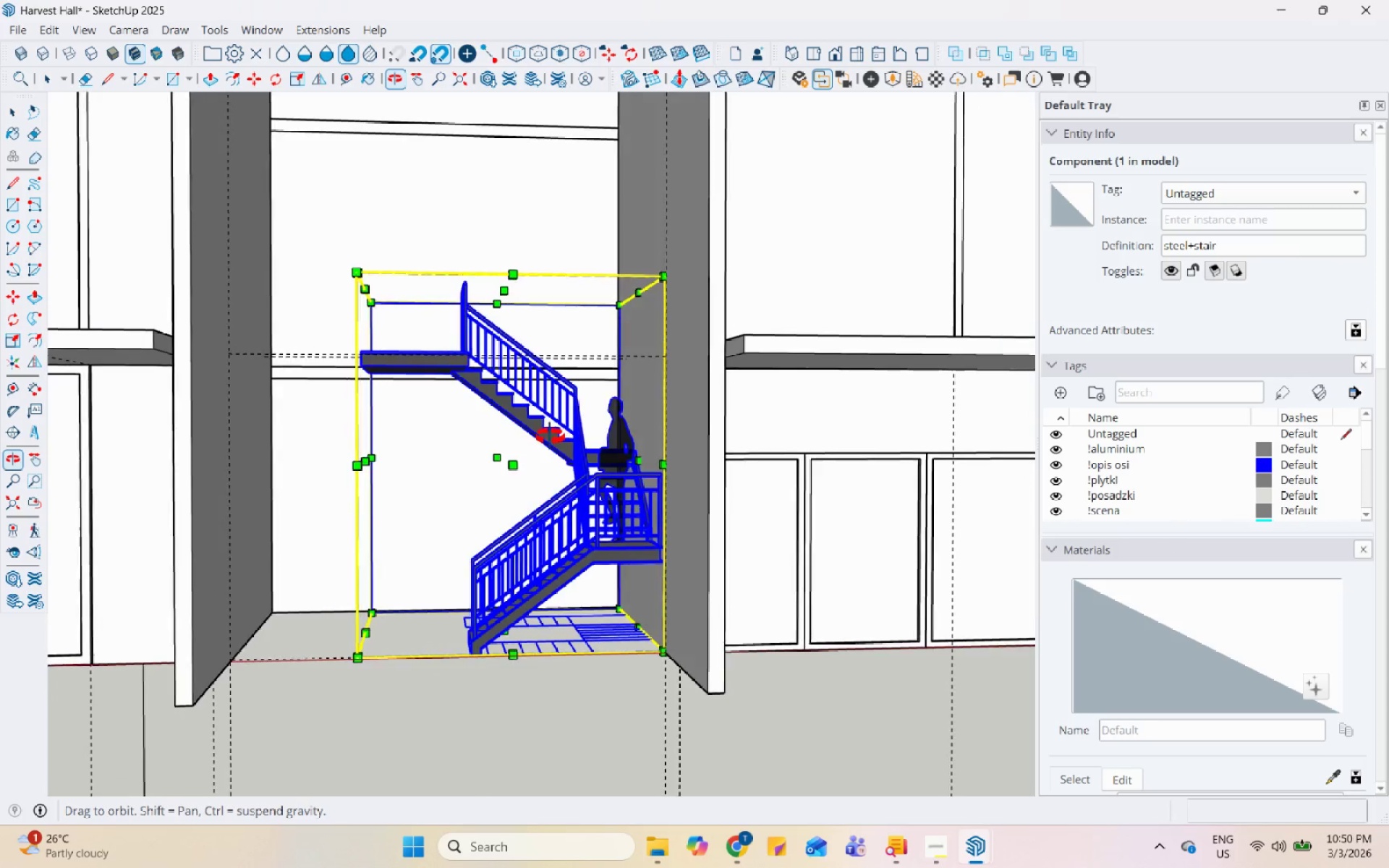 
key(Space)
 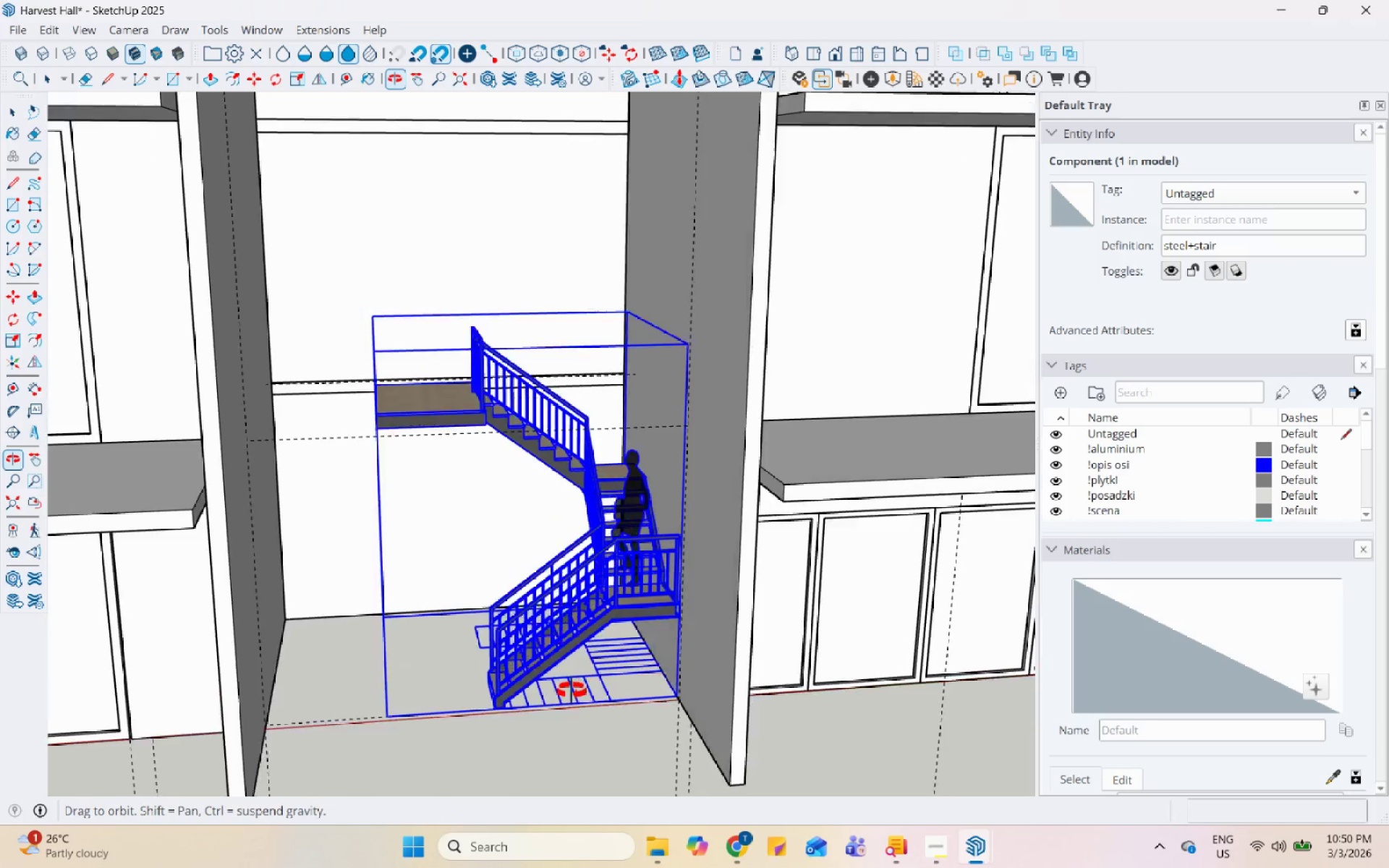 
left_click_drag(start_coordinate=[586, 741], to_coordinate=[586, 737])
 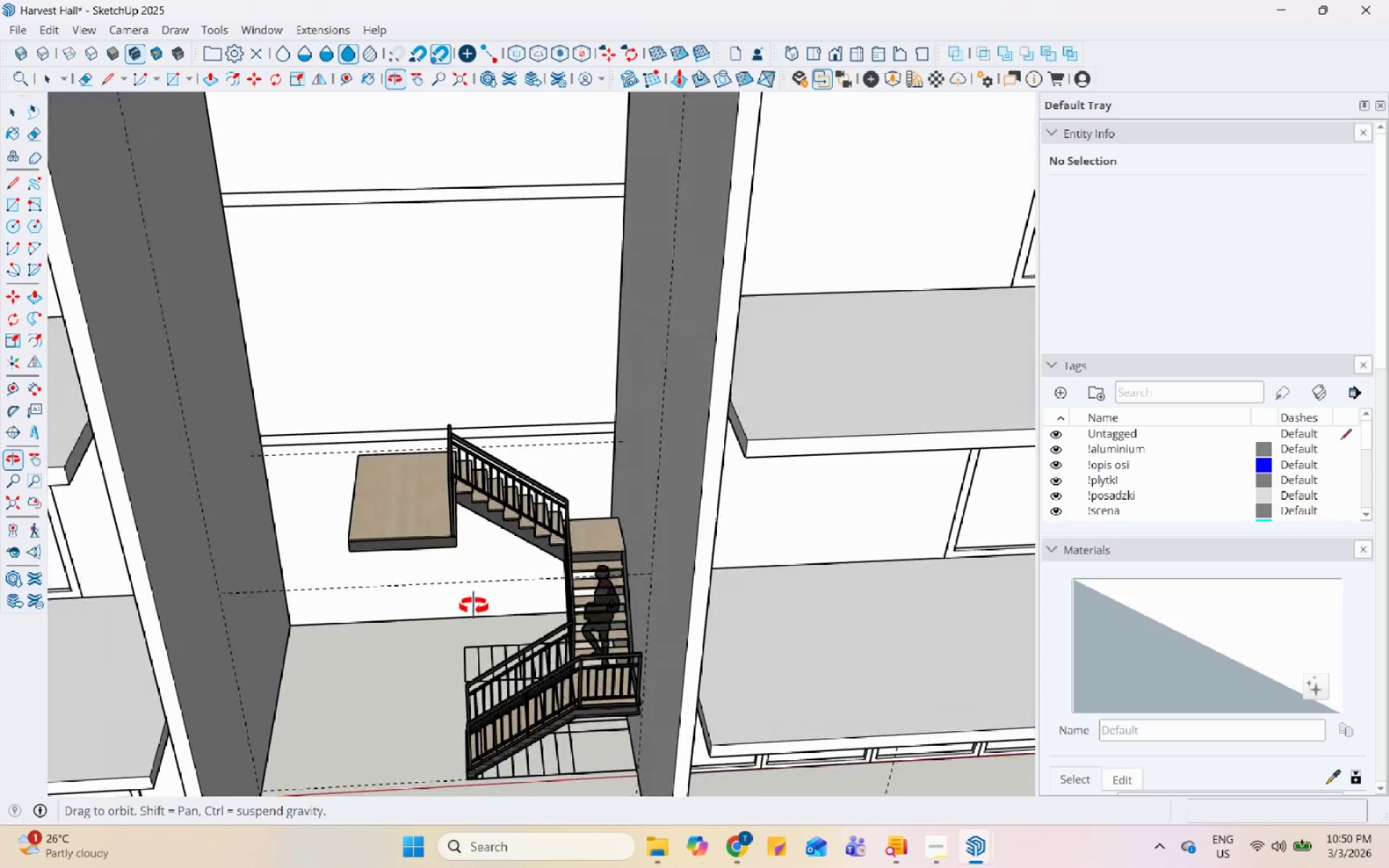 
scroll: coordinate [483, 407], scroll_direction: down, amount: 6.0
 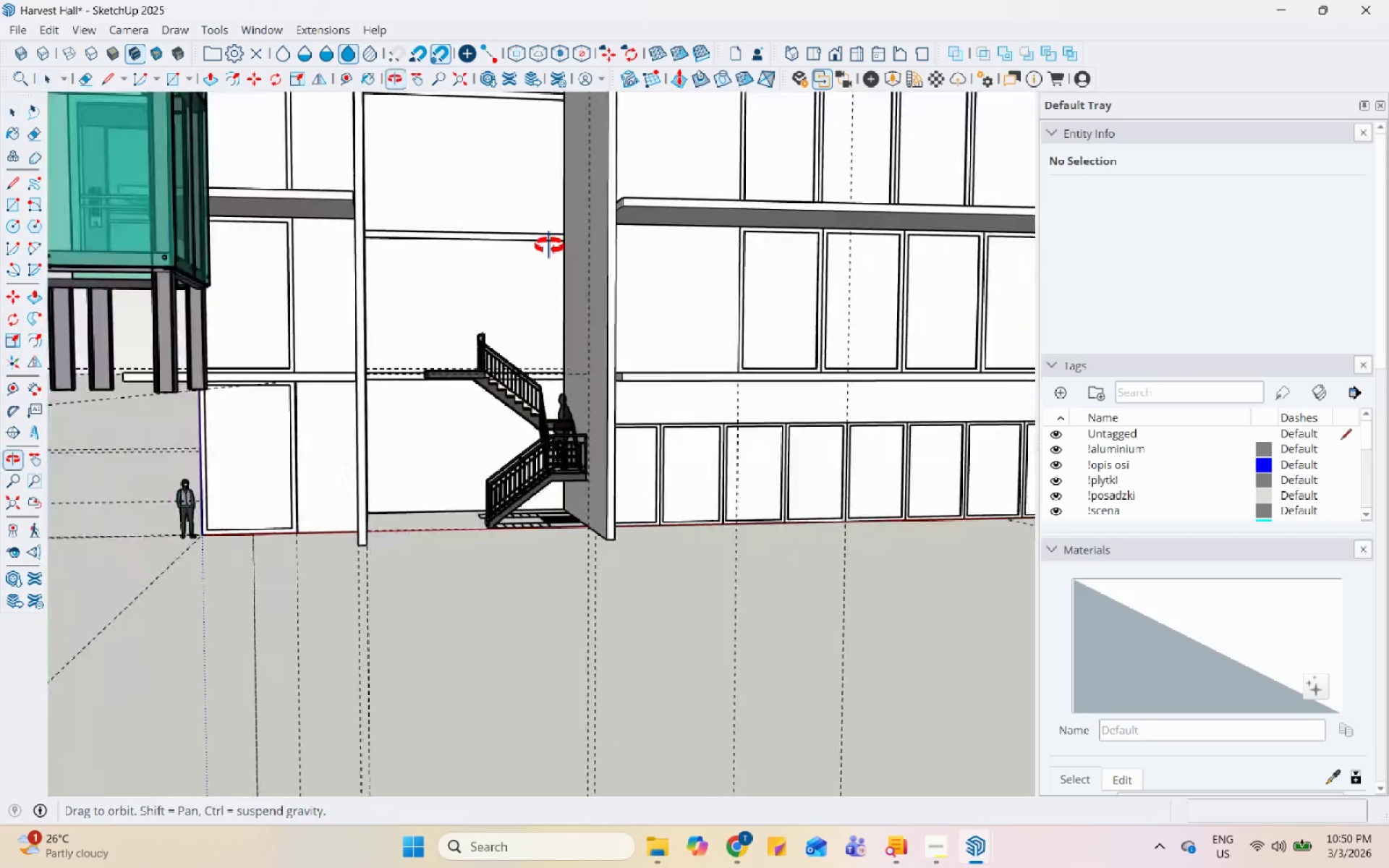 
scroll: coordinate [360, 349], scroll_direction: up, amount: 17.0
 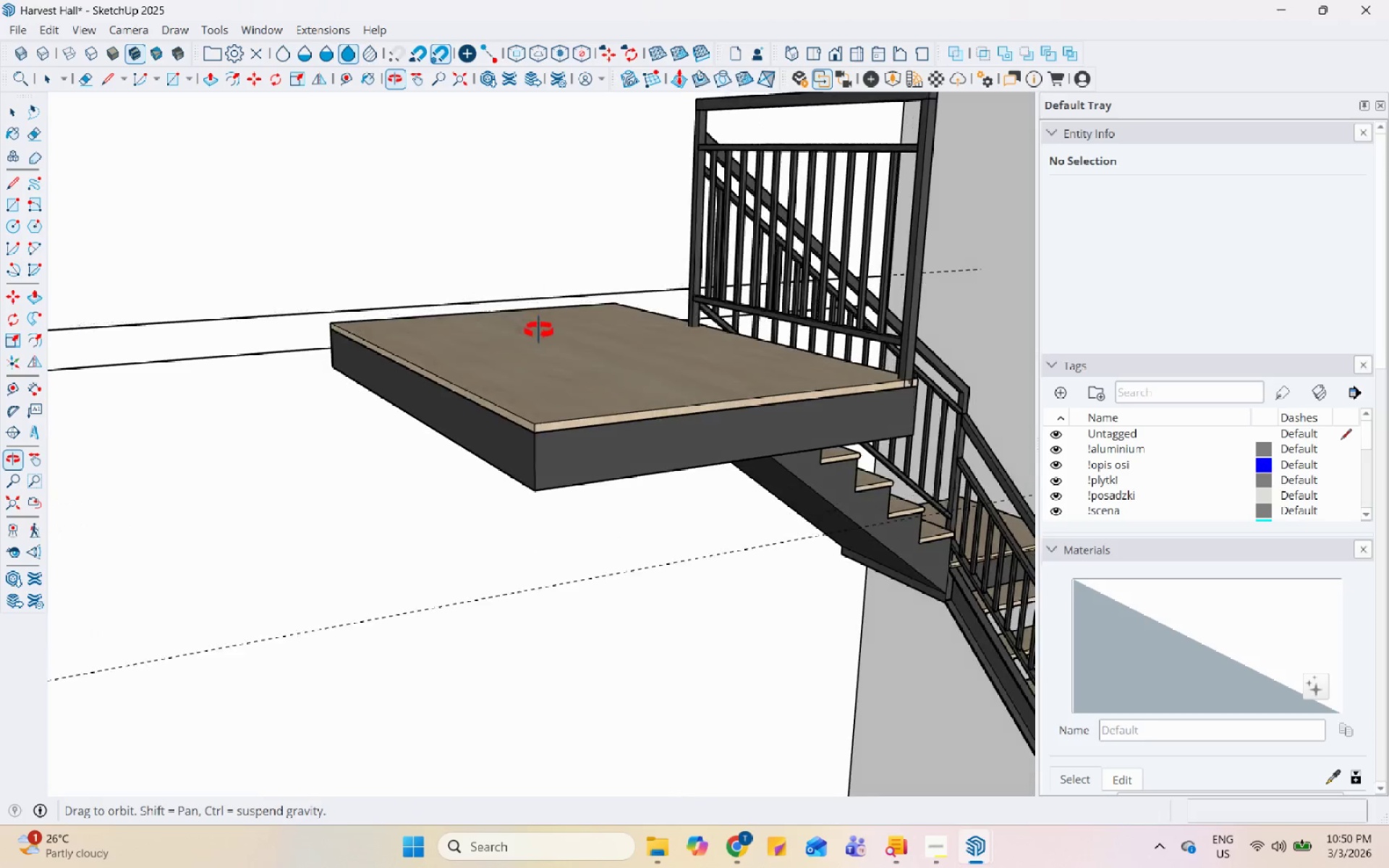 
left_click([581, 475])
 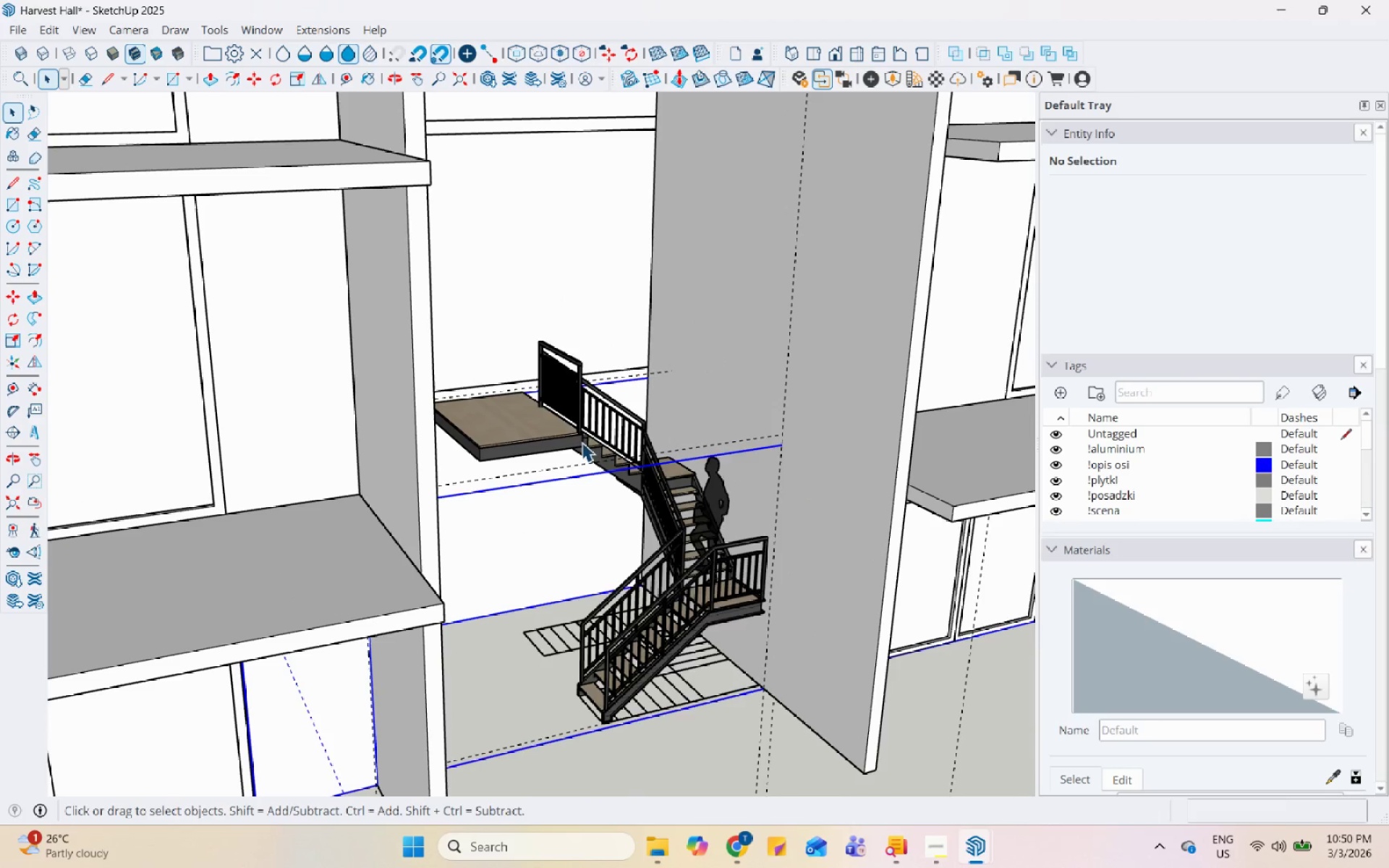 
scroll: coordinate [431, 420], scroll_direction: down, amount: 16.0
 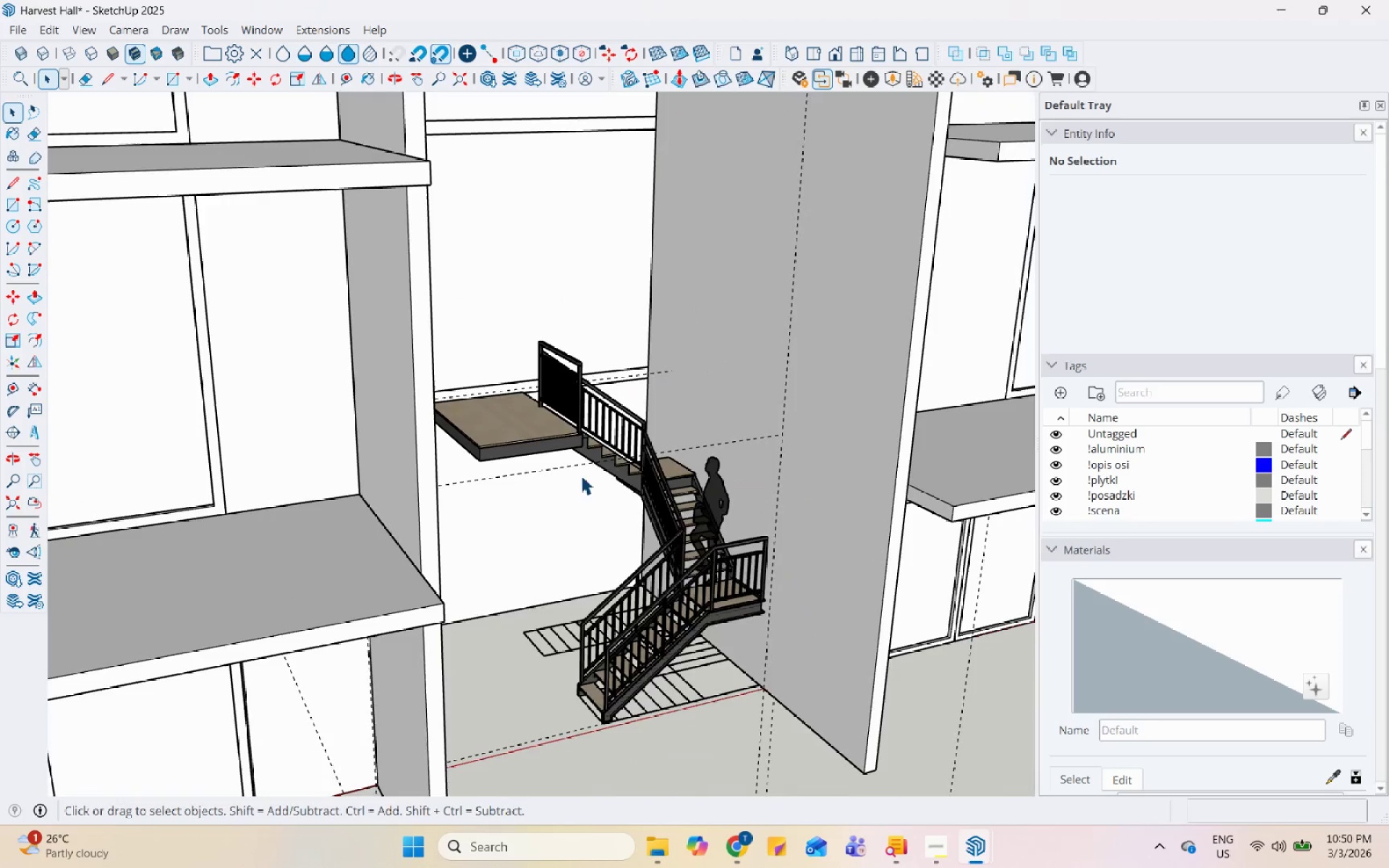 
double_click([556, 416])
 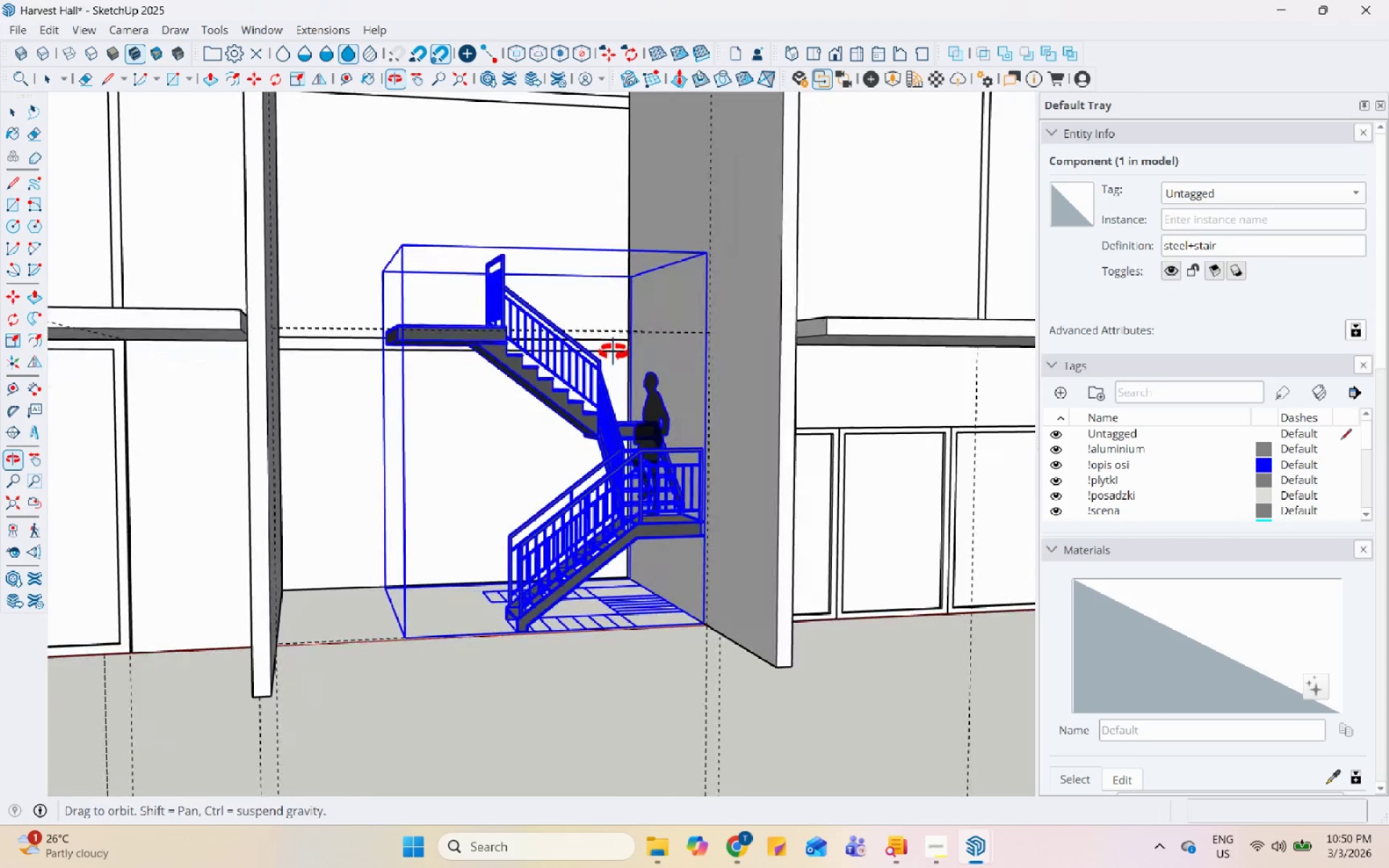 
key(M)
 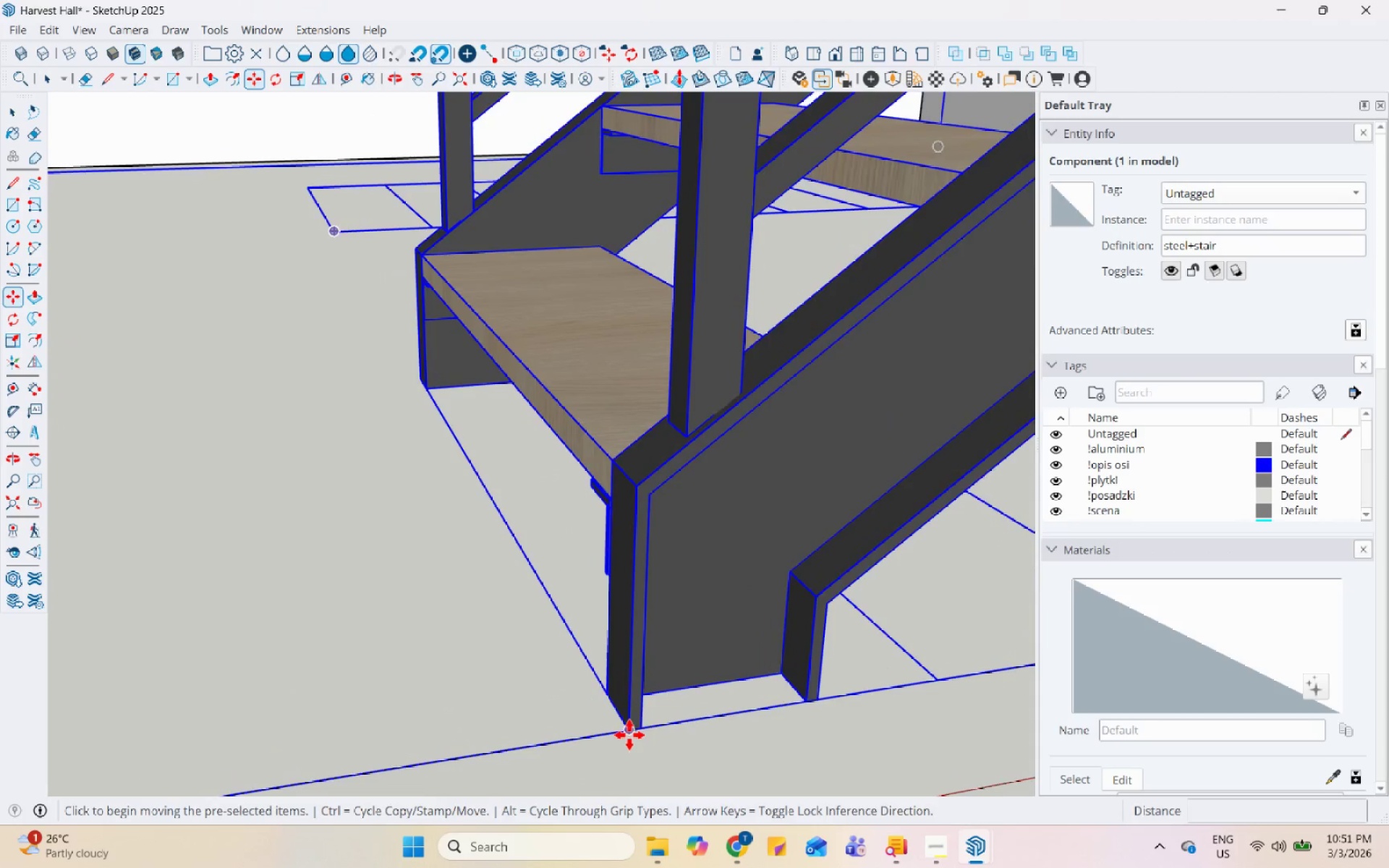 
scroll: coordinate [608, 699], scroll_direction: up, amount: 30.0
 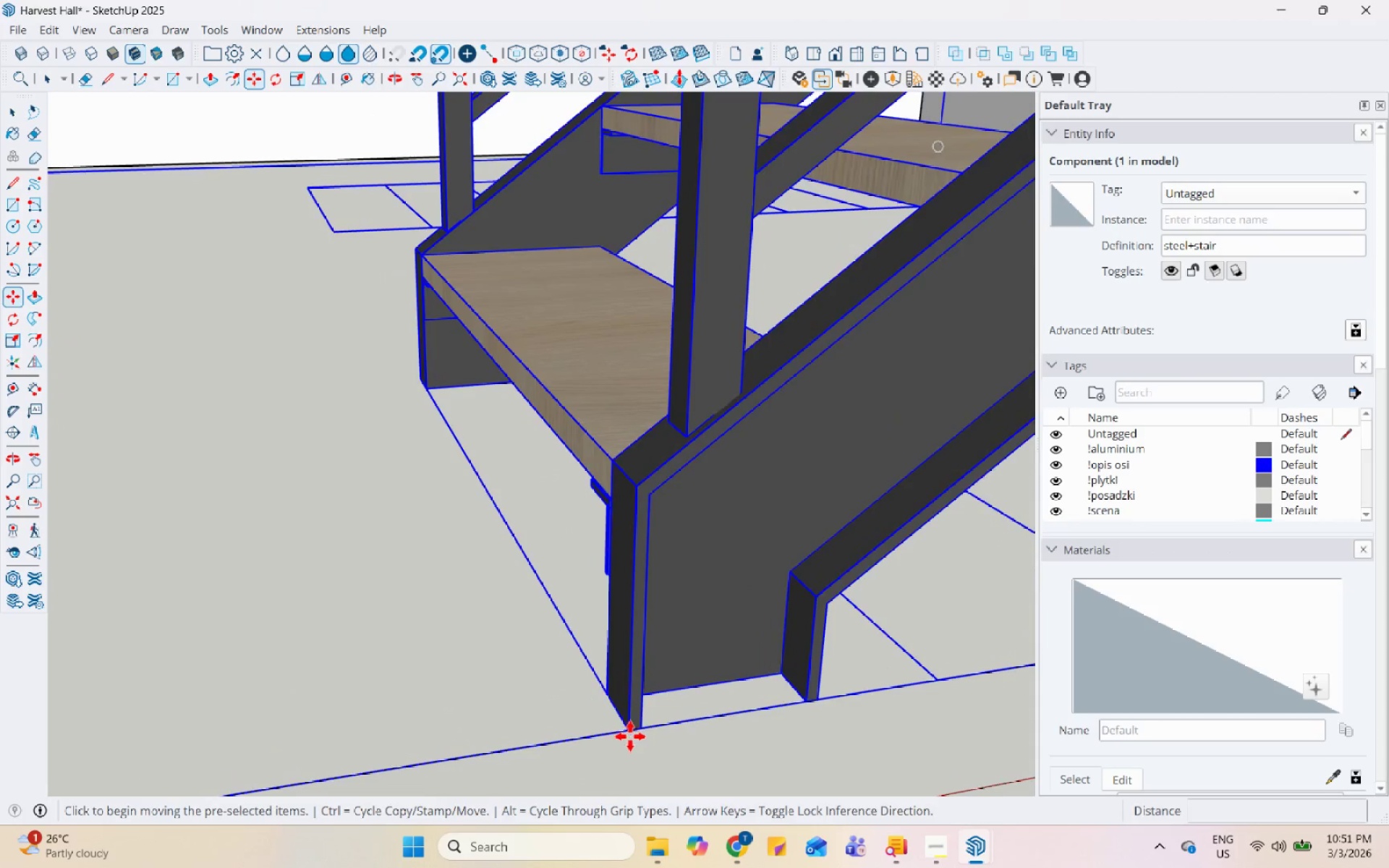 
key(Control+ControlLeft)
 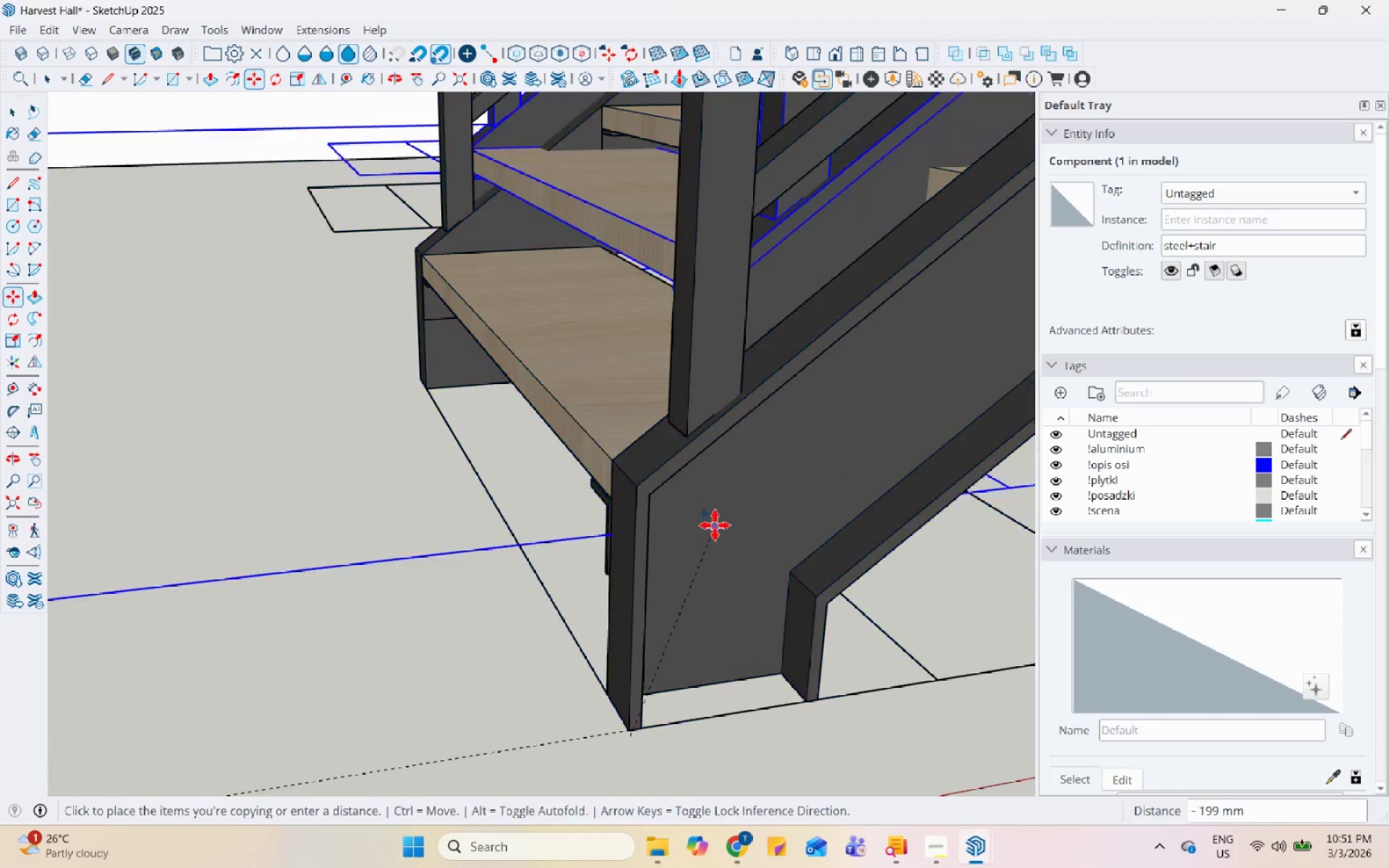 
scroll: coordinate [558, 718], scroll_direction: down, amount: 36.0
 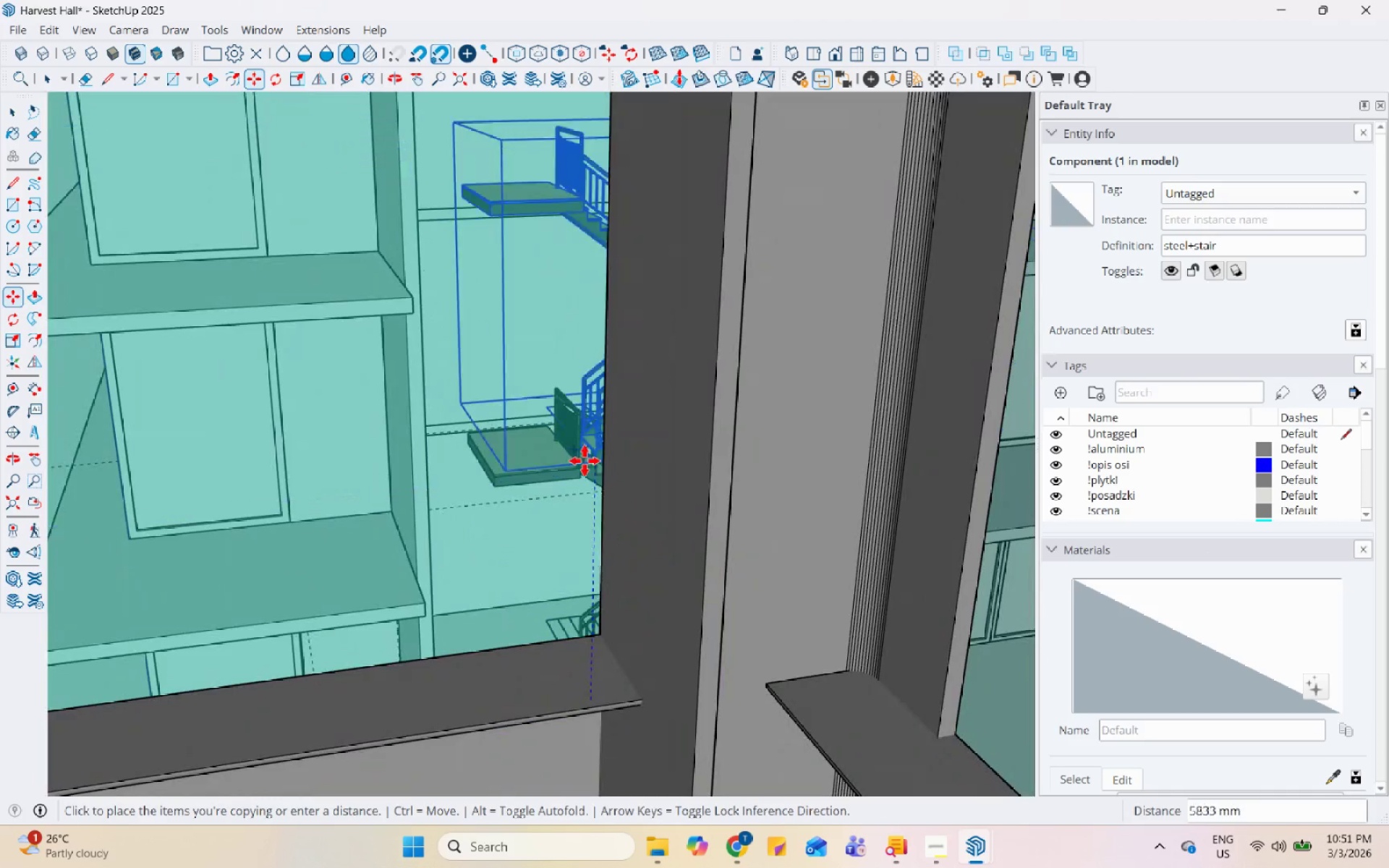 
scroll: coordinate [592, 421], scroll_direction: up, amount: 52.0
 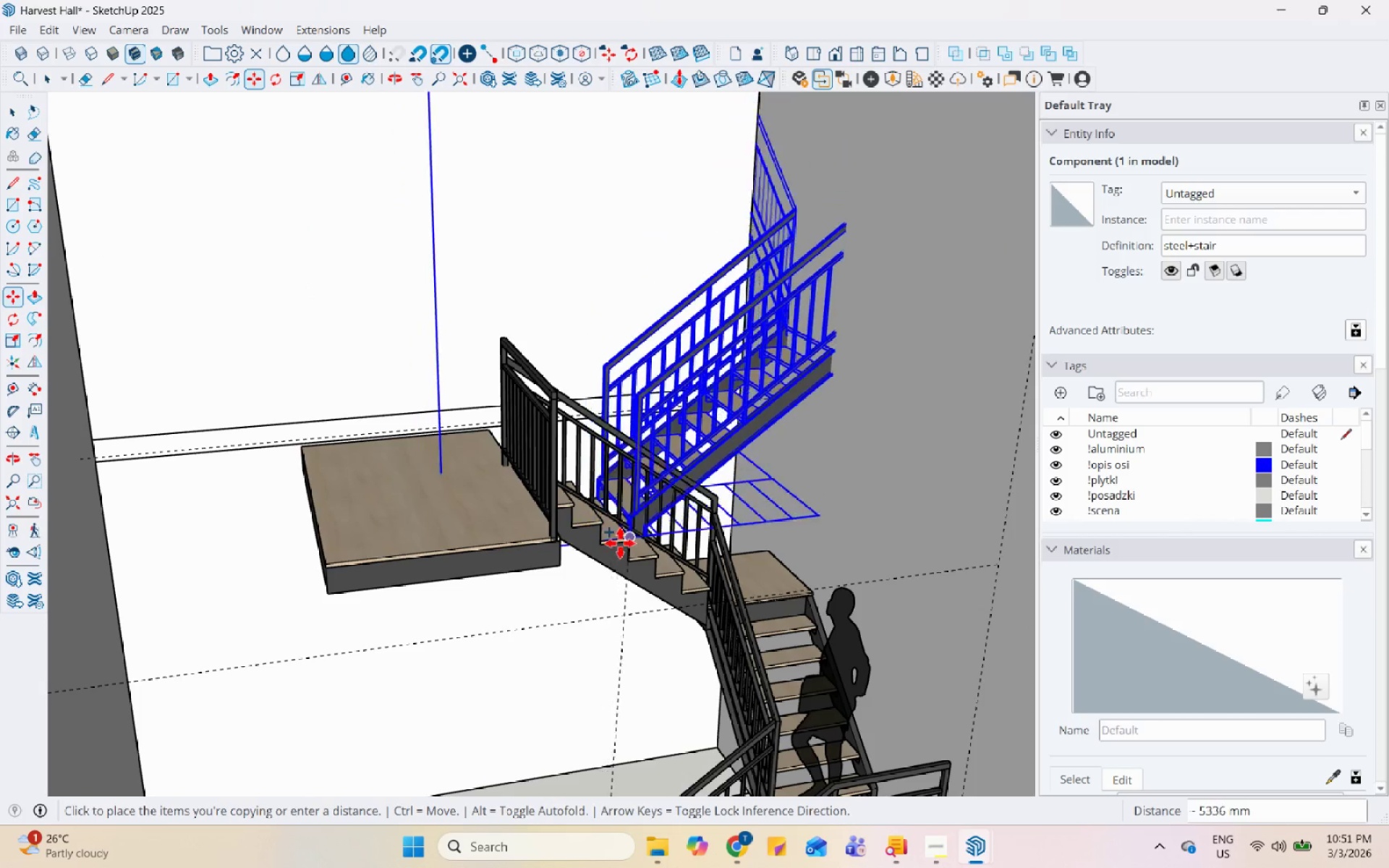 
scroll: coordinate [575, 427], scroll_direction: down, amount: 6.0
 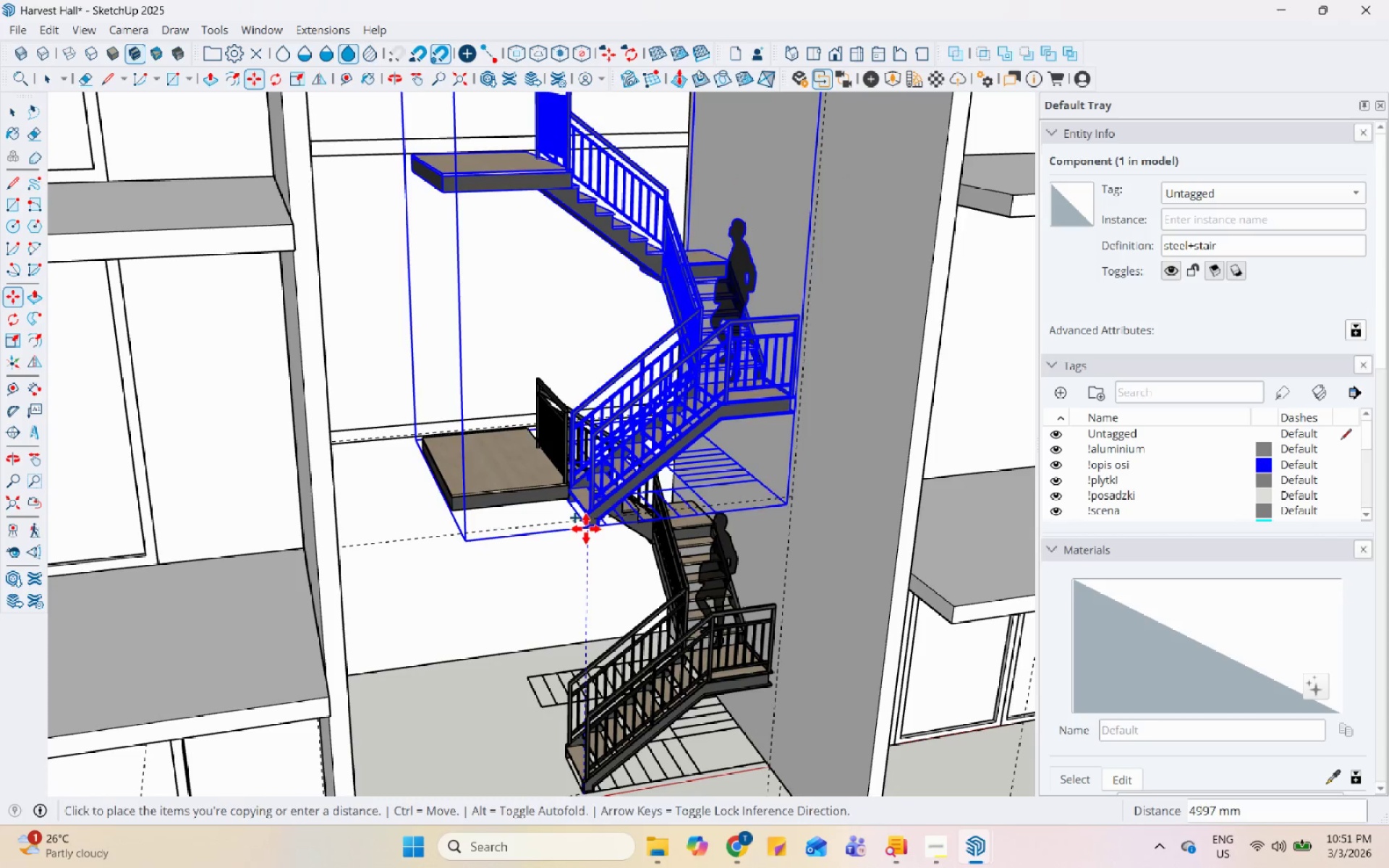 
left_click([585, 526])
 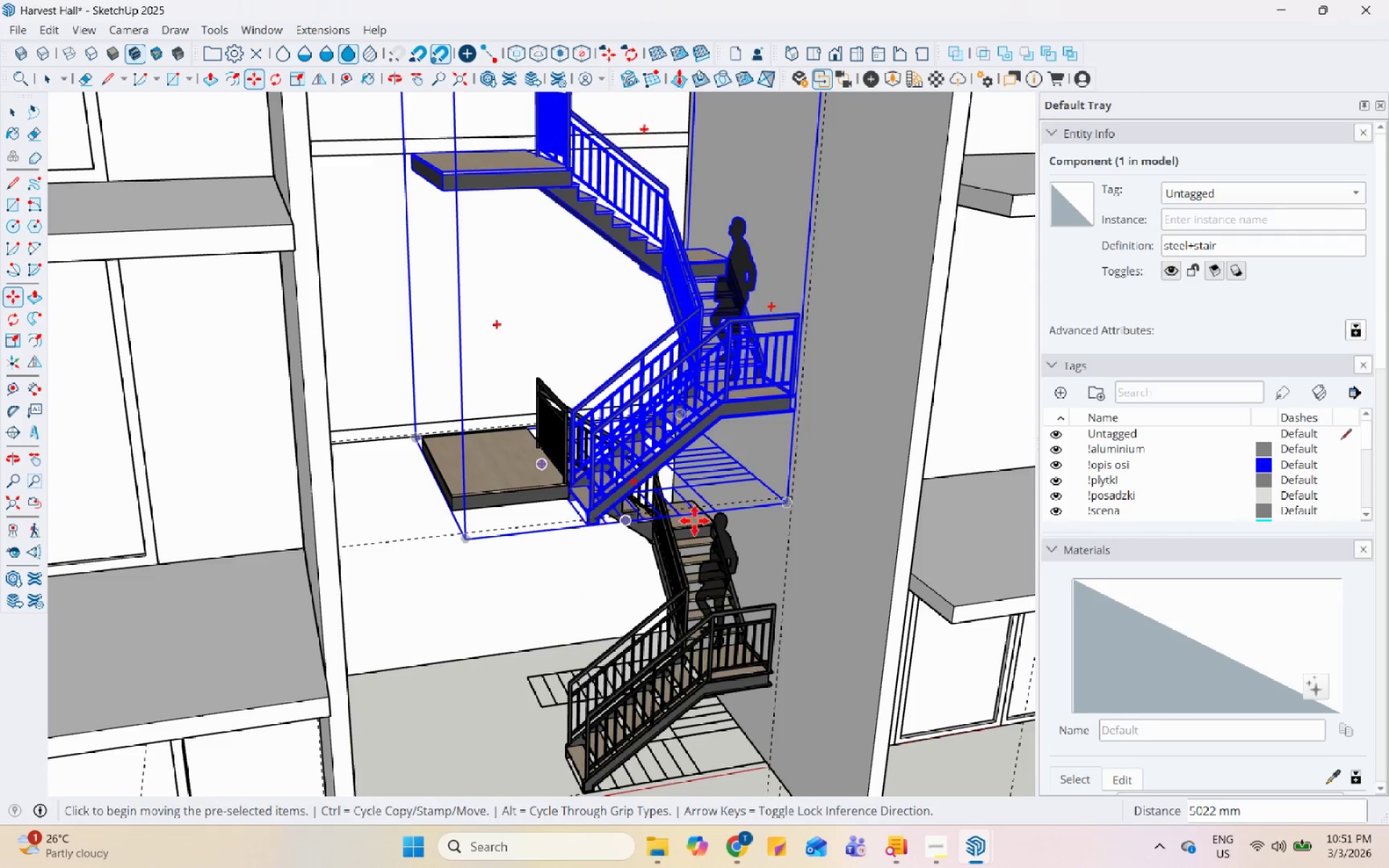 
scroll: coordinate [794, 491], scroll_direction: up, amount: 12.0
 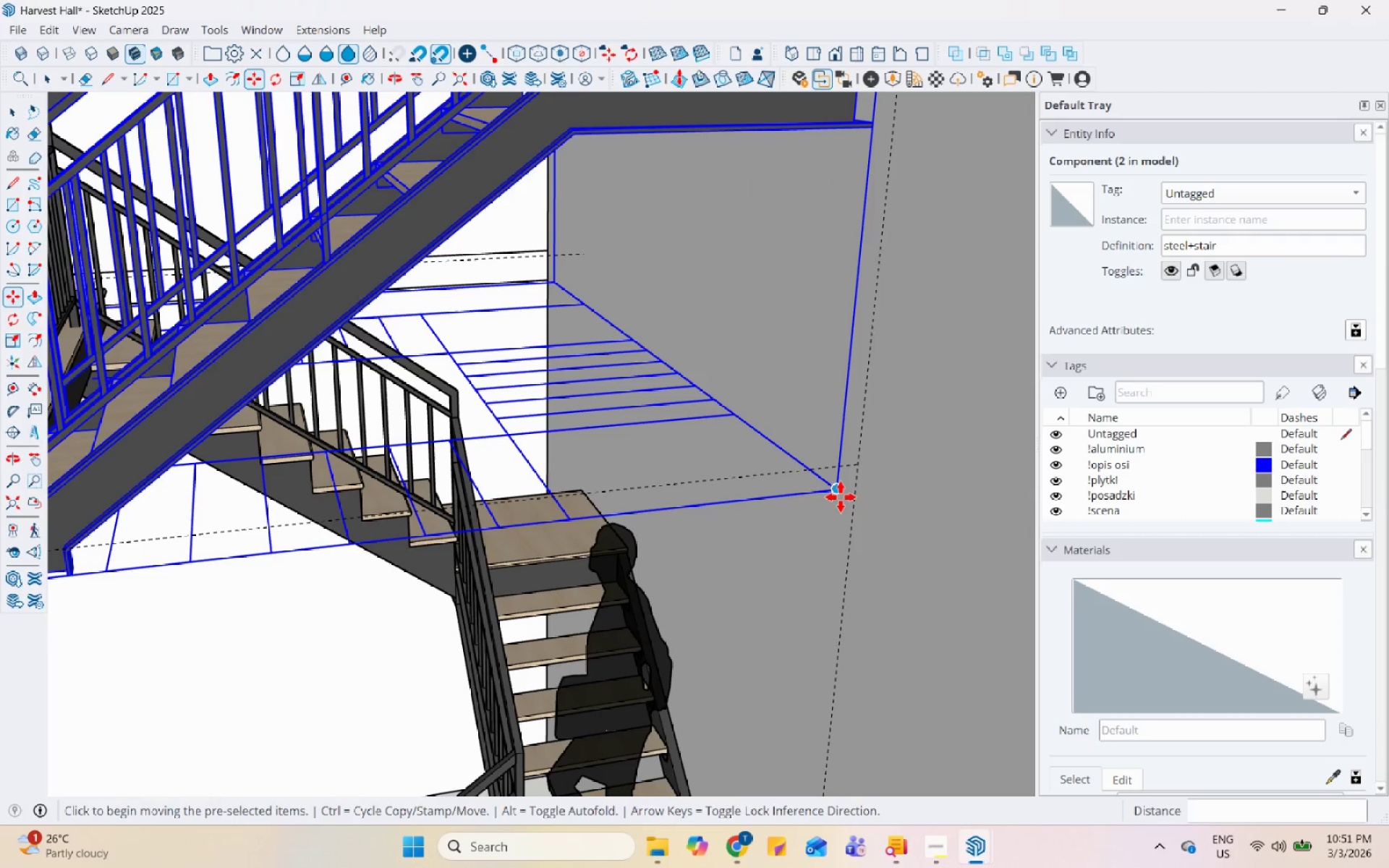 
scroll: coordinate [723, 472], scroll_direction: down, amount: 14.0
 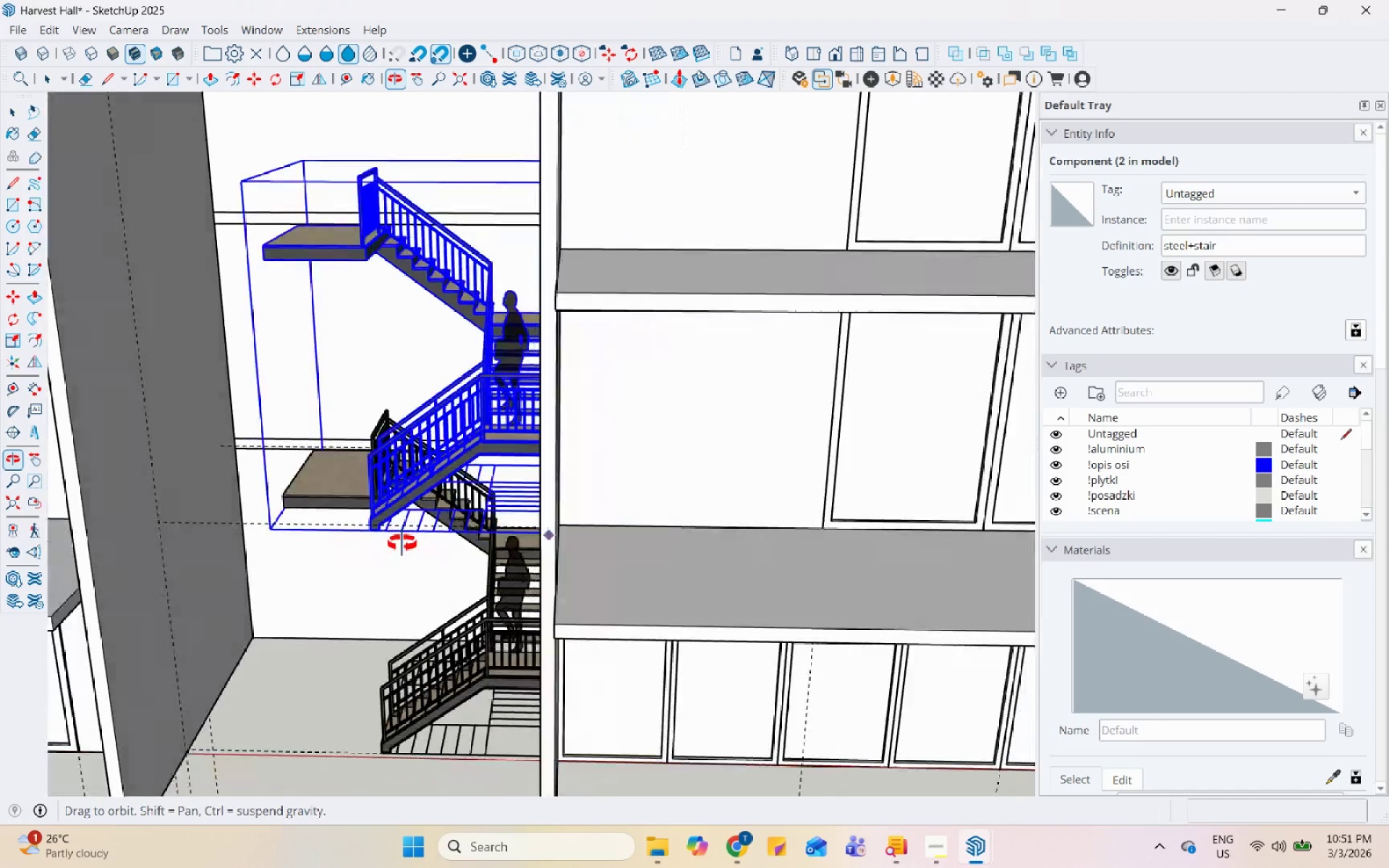 
scroll: coordinate [506, 504], scroll_direction: up, amount: 23.0
 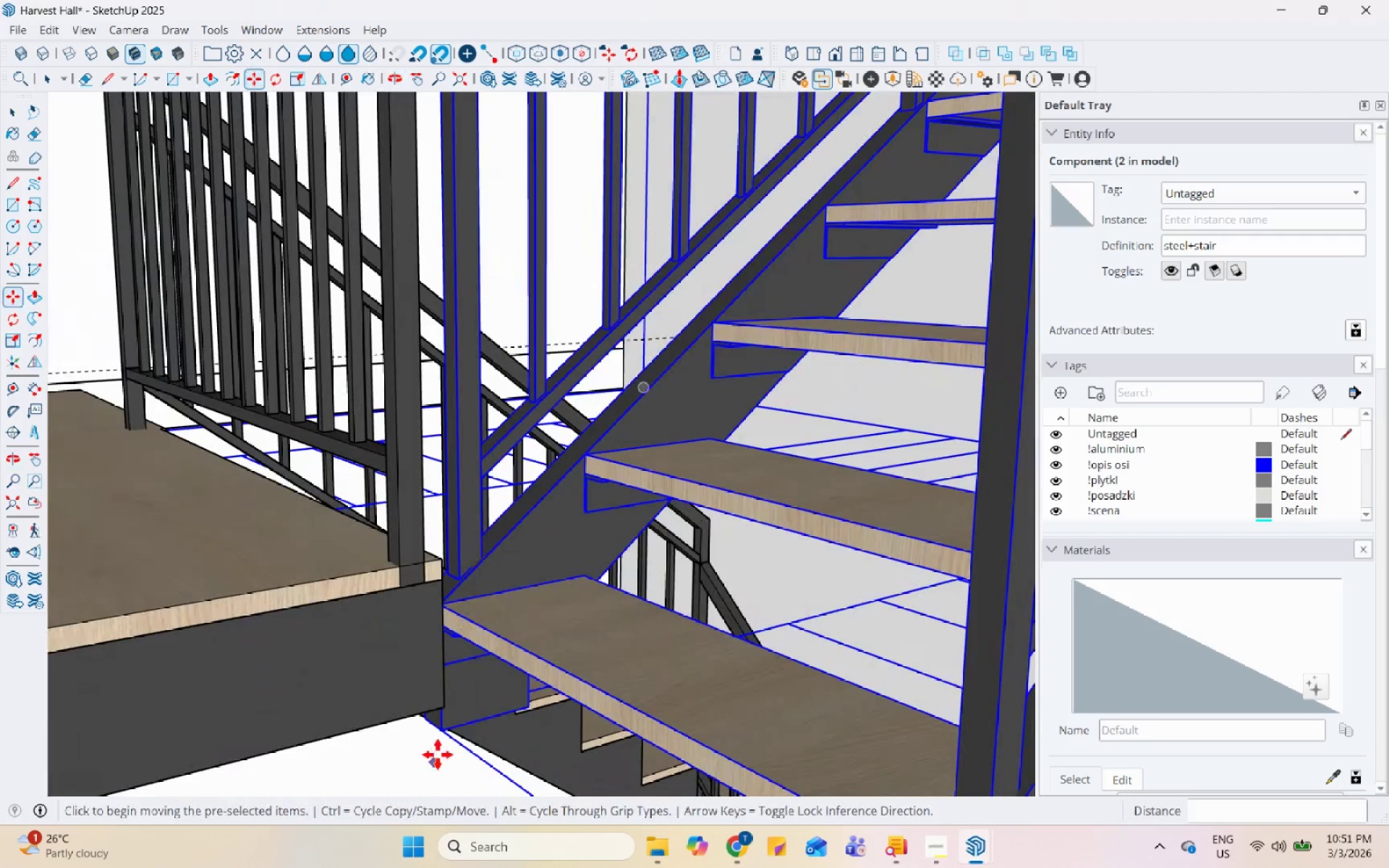 
left_click([439, 735])
 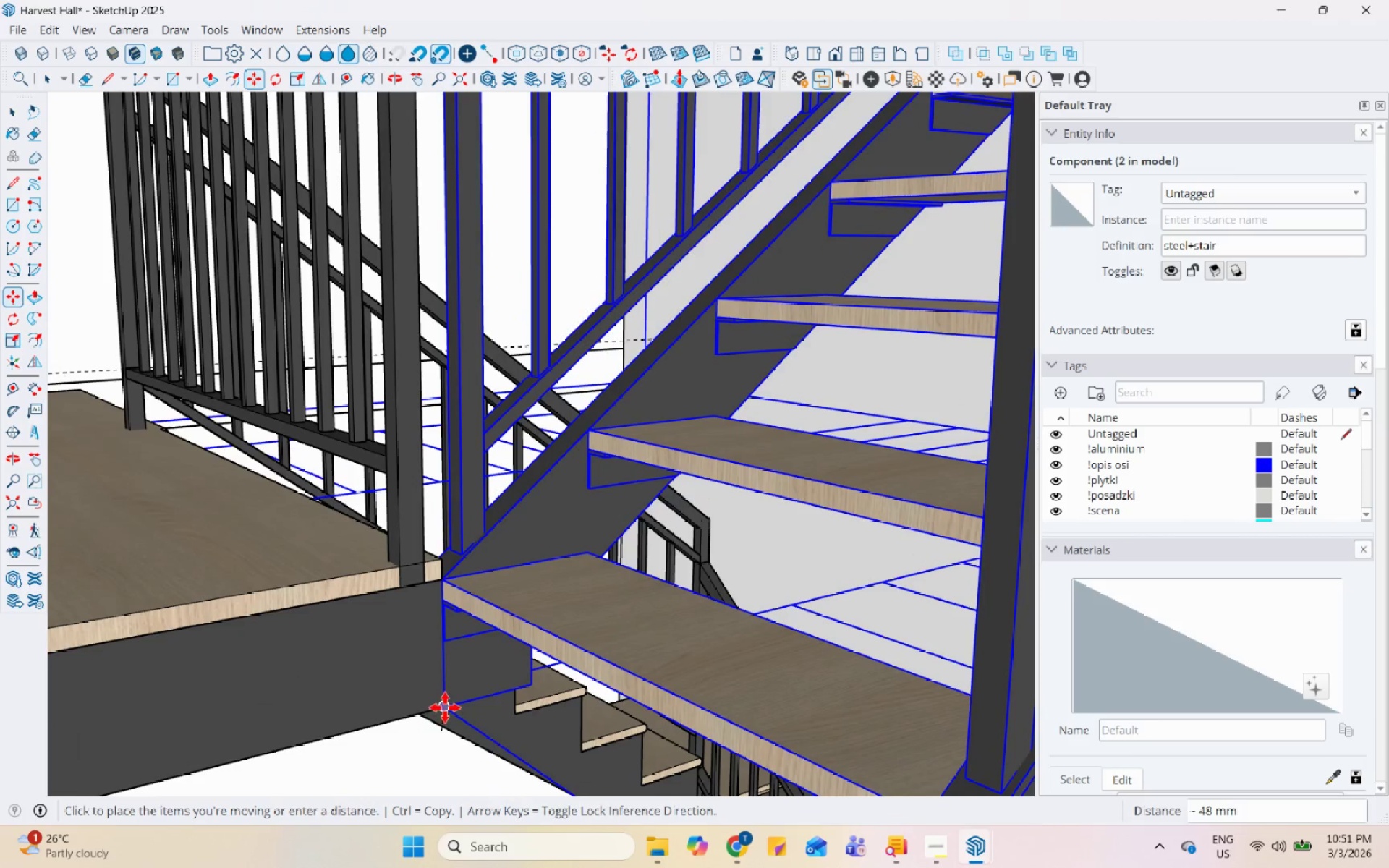 
left_click([445, 706])
 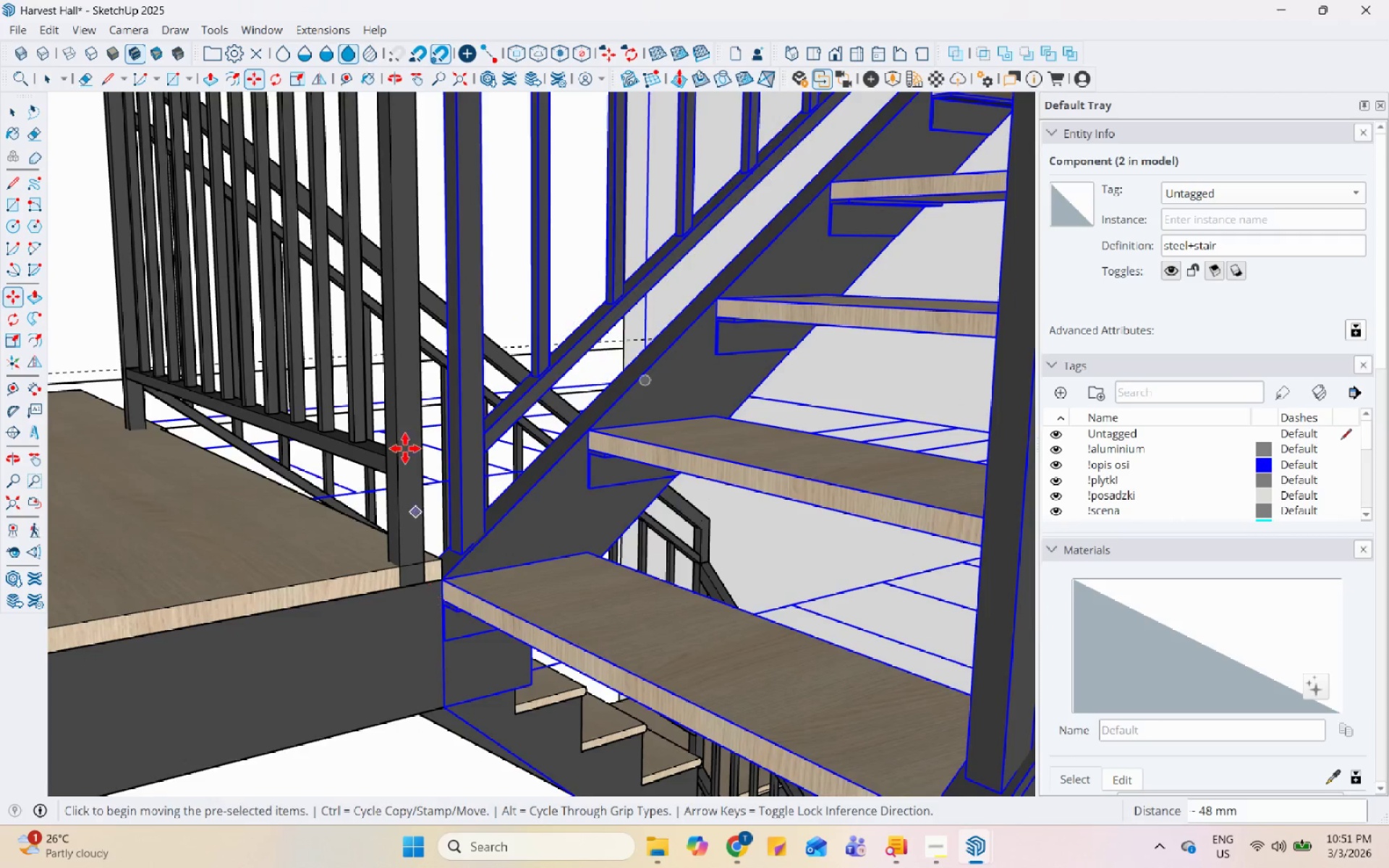 
scroll: coordinate [506, 434], scroll_direction: down, amount: 22.0
 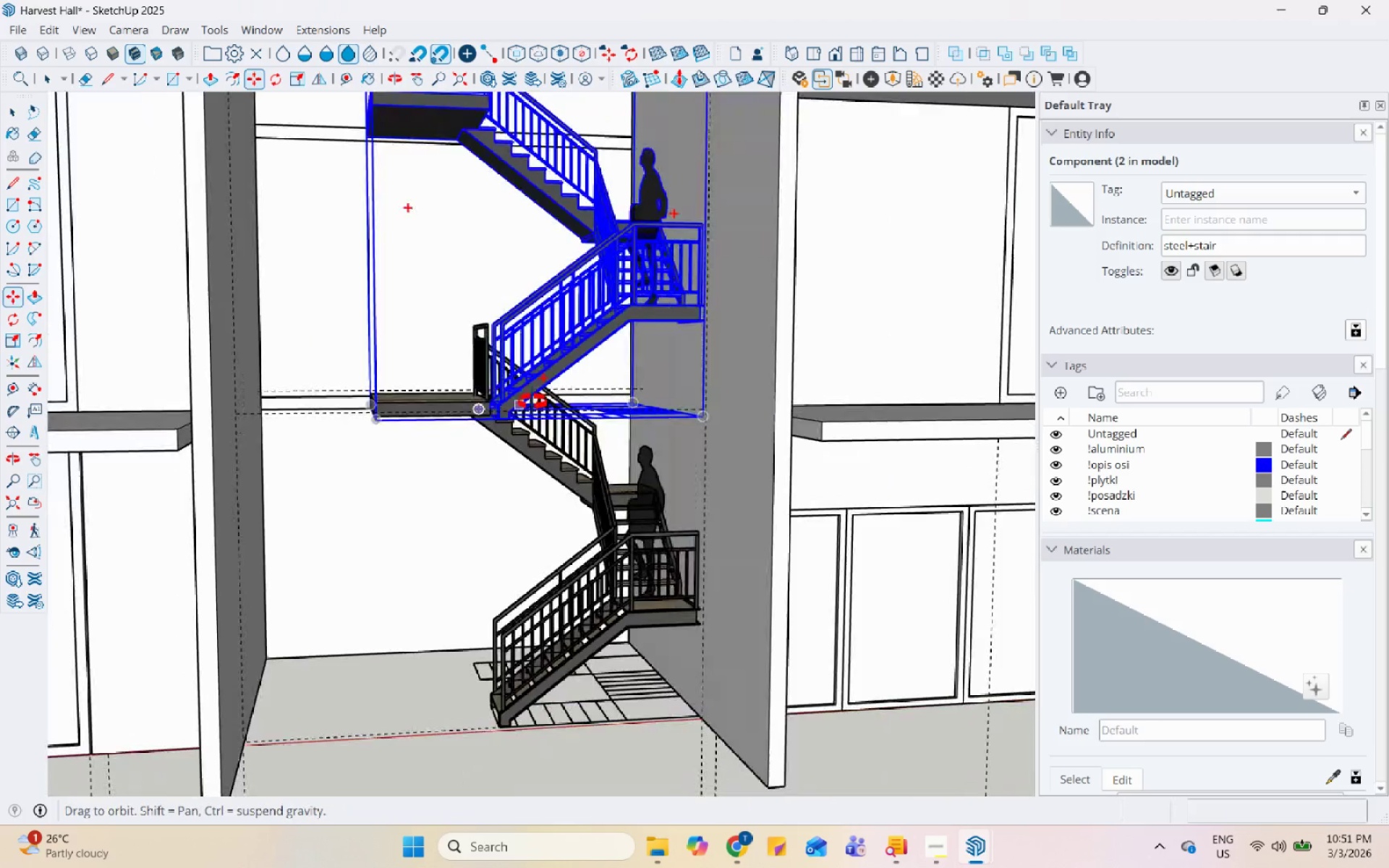 
key(Space)
 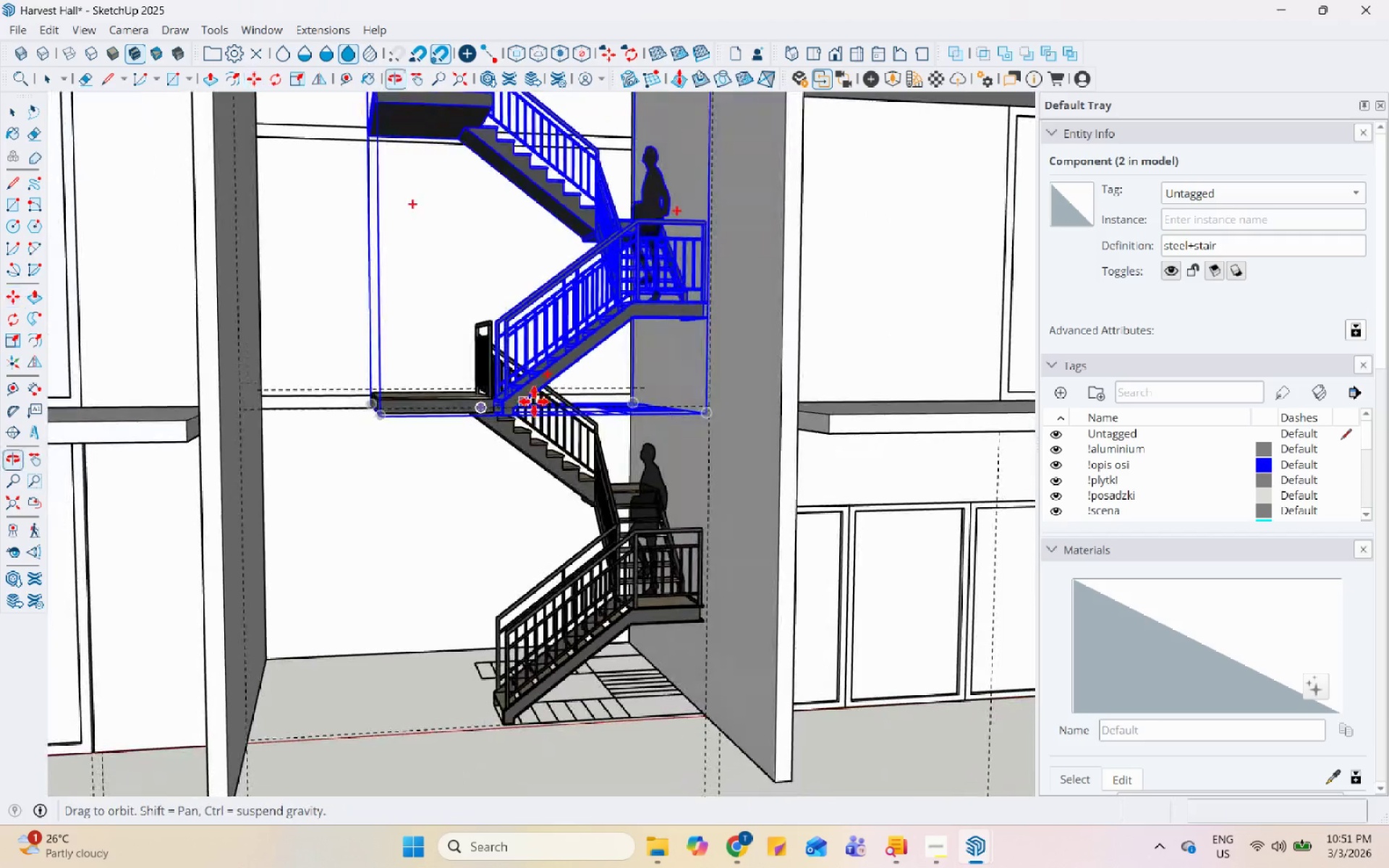 
scroll: coordinate [480, 421], scroll_direction: up, amount: 4.0
 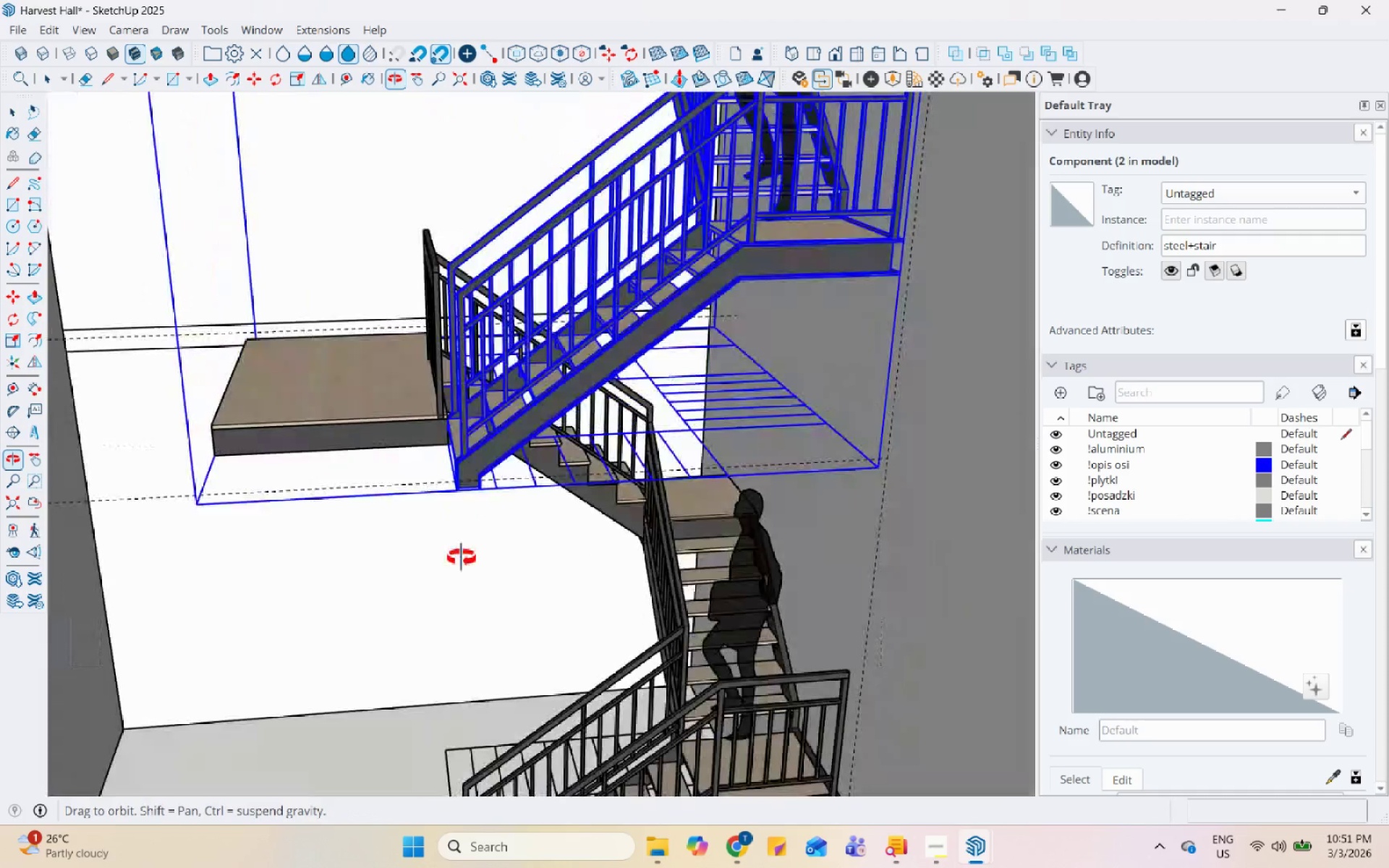 
scroll: coordinate [496, 550], scroll_direction: down, amount: 12.0
 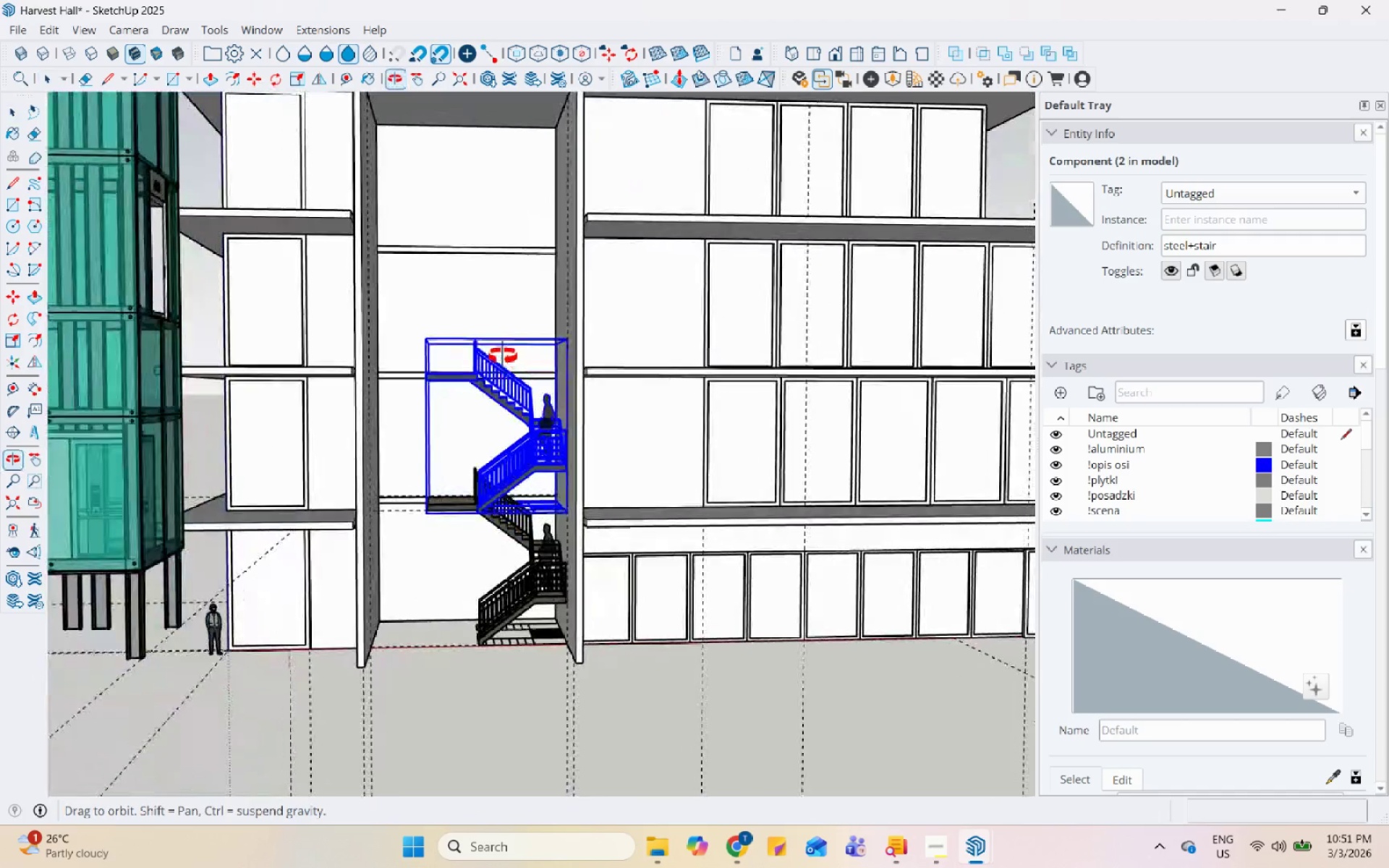 
left_click([671, 740])
 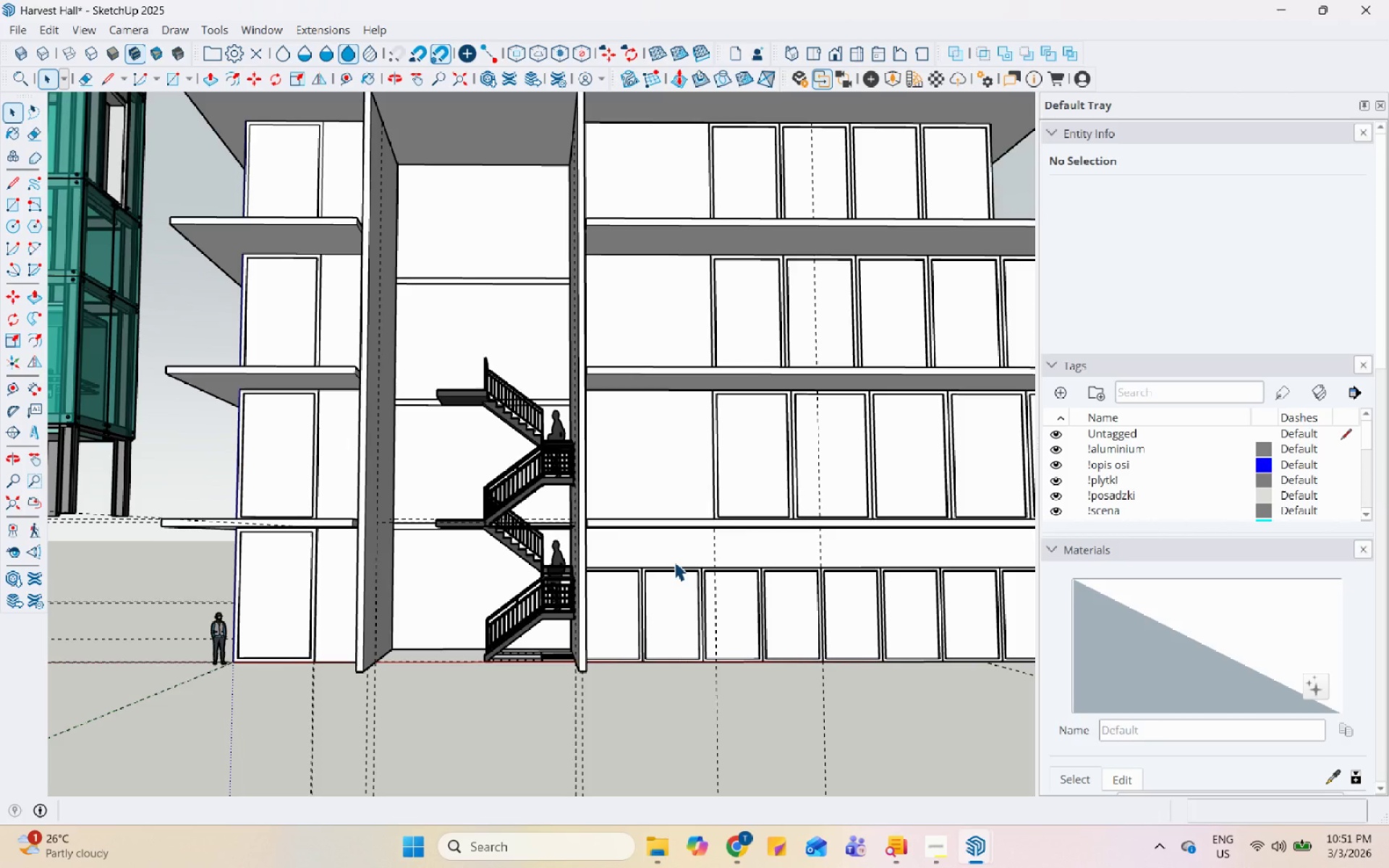 
wait(32.16)
 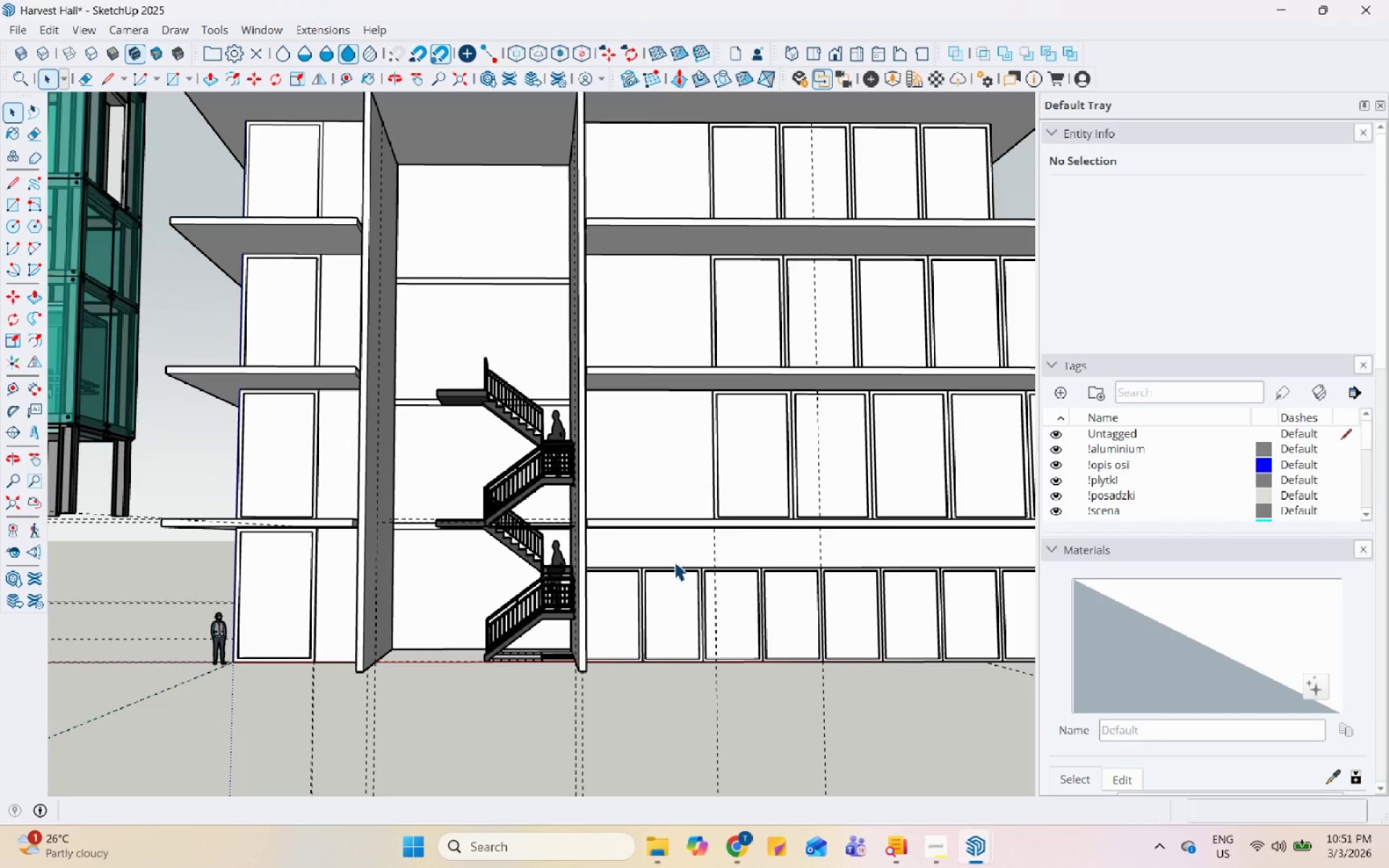 
scroll: coordinate [464, 609], scroll_direction: up, amount: 32.0
 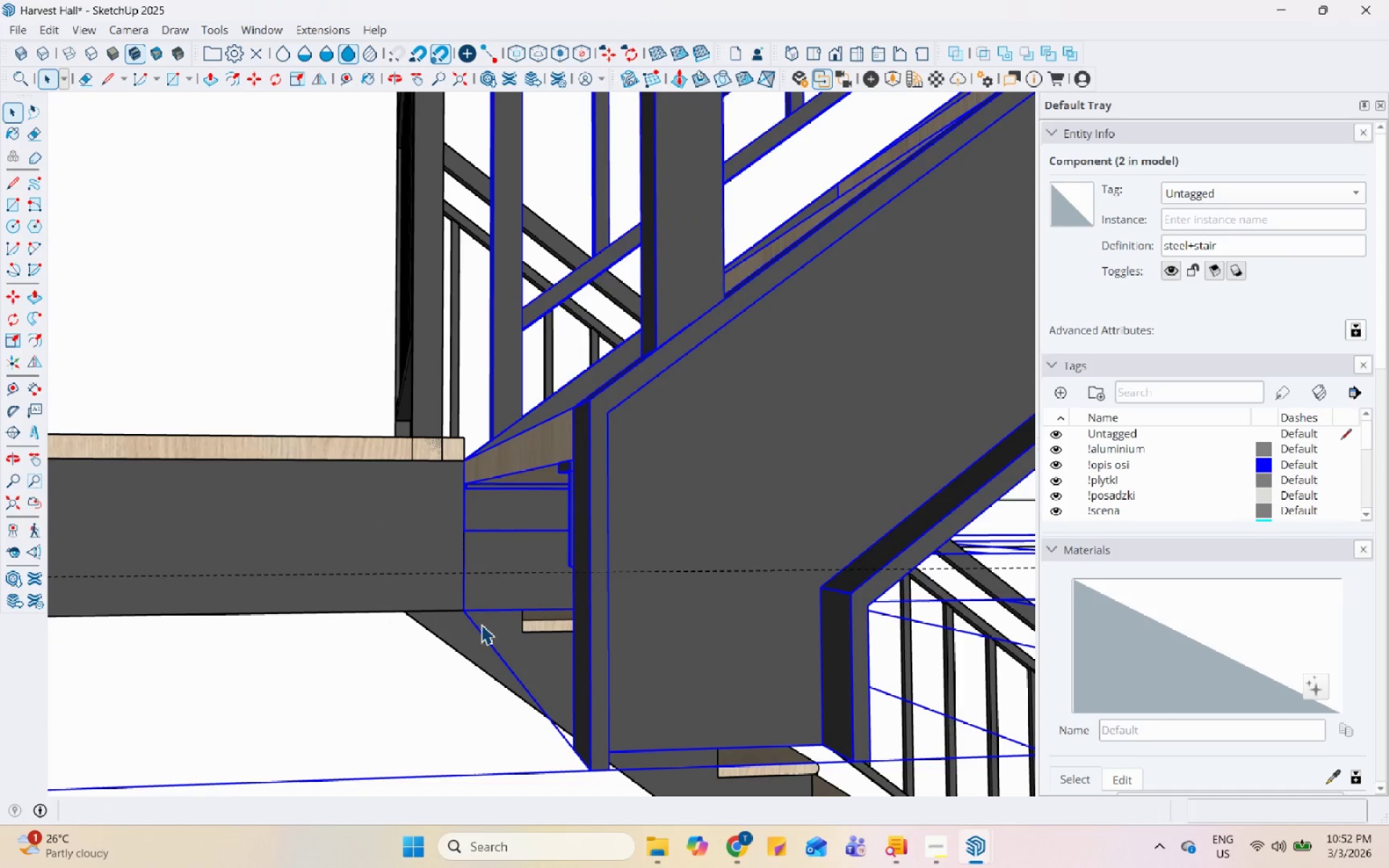 
key(M)
 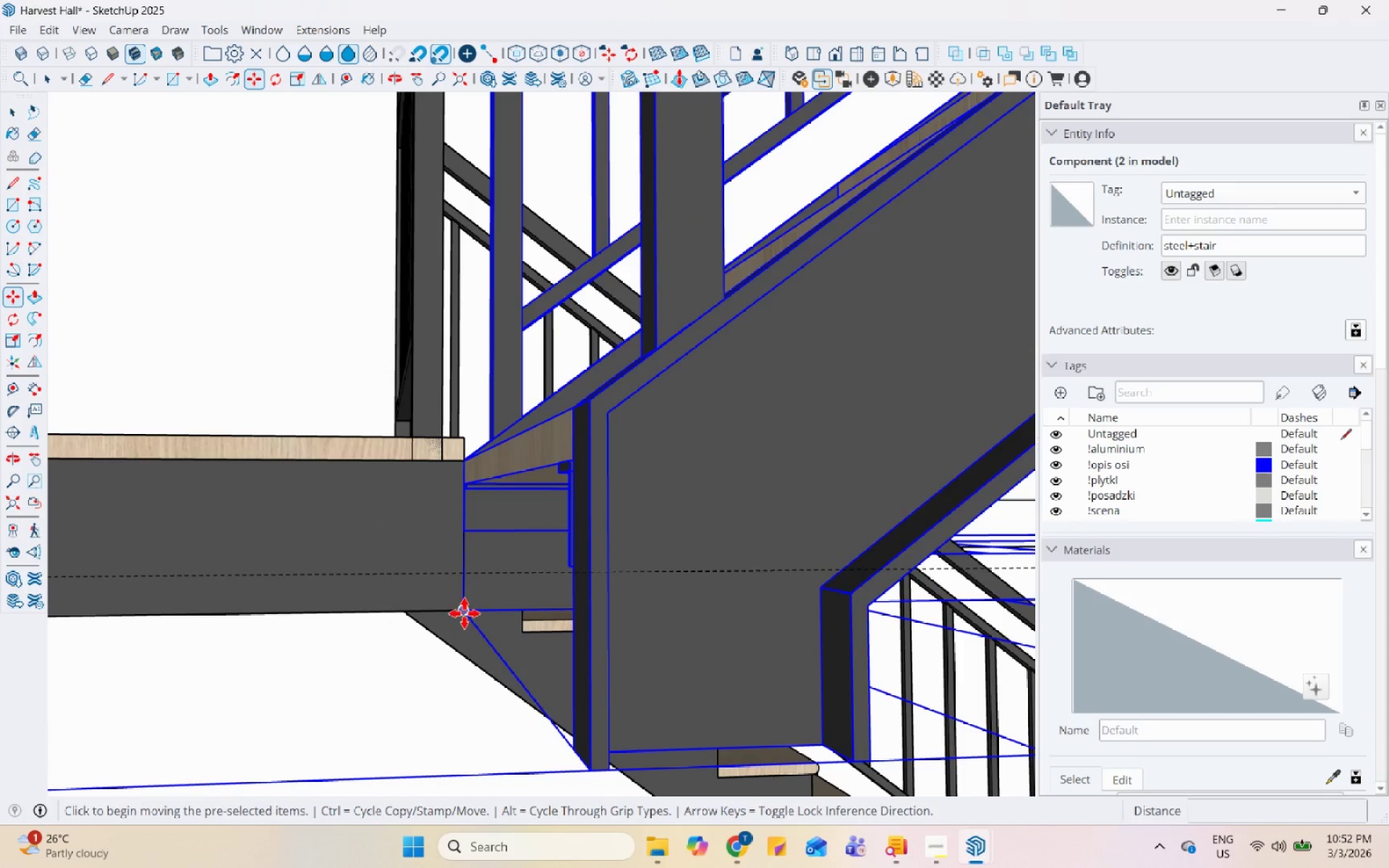 
left_click([464, 613])
 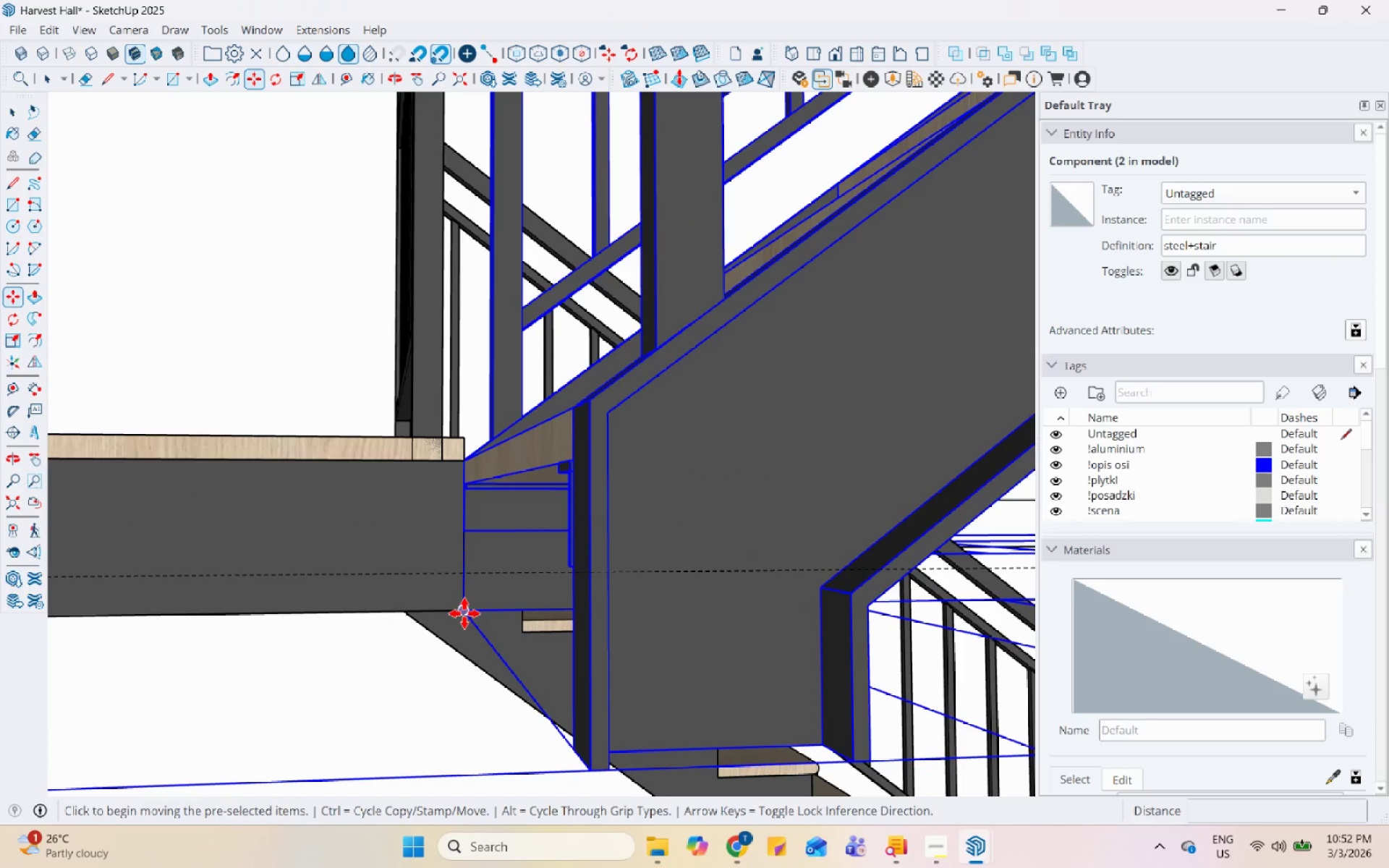 
key(Control+ControlLeft)
 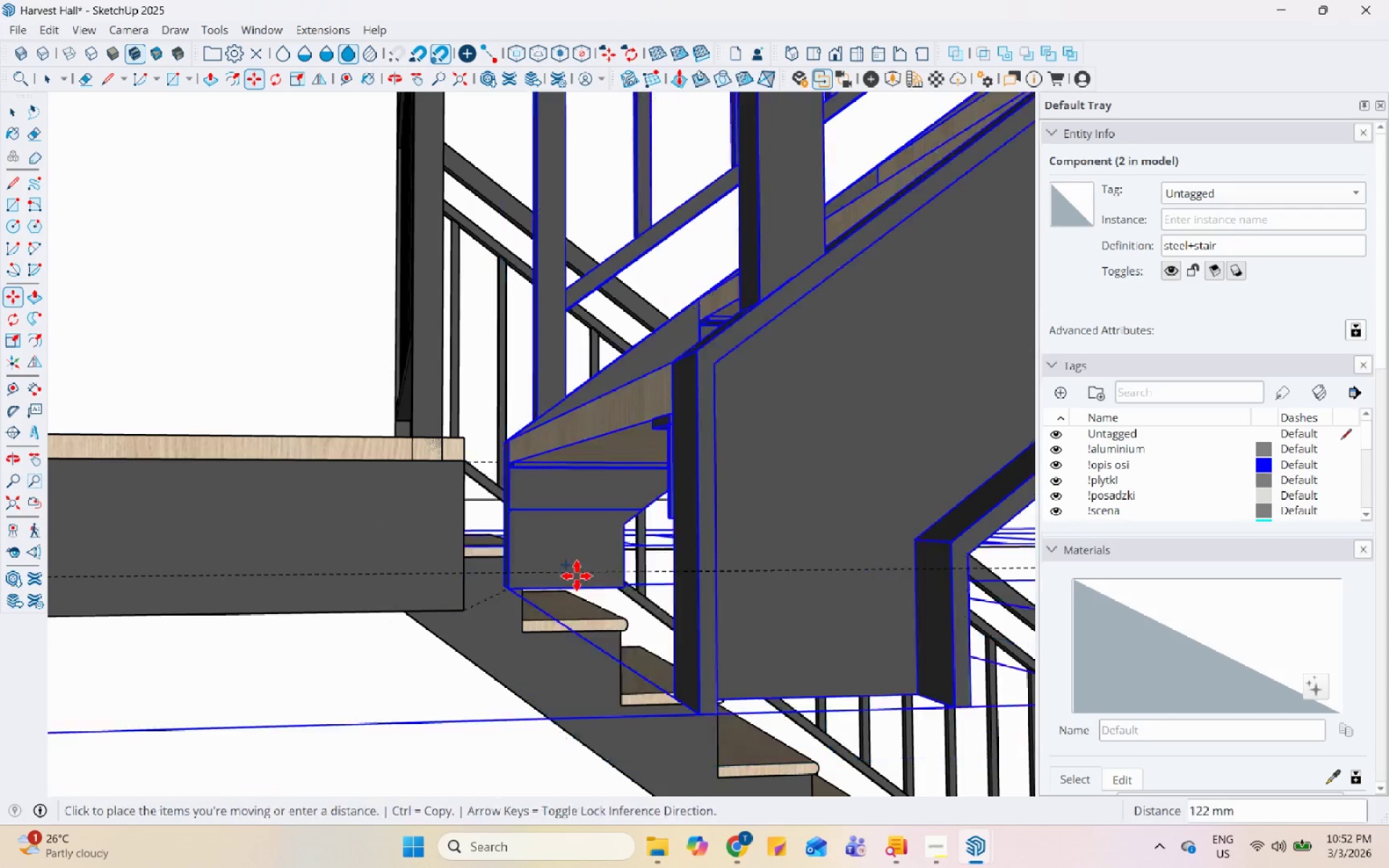 
scroll: coordinate [493, 514], scroll_direction: down, amount: 5.0
 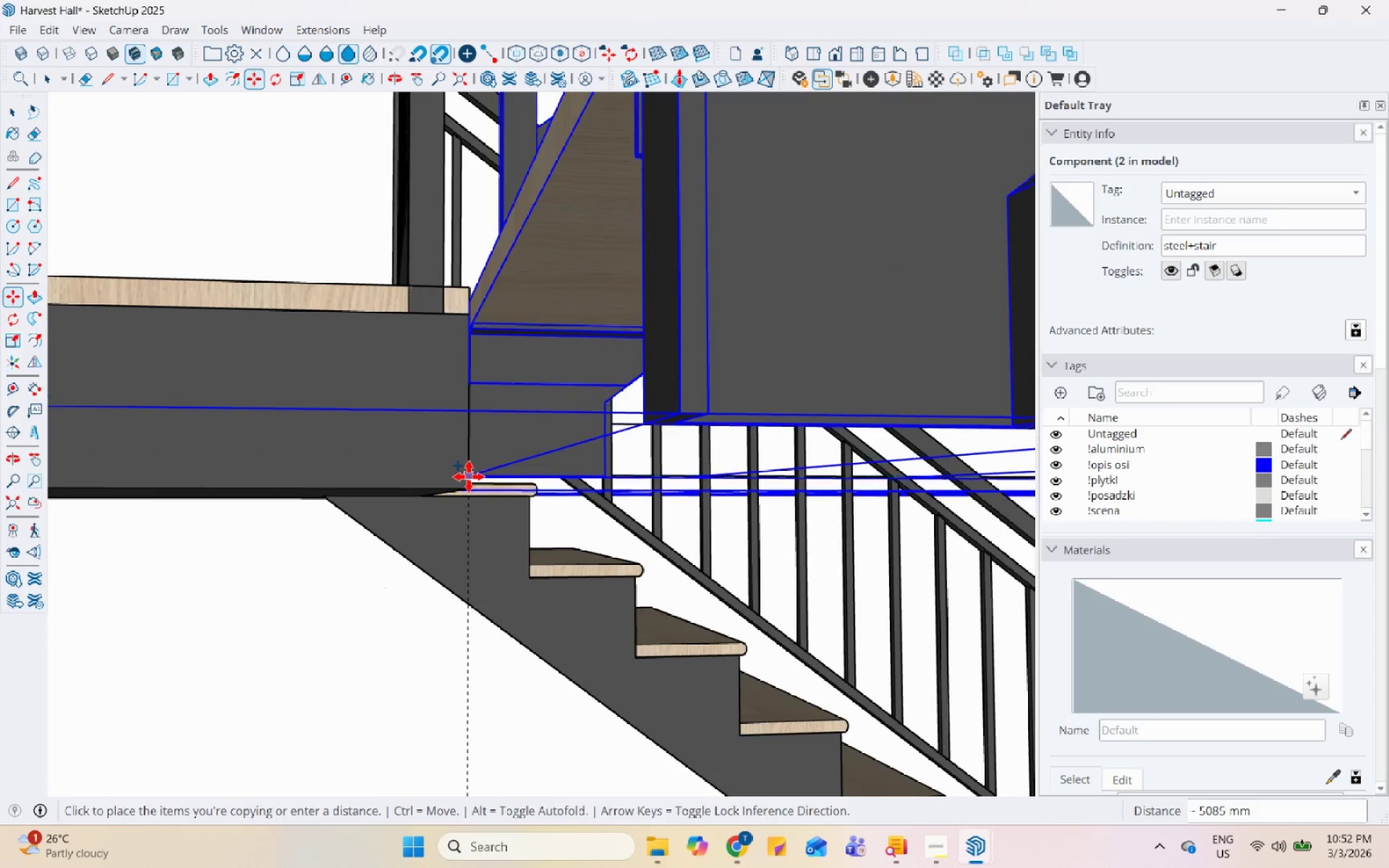 
left_click([468, 482])
 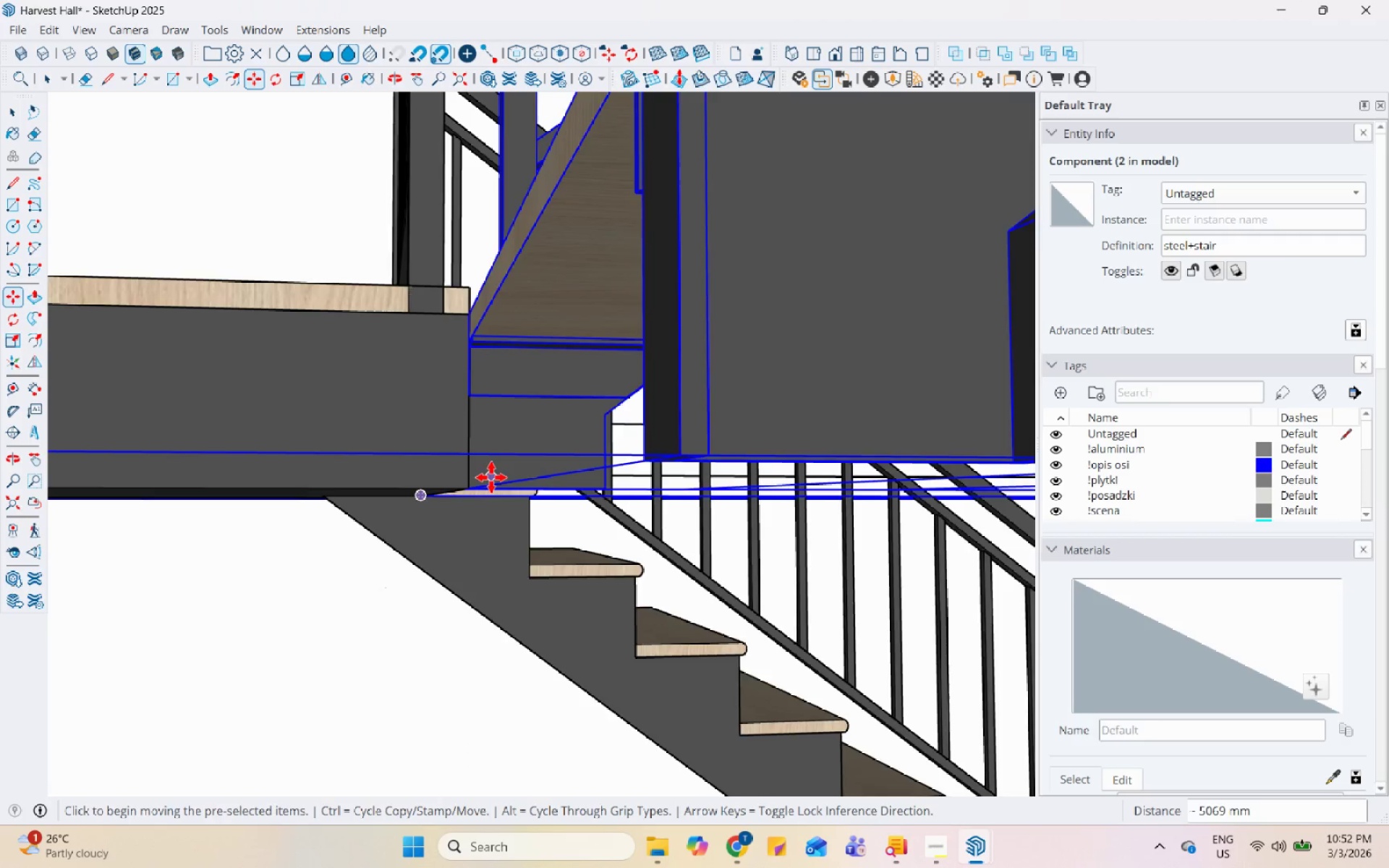 
scroll: coordinate [467, 544], scroll_direction: down, amount: 18.0
 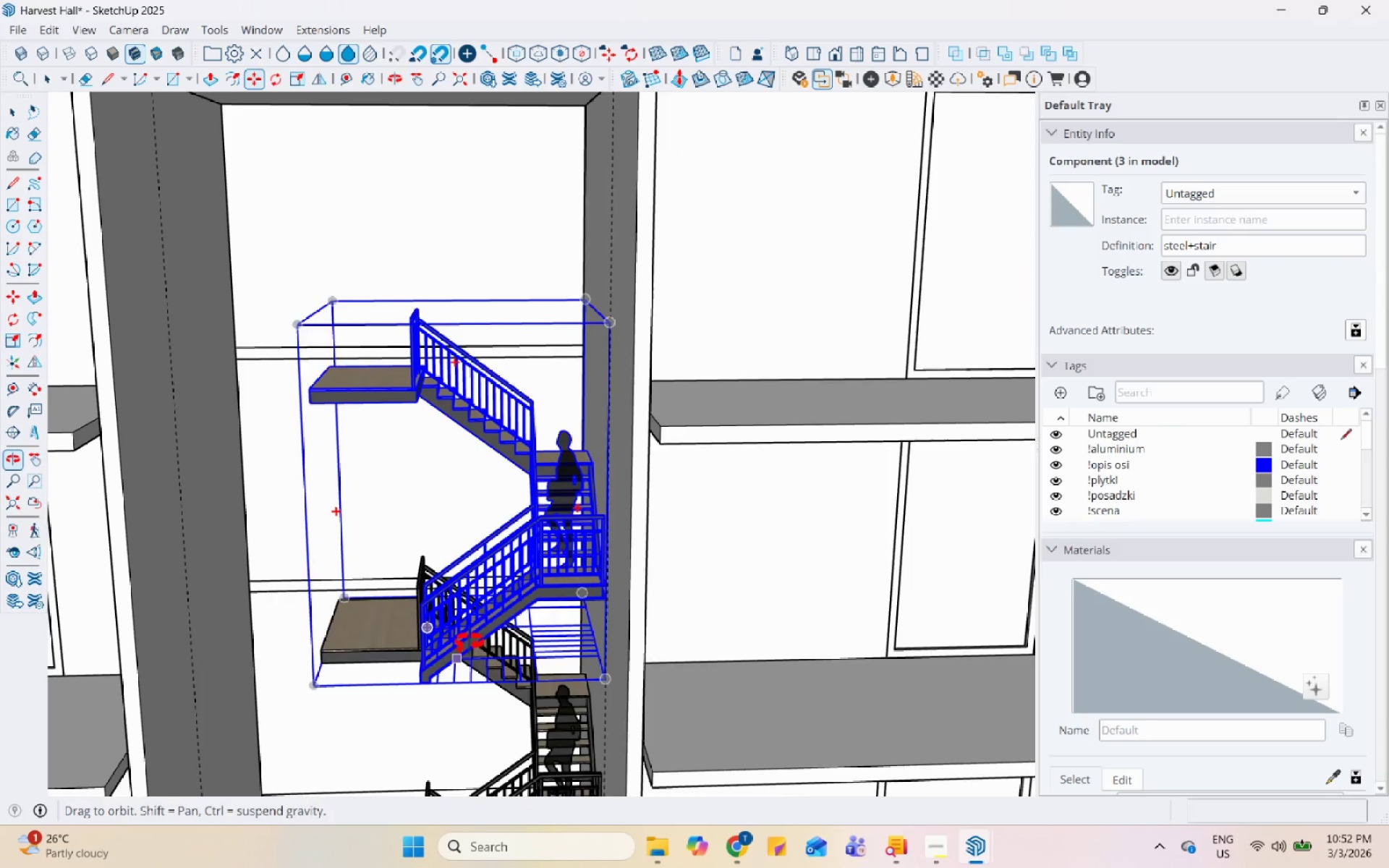 
key(Space)
 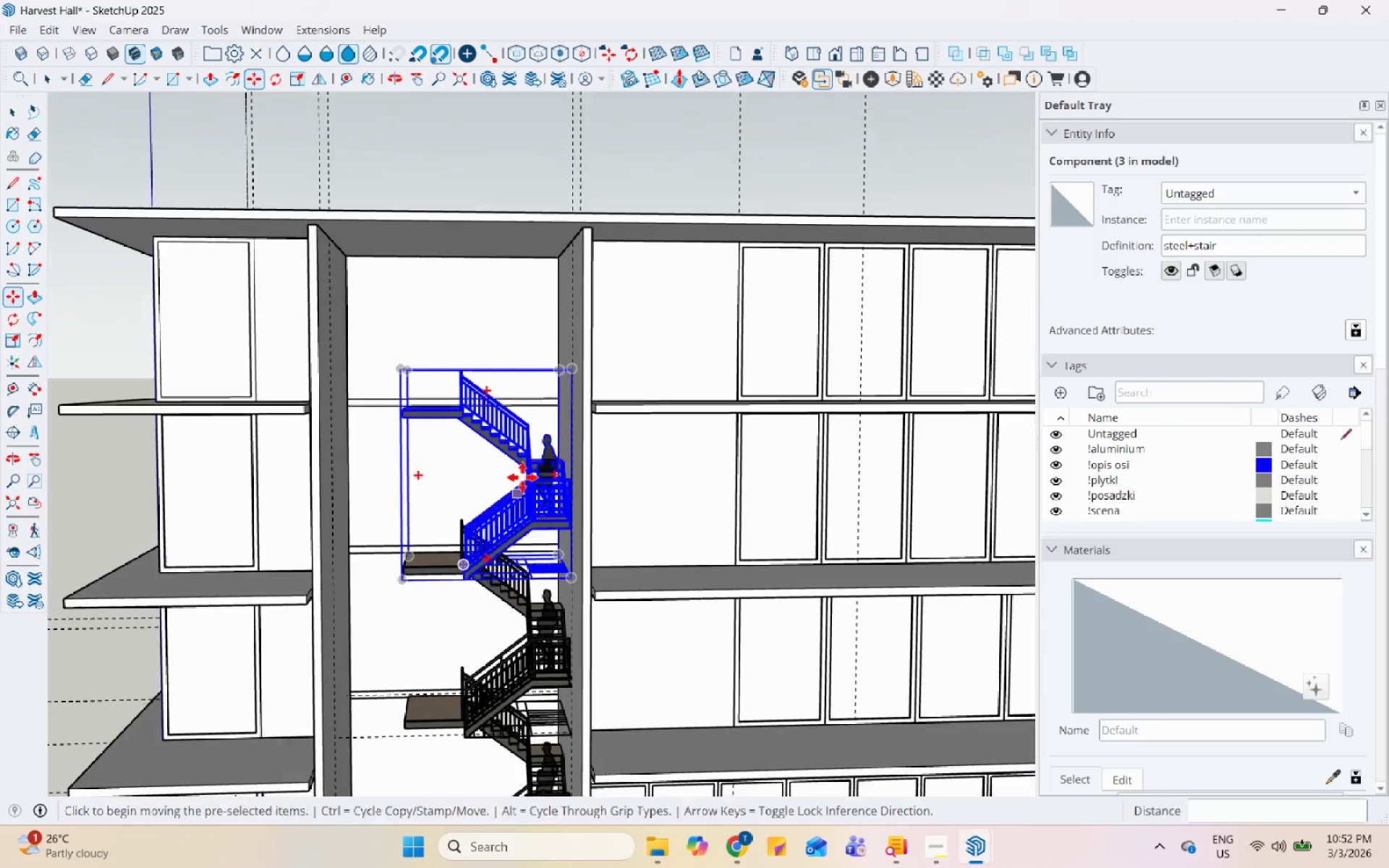 
scroll: coordinate [506, 553], scroll_direction: down, amount: 8.0
 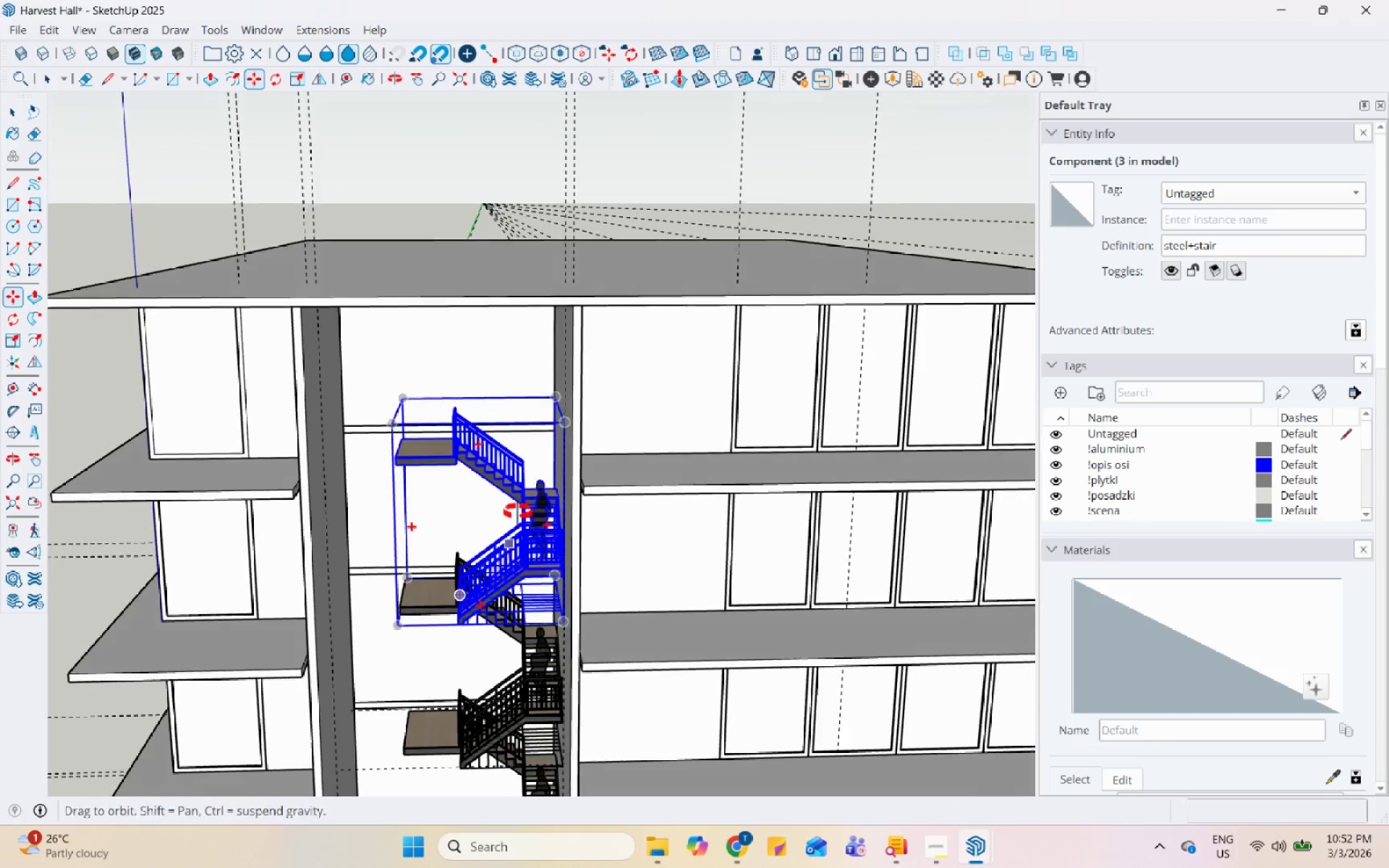 
scroll: coordinate [522, 476], scroll_direction: up, amount: 1.0
 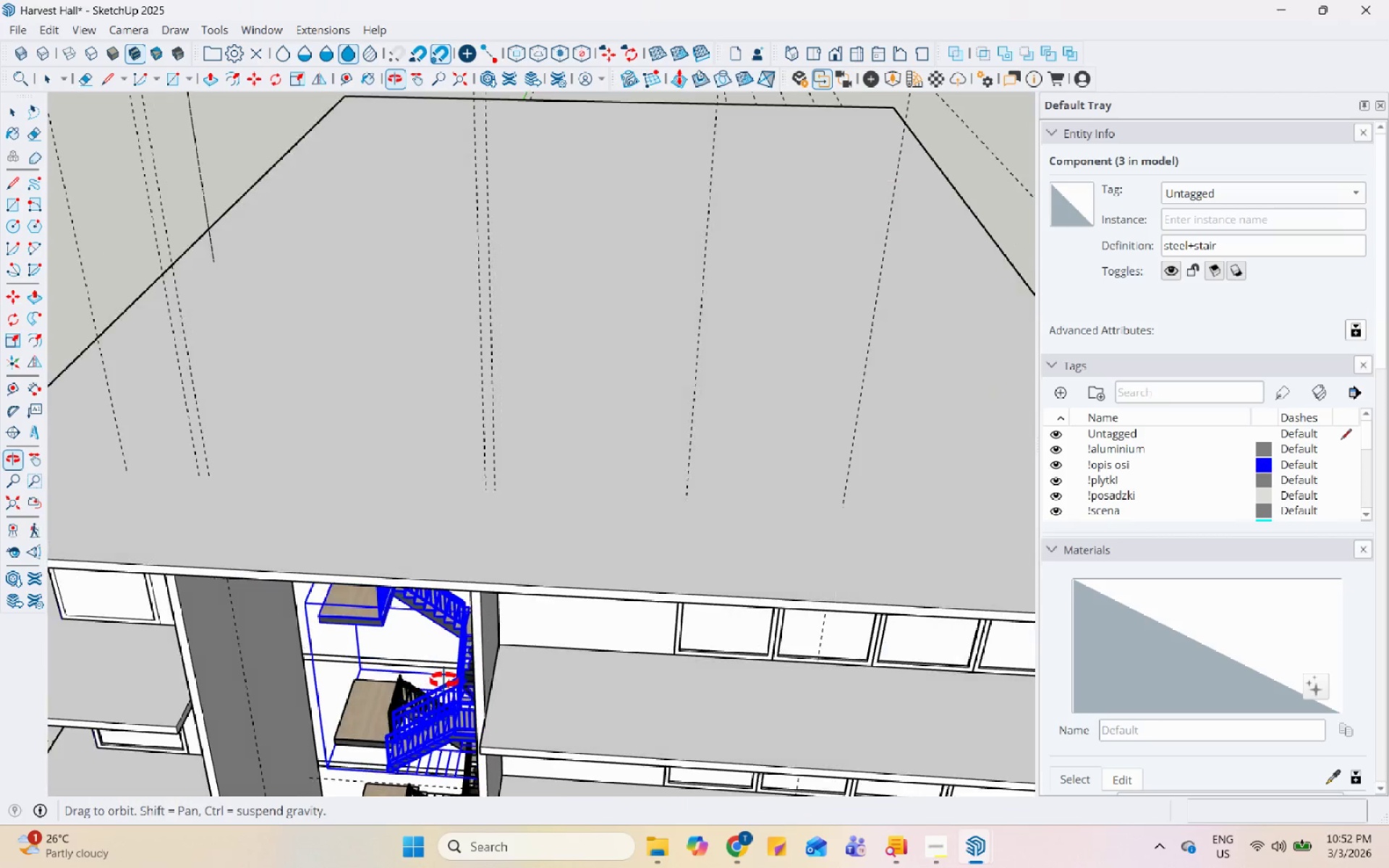 
scroll: coordinate [440, 512], scroll_direction: down, amount: 12.0
 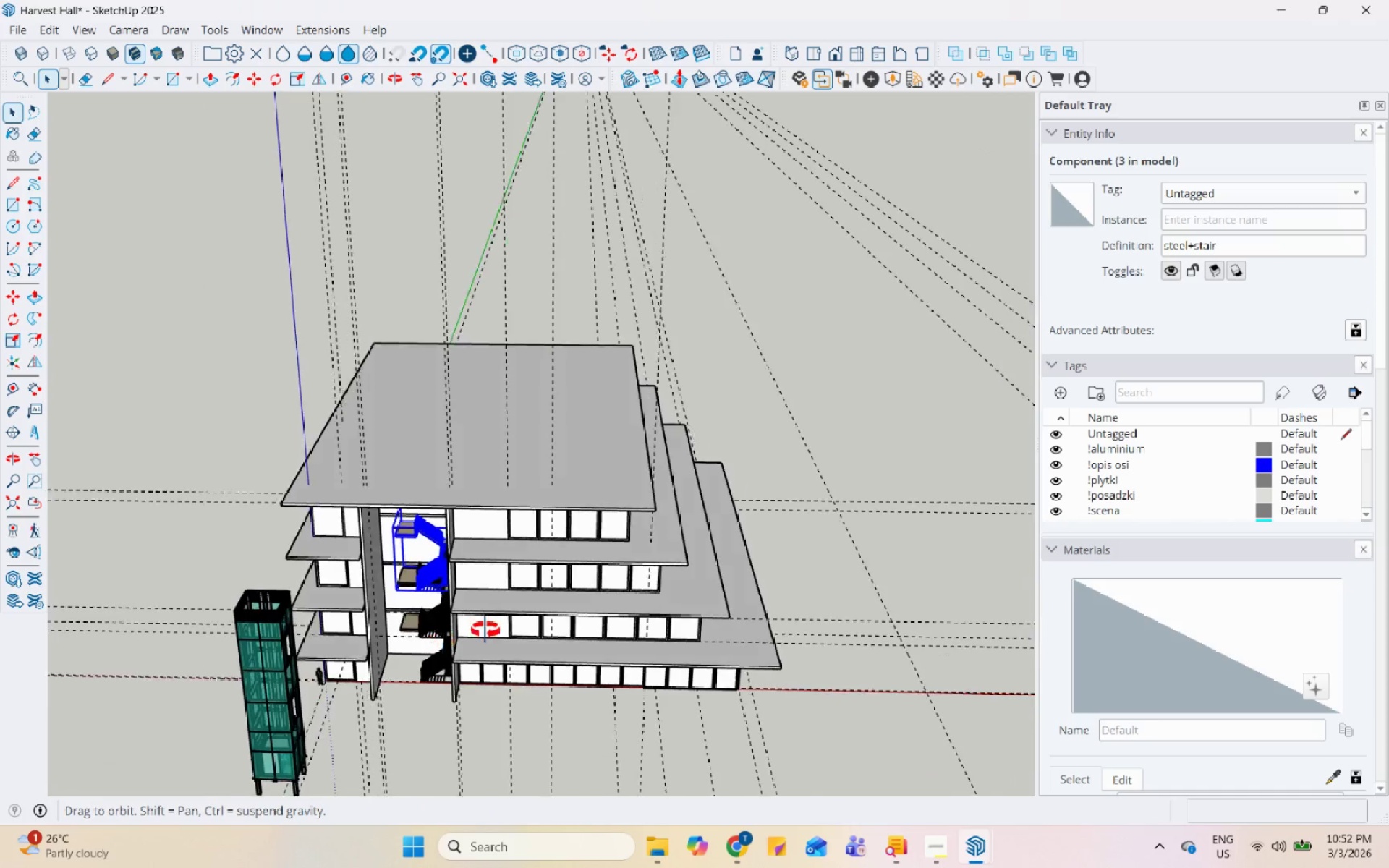 
scroll: coordinate [411, 556], scroll_direction: up, amount: 18.0
 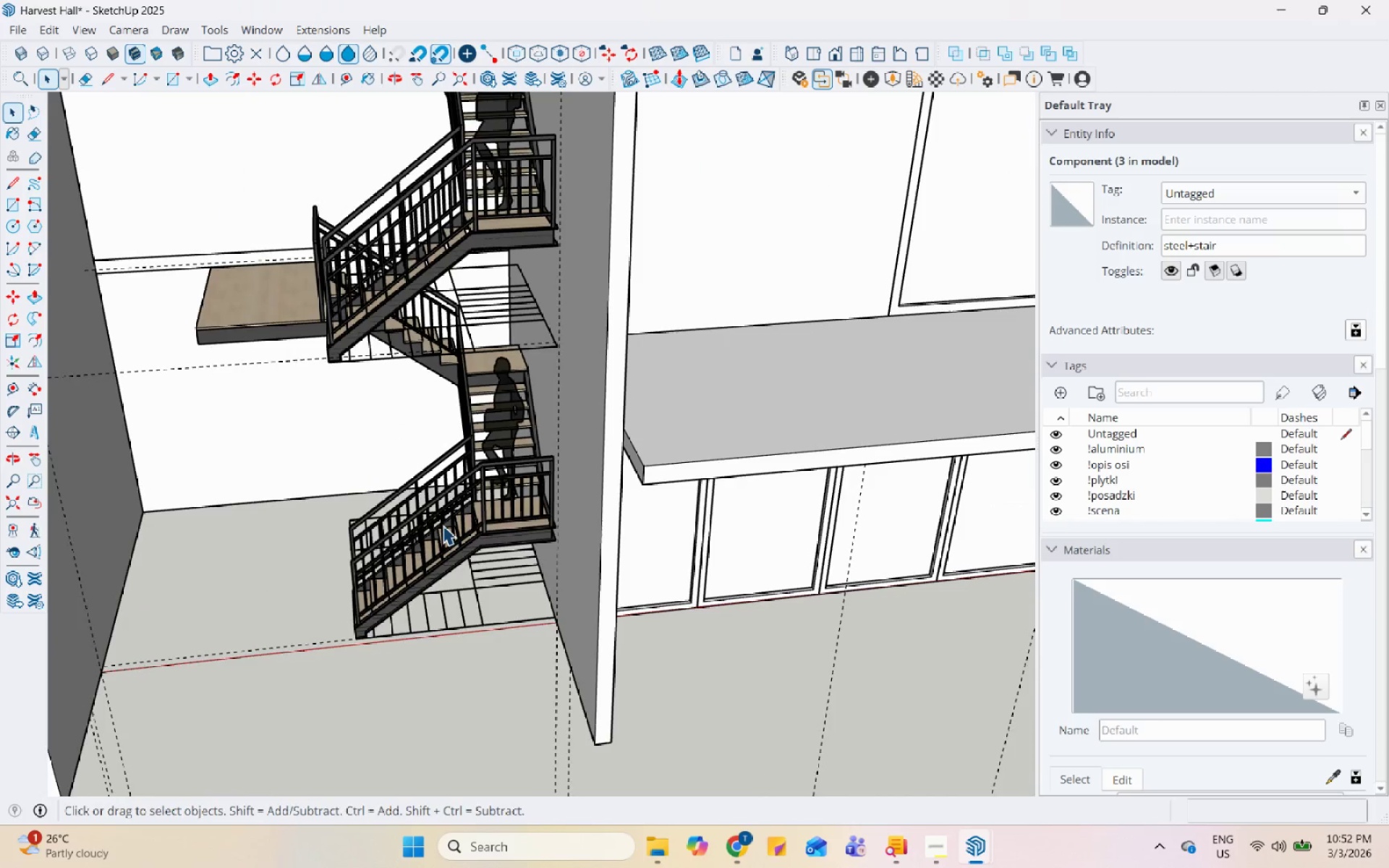 
left_click([446, 551])
 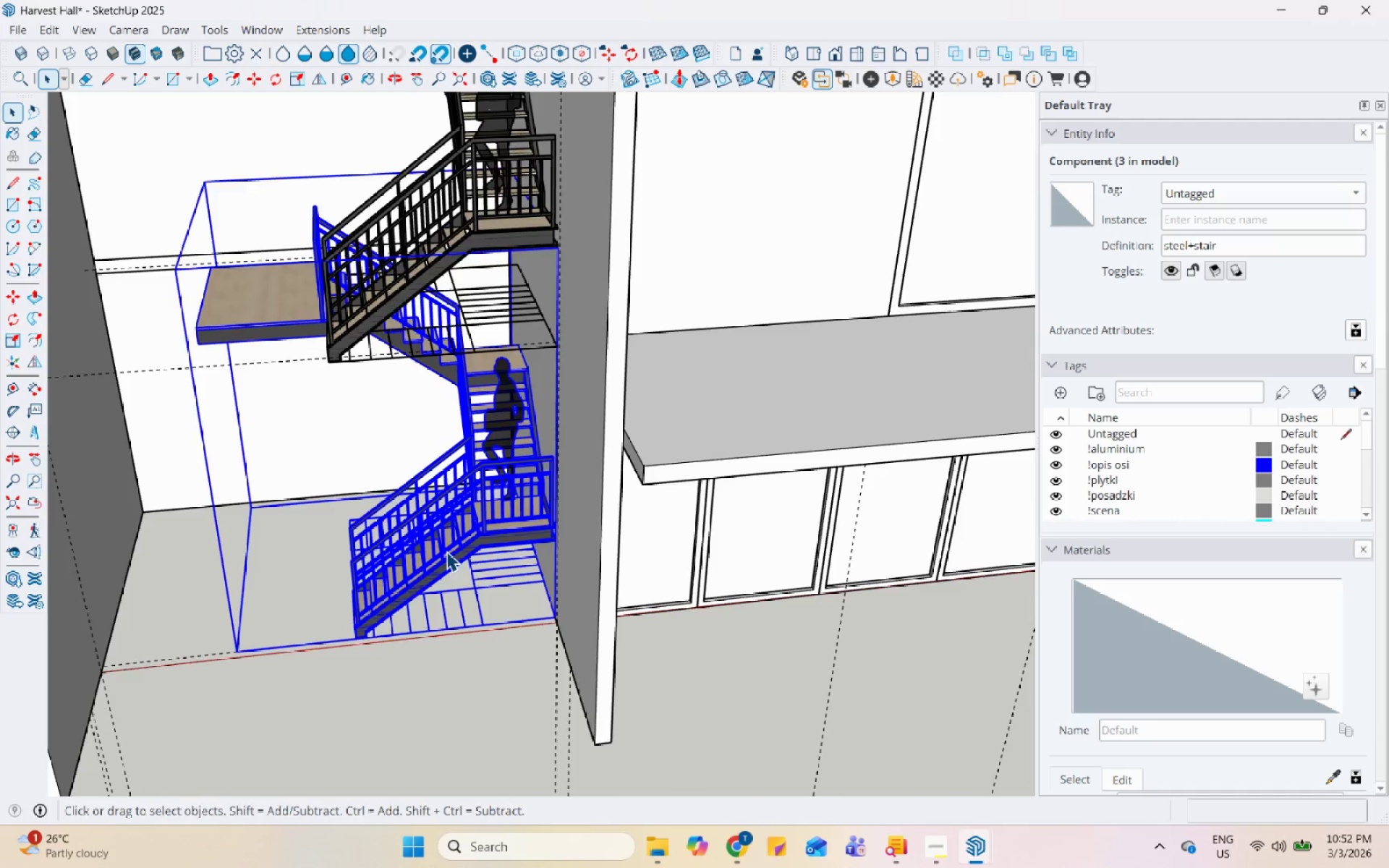 
scroll: coordinate [436, 569], scroll_direction: down, amount: 5.0
 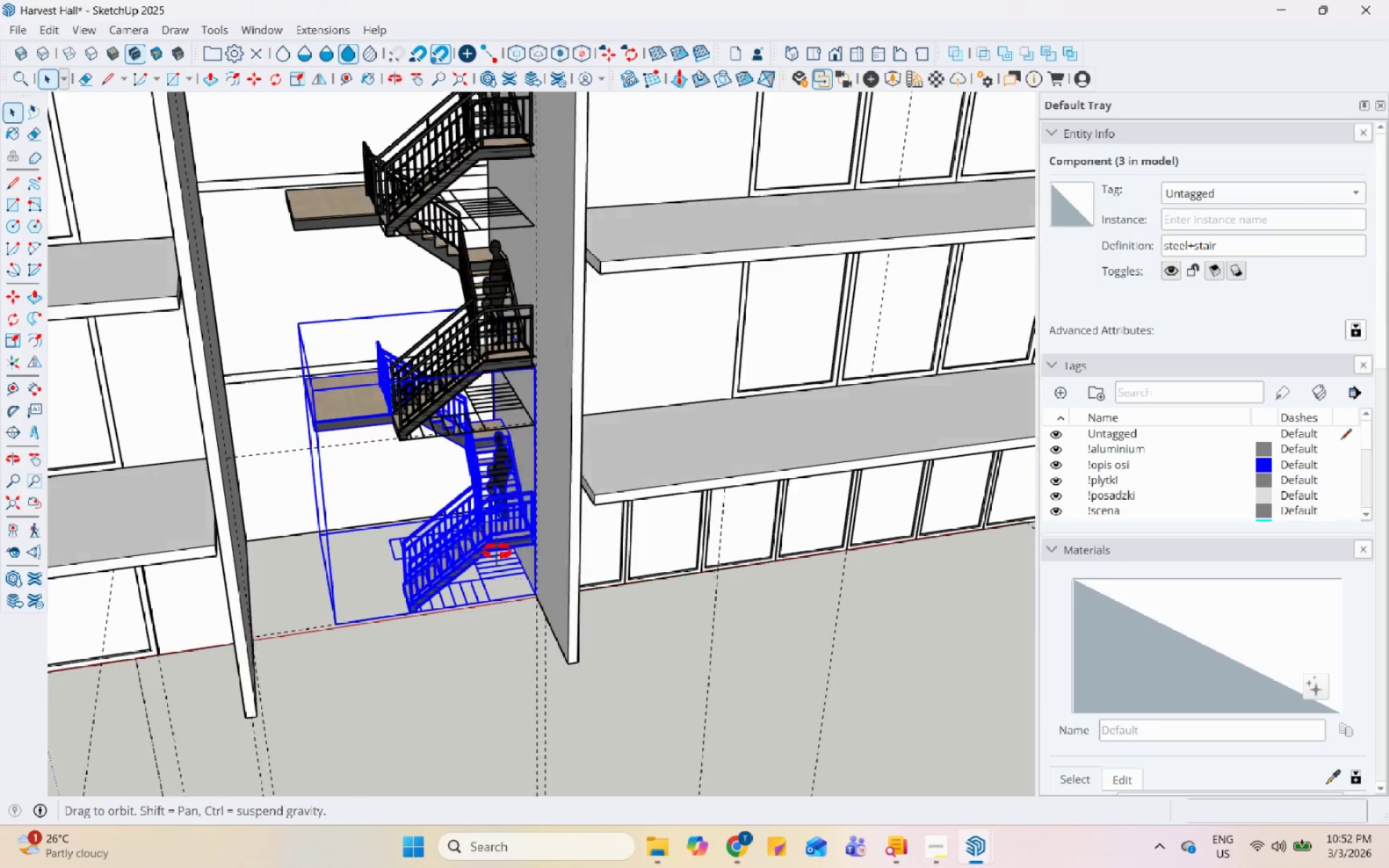 
scroll: coordinate [384, 395], scroll_direction: up, amount: 12.0
 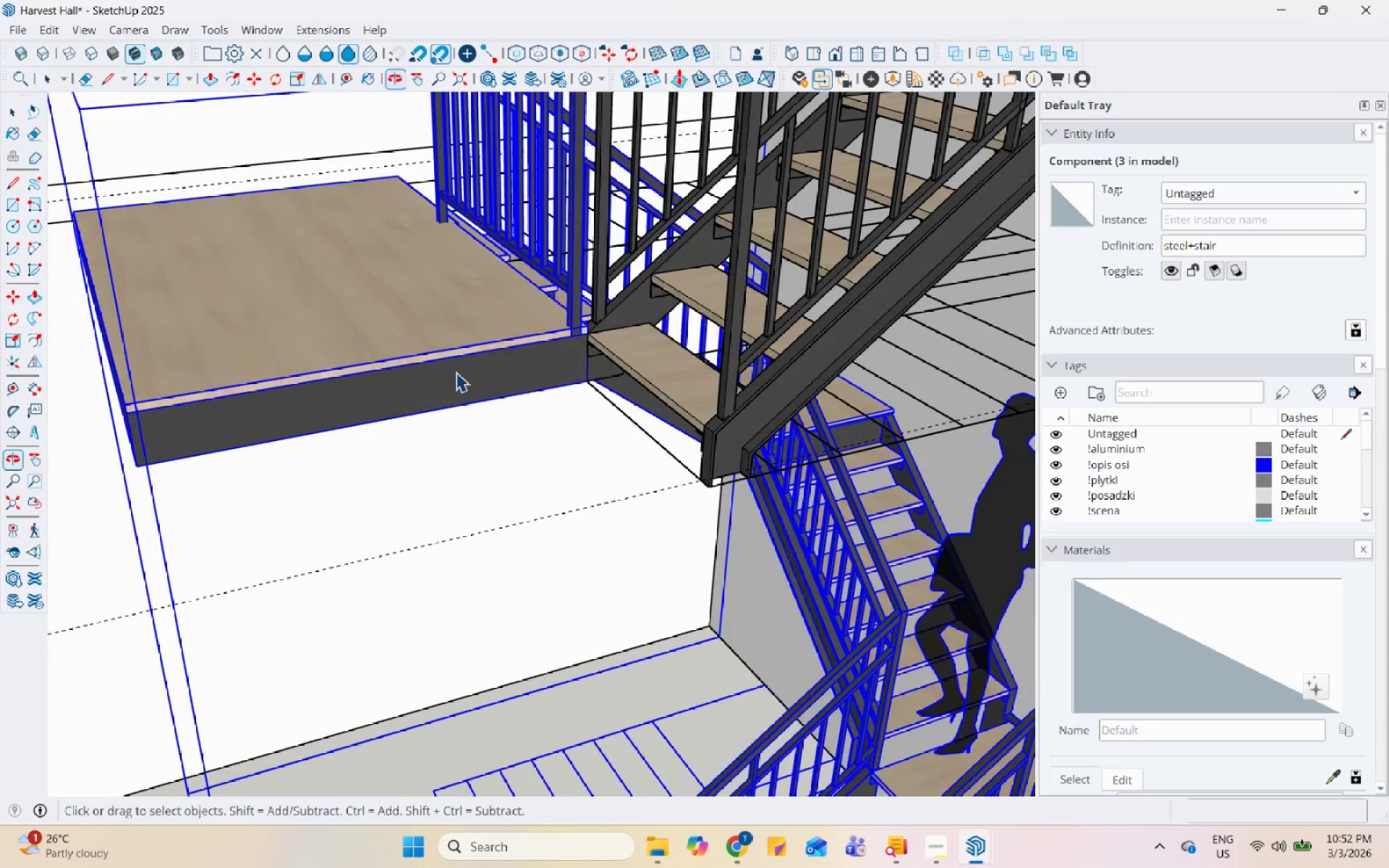 
double_click([504, 378])
 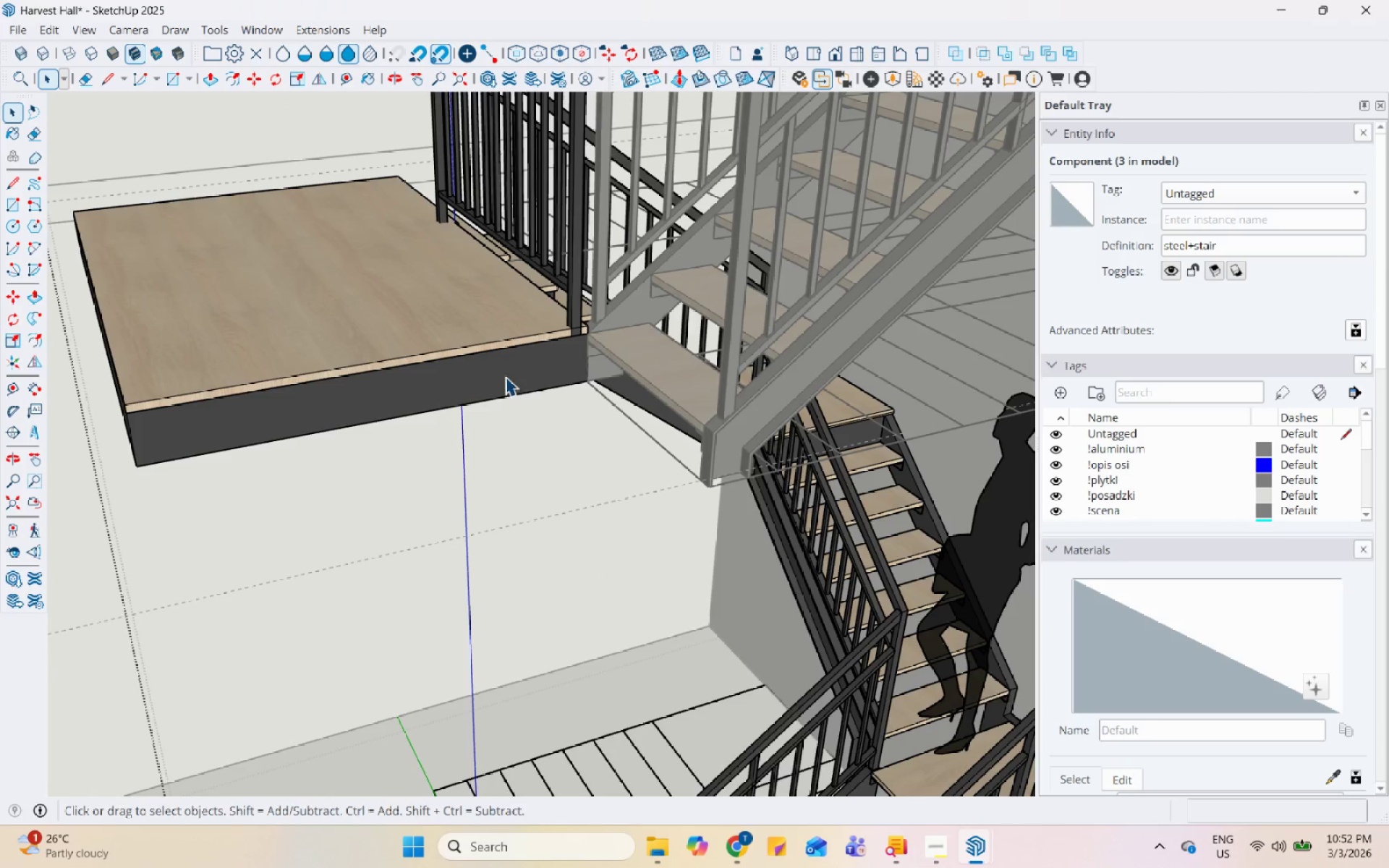 
triple_click([510, 370])
 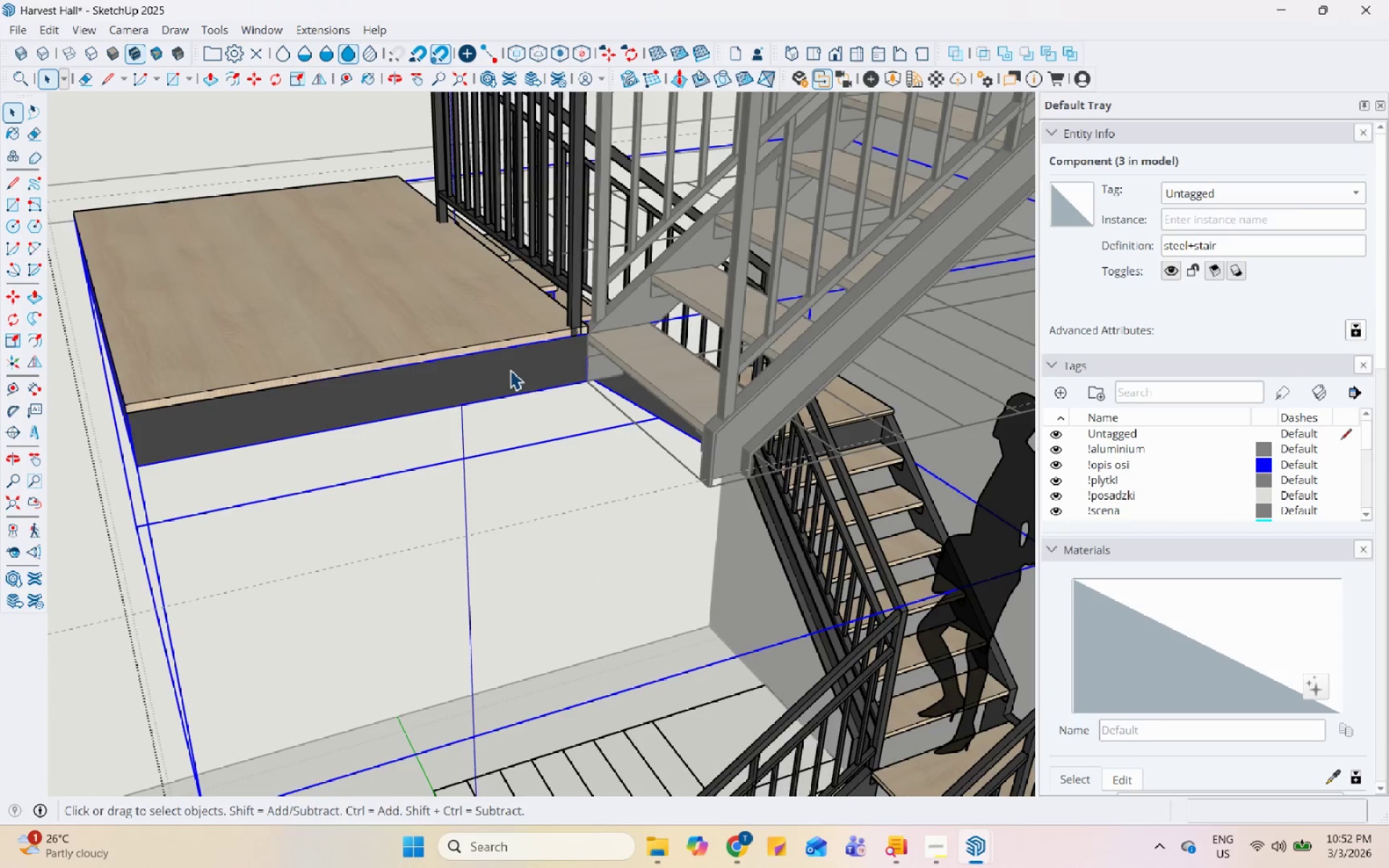 
triple_click([510, 370])
 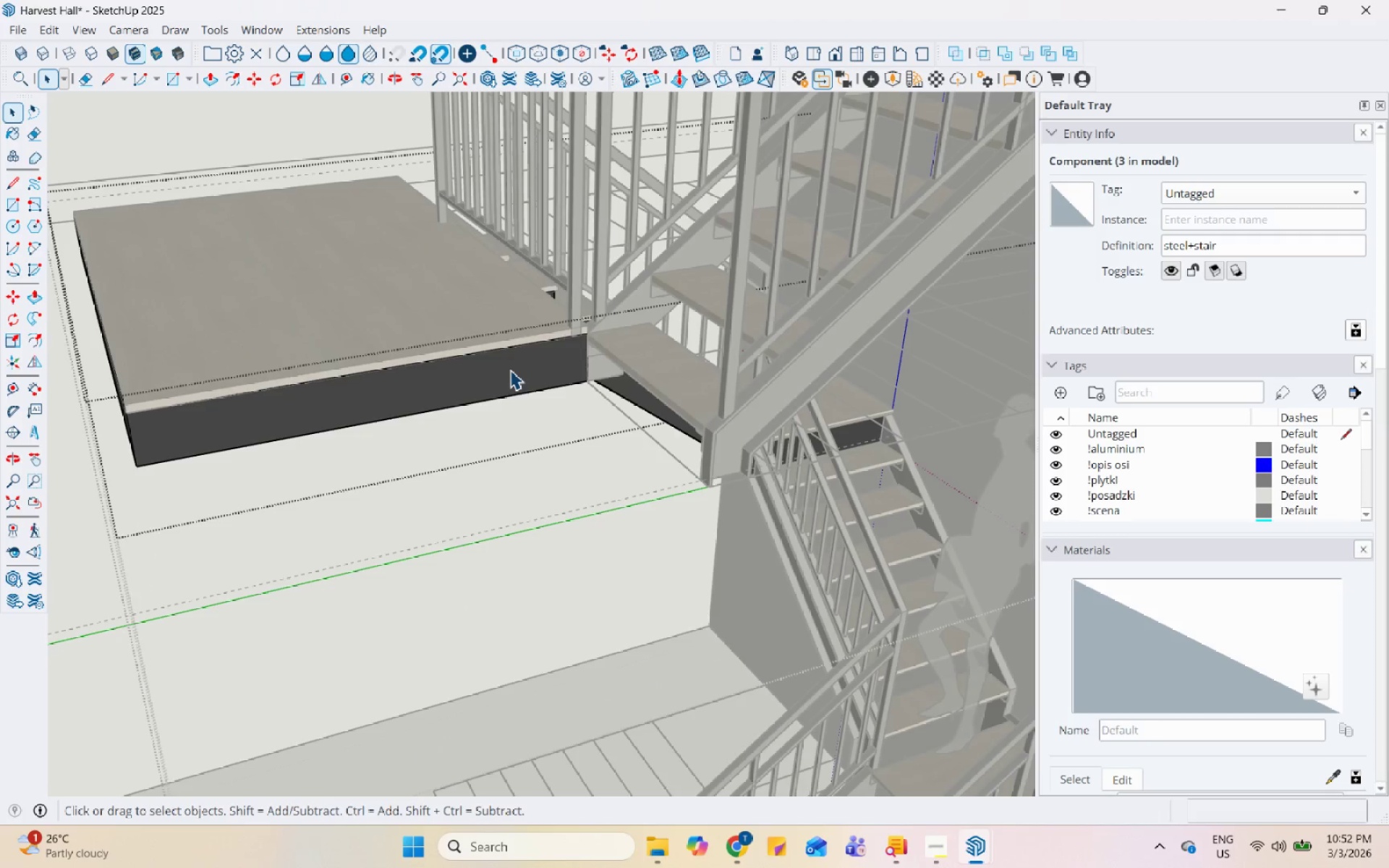 
triple_click([510, 370])
 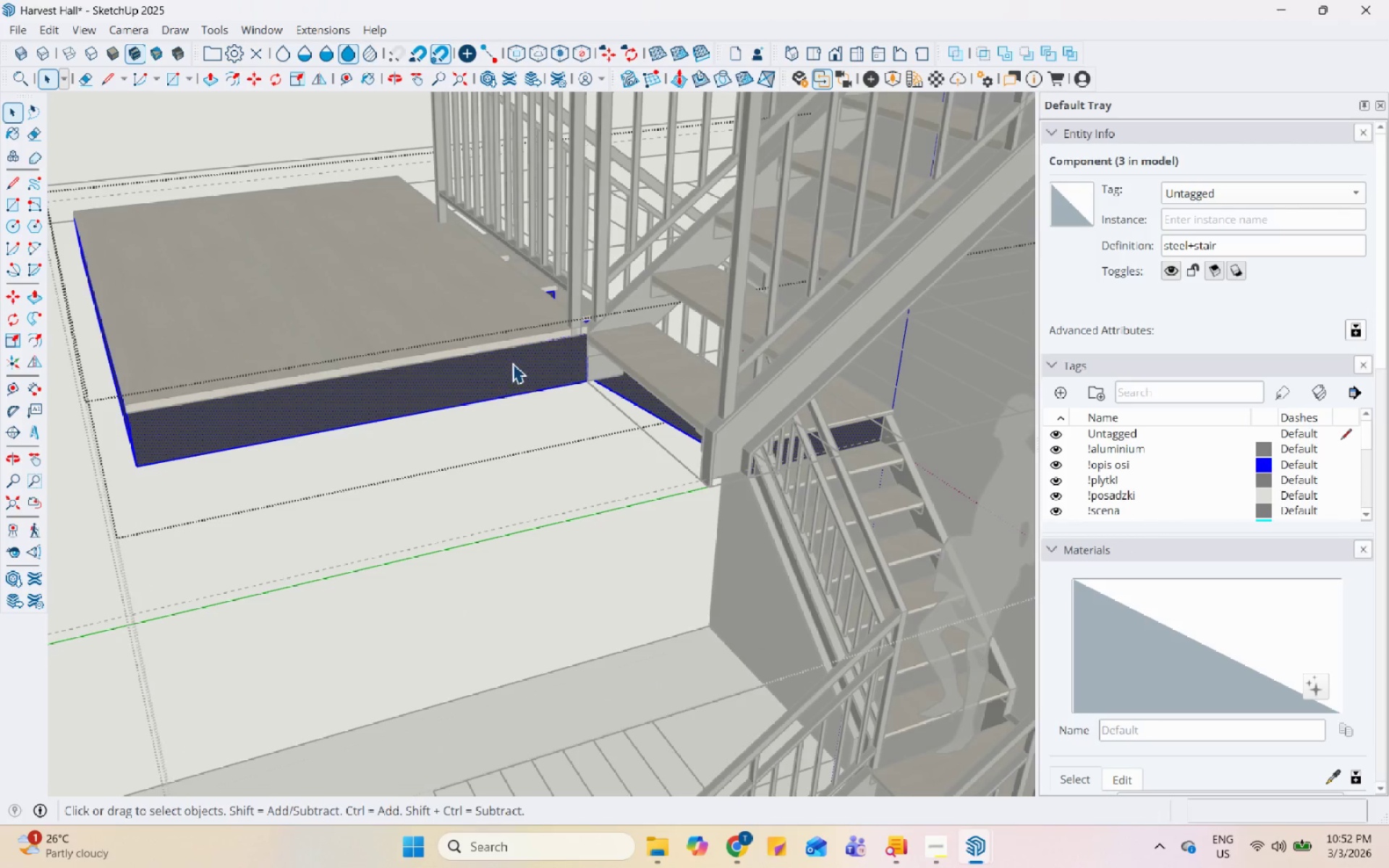 
triple_click([512, 363])
 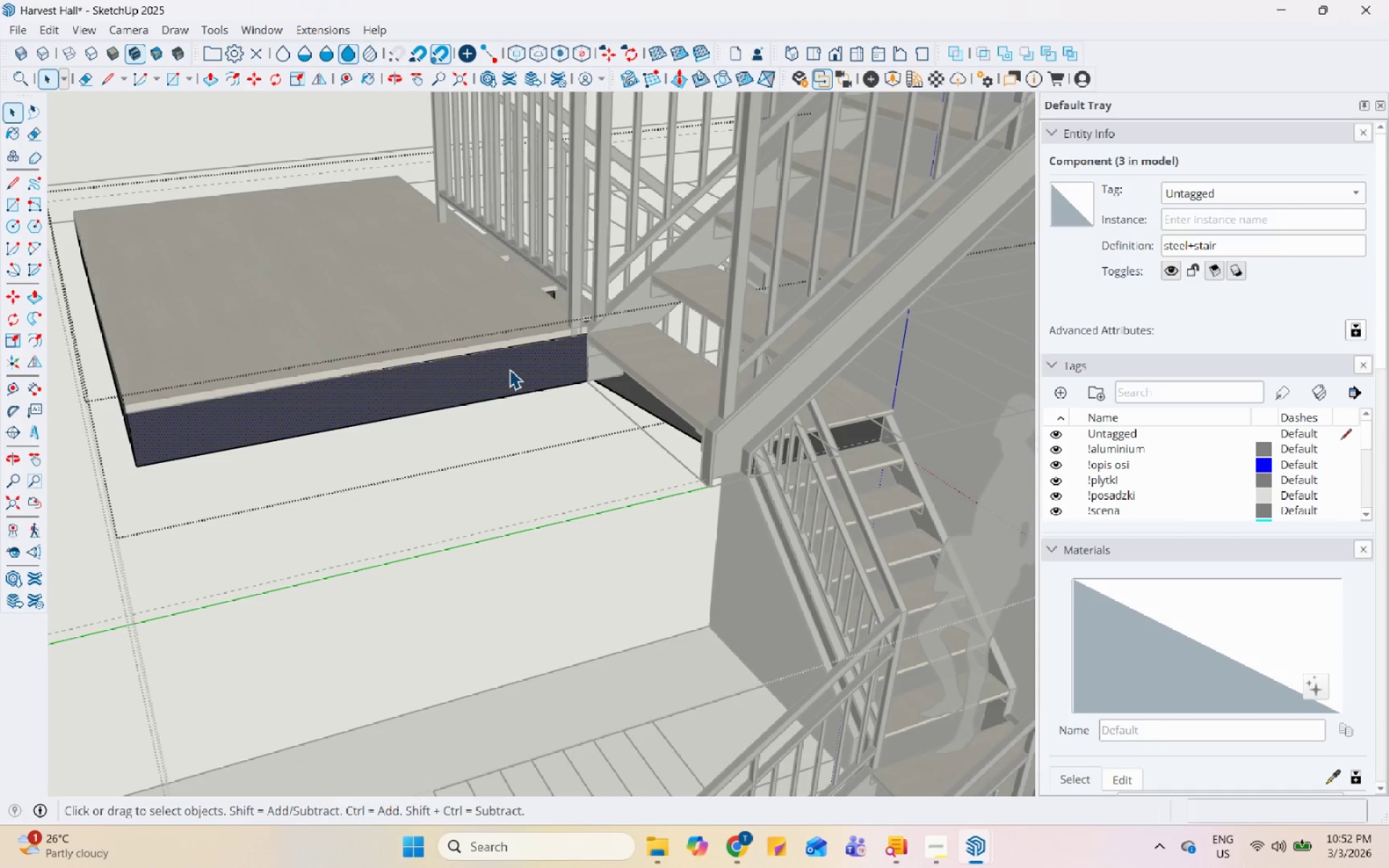 
key(Escape)
 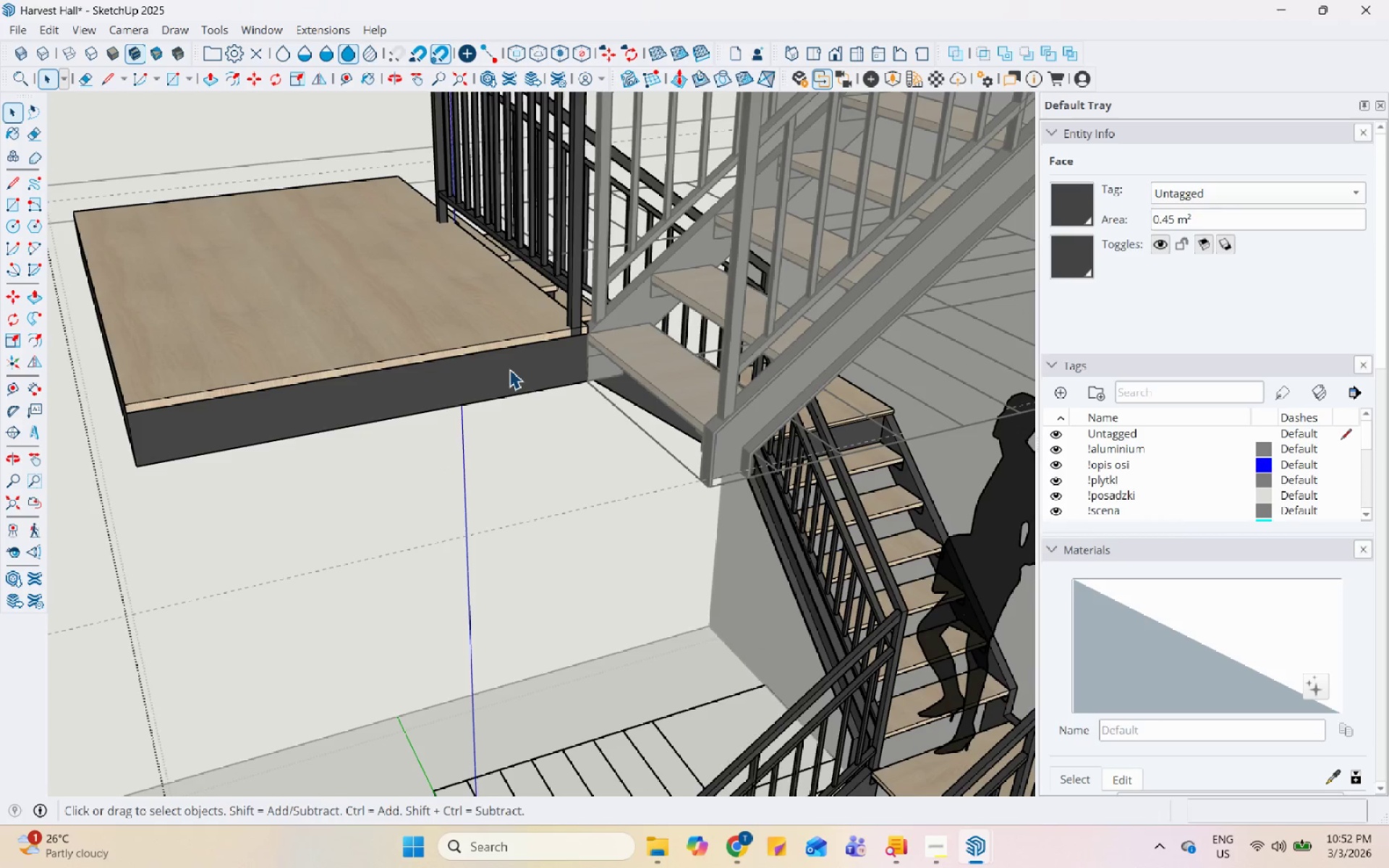 
left_click([509, 369])
 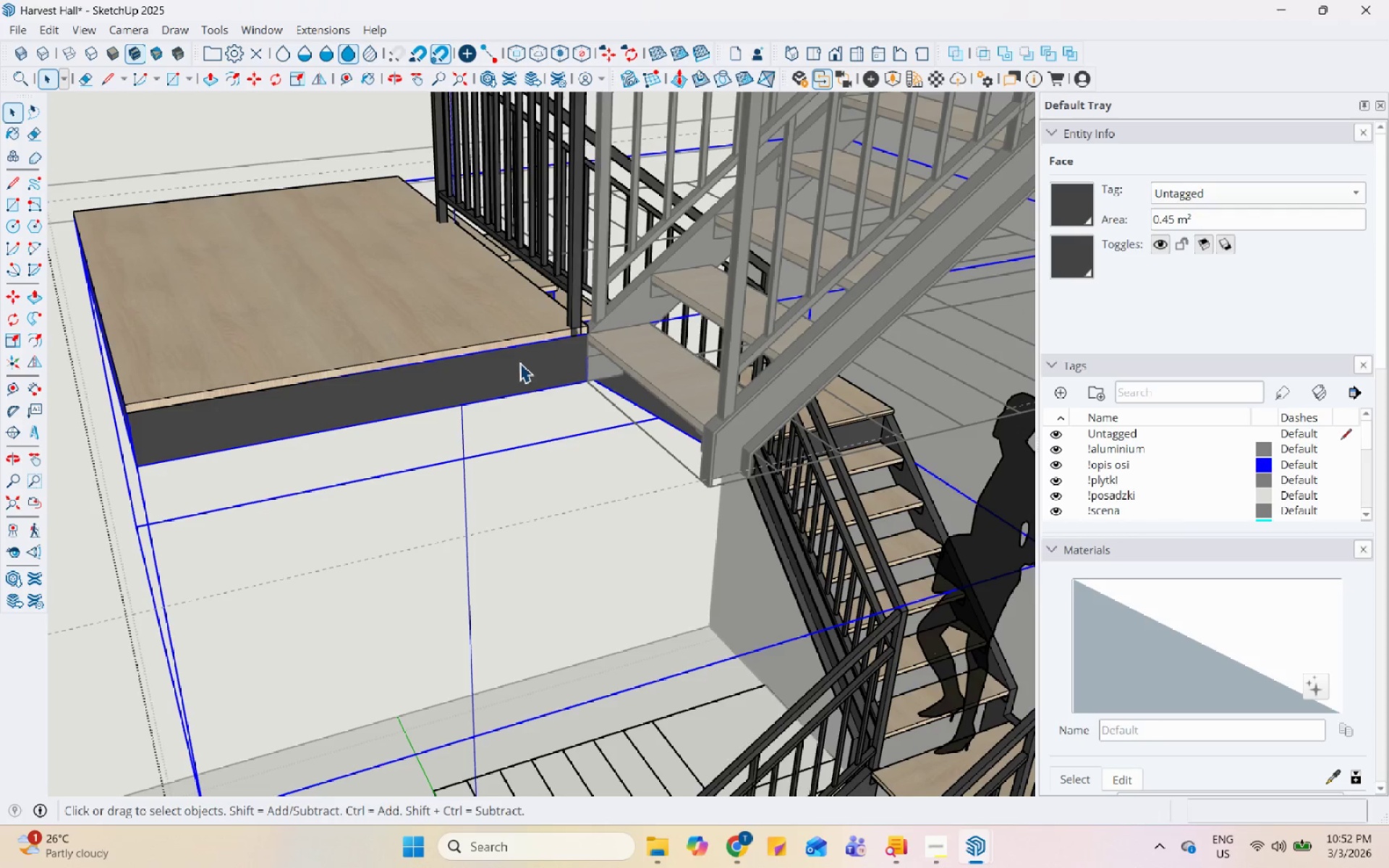 
double_click([519, 362])
 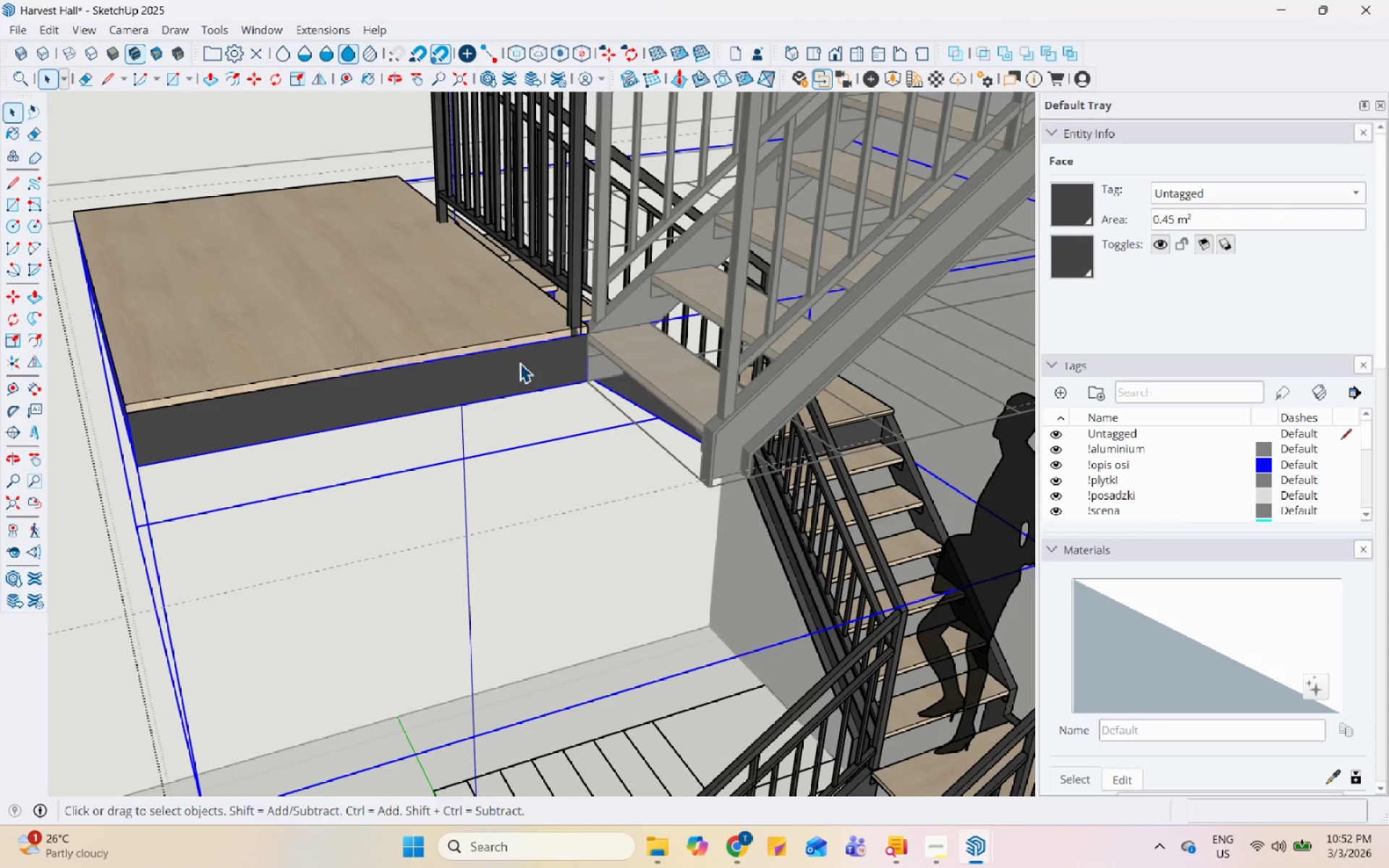 
triple_click([519, 362])
 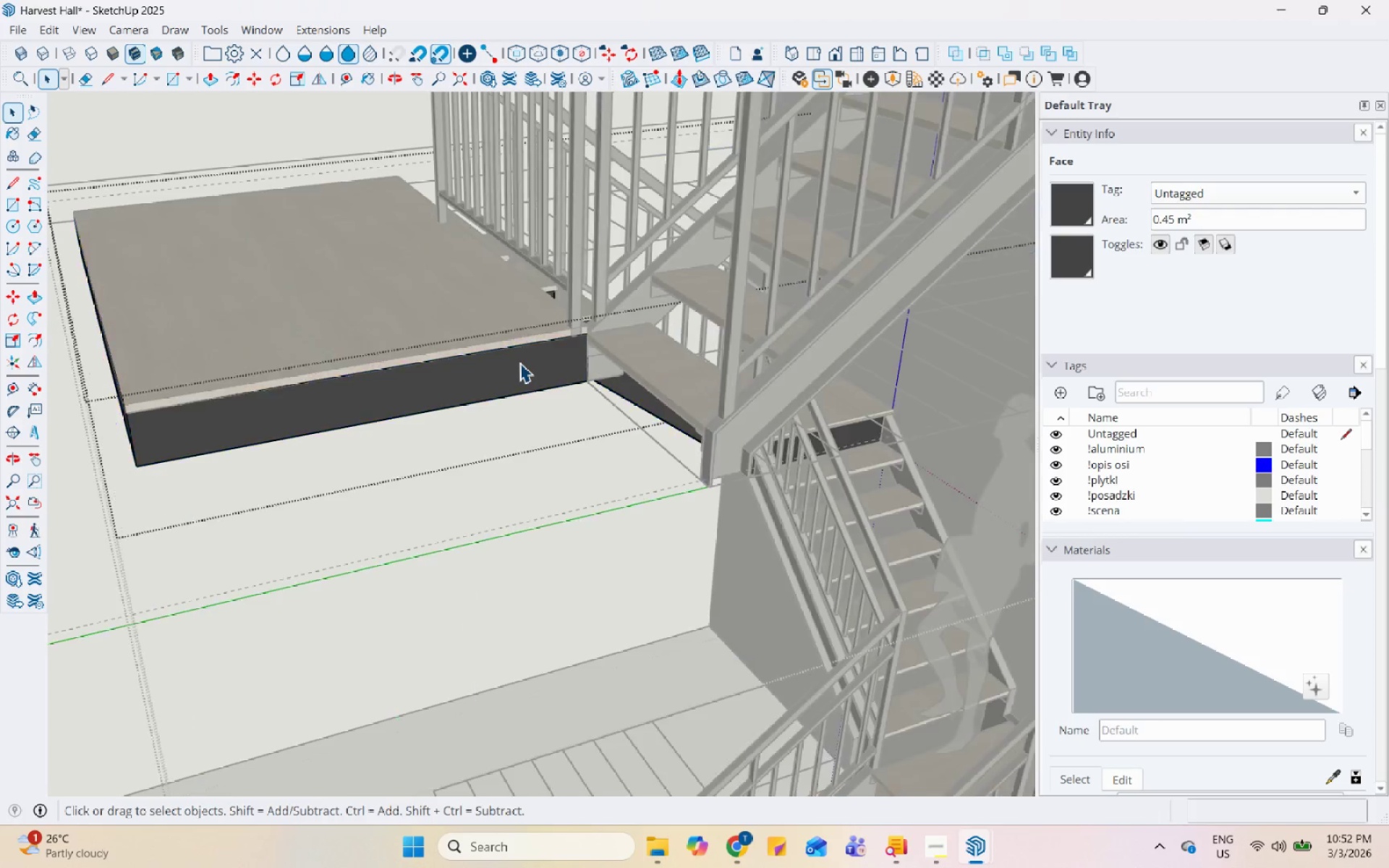 
triple_click([519, 362])
 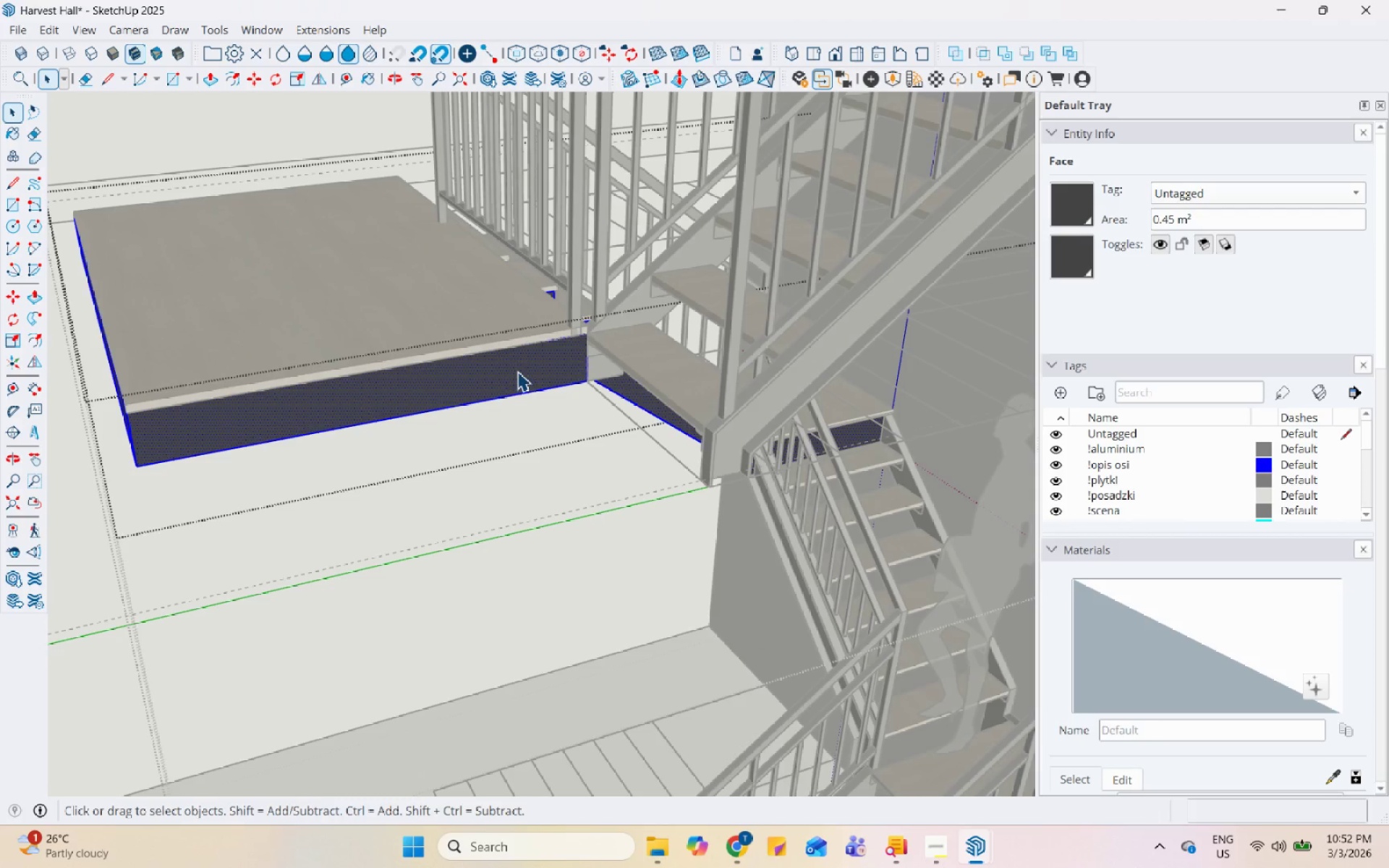 
triple_click([516, 372])
 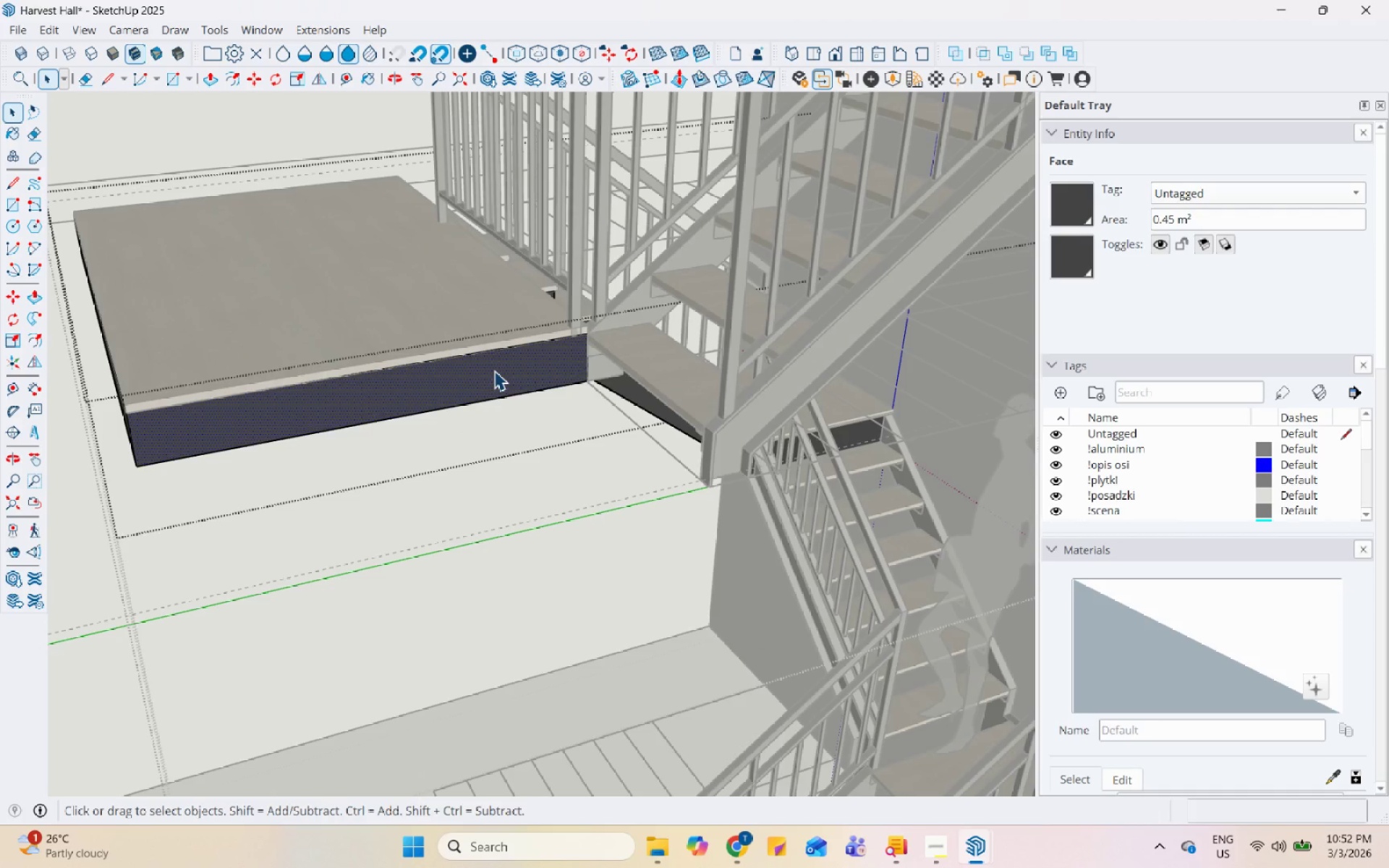 
key(P)
 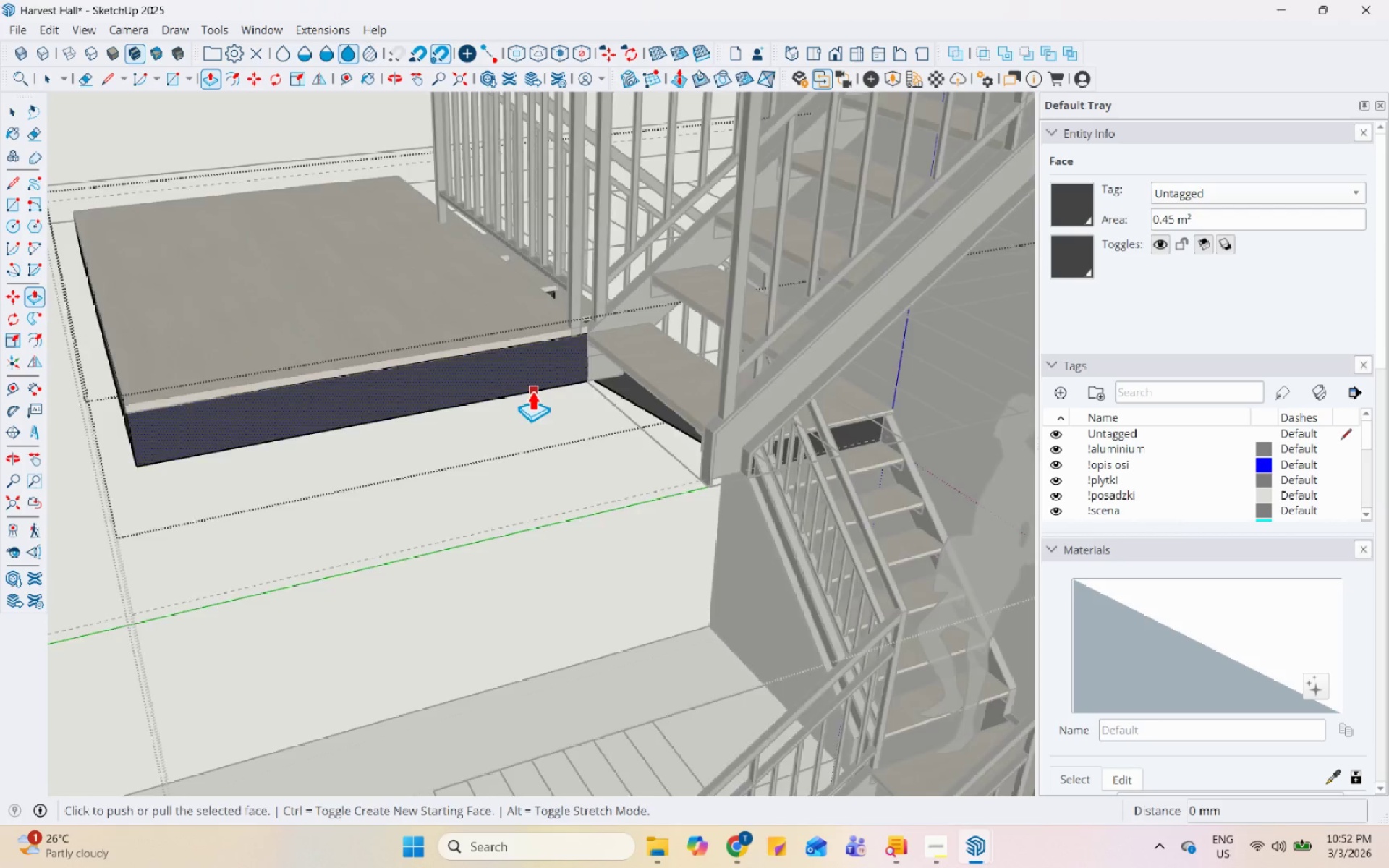 
left_click([483, 400])
 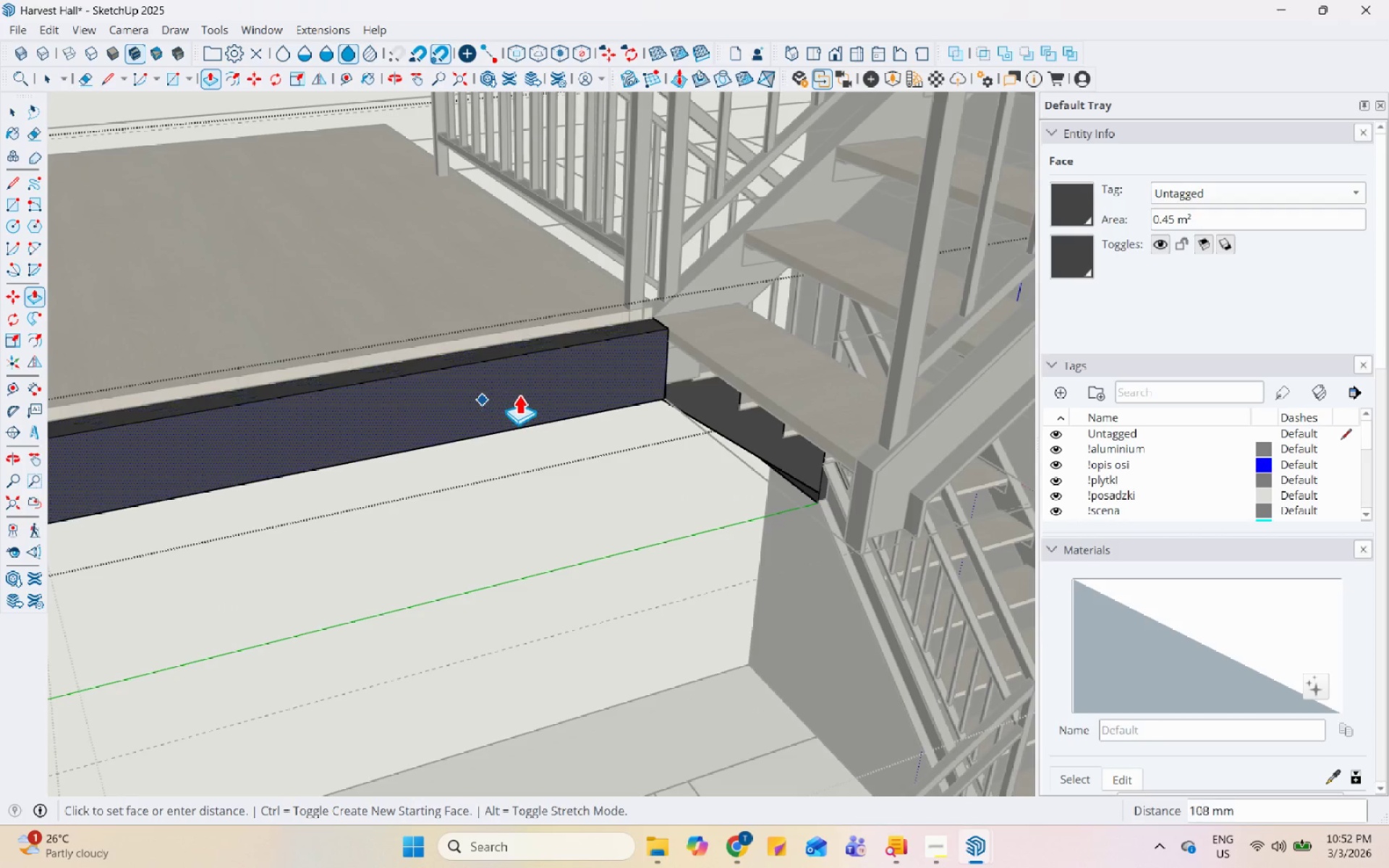 
scroll: coordinate [466, 428], scroll_direction: up, amount: 41.0
 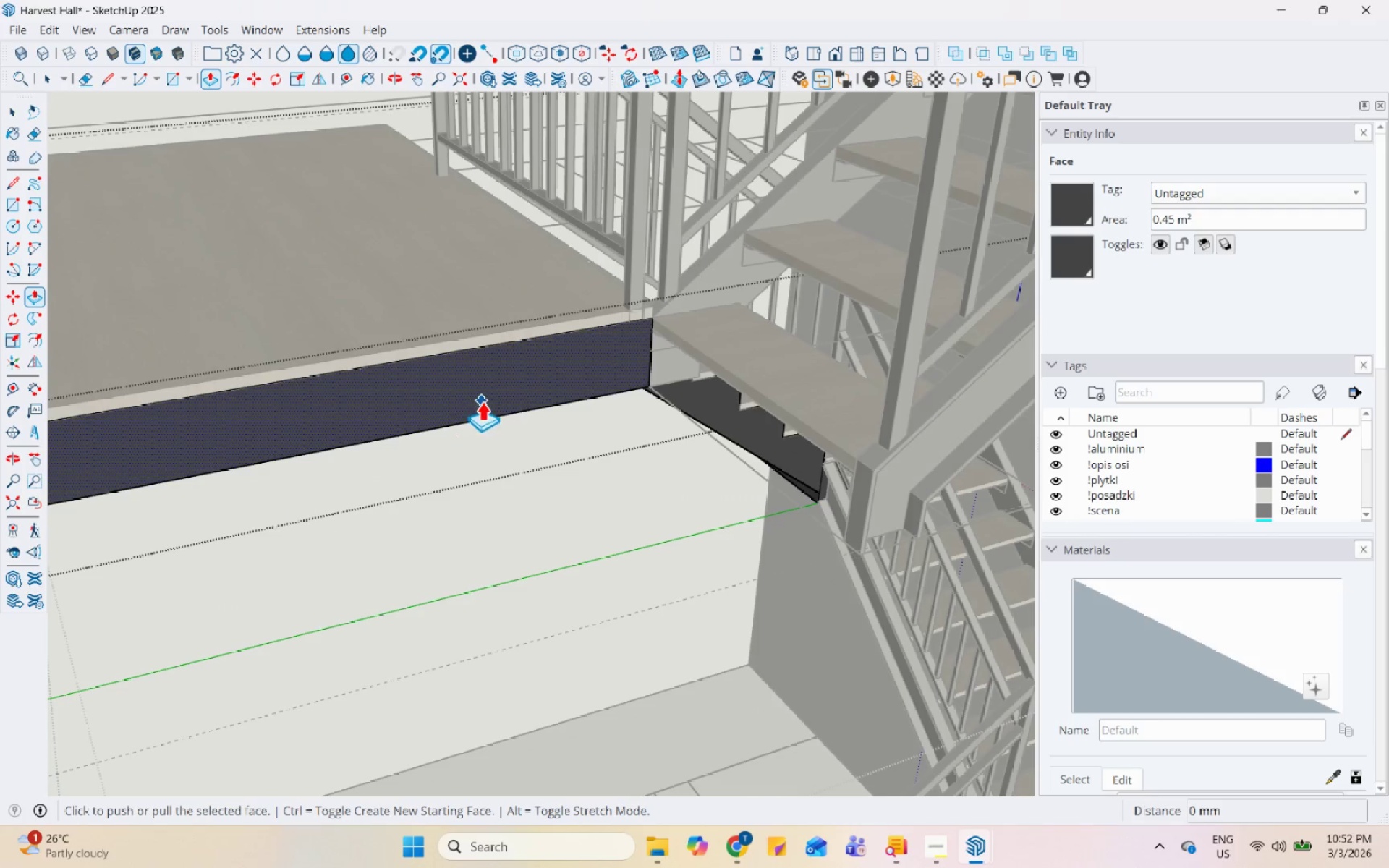 
scroll: coordinate [518, 399], scroll_direction: down, amount: 4.0
 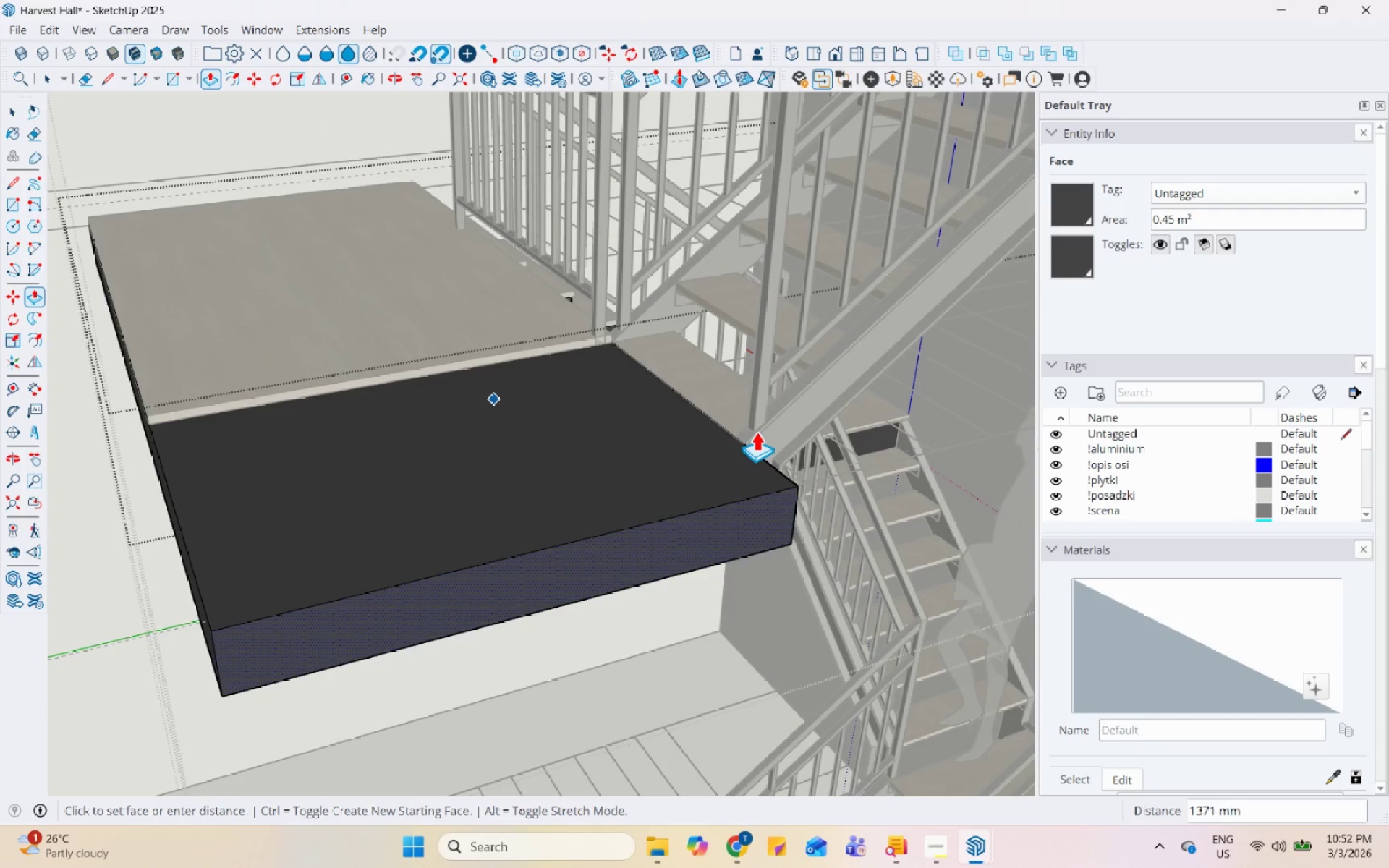 
left_click([745, 446])
 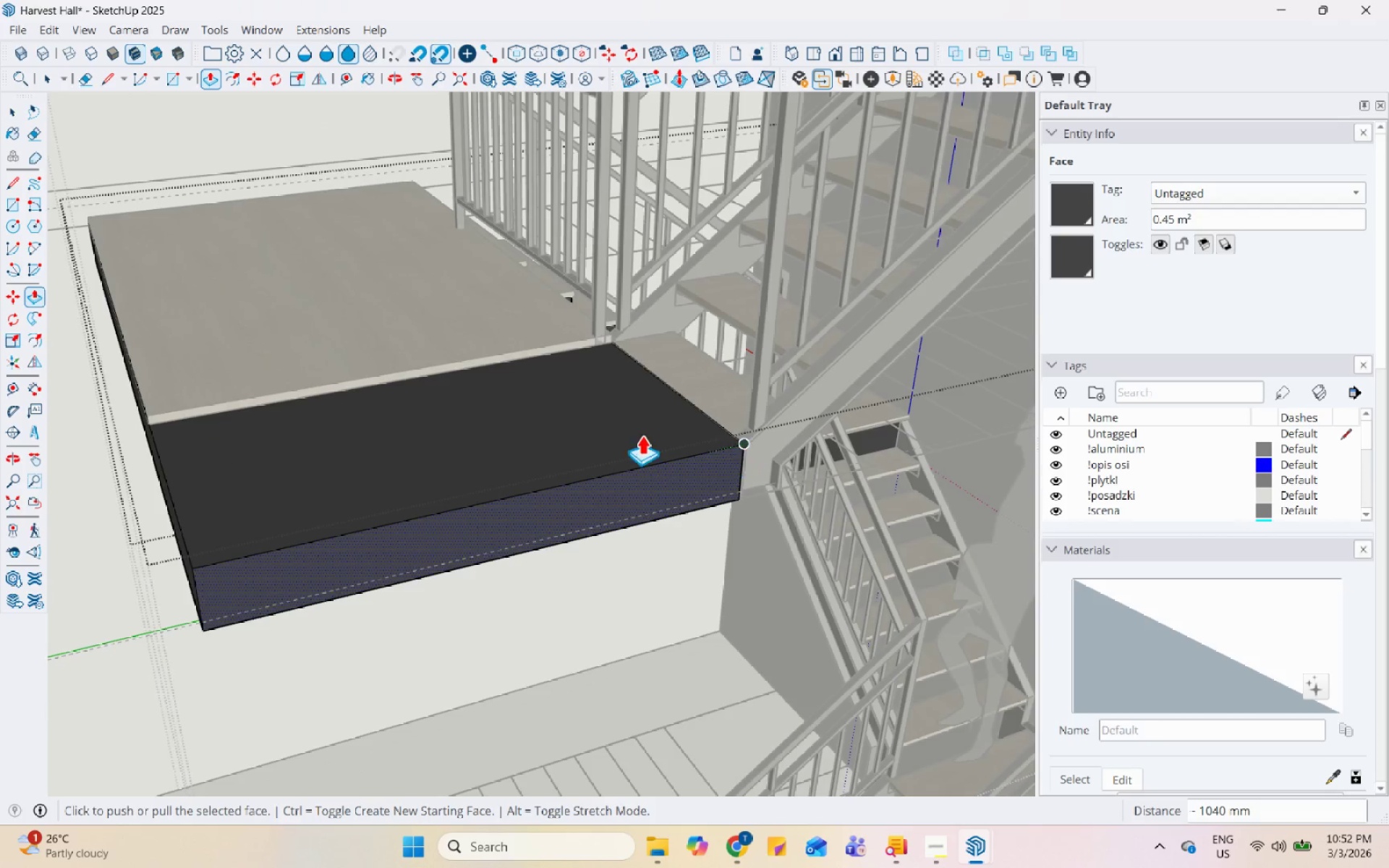 
key(Space)
 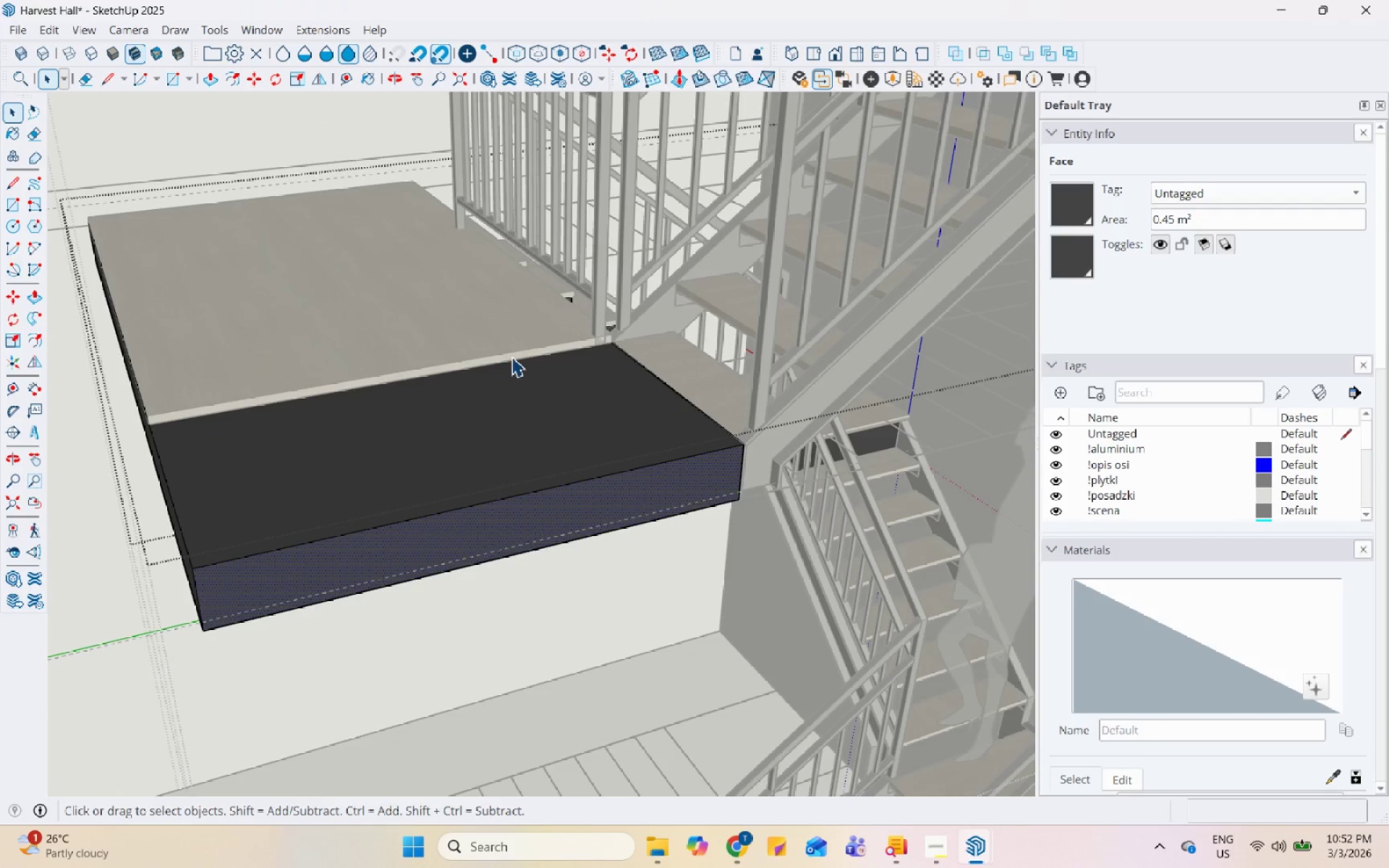 
double_click([511, 357])
 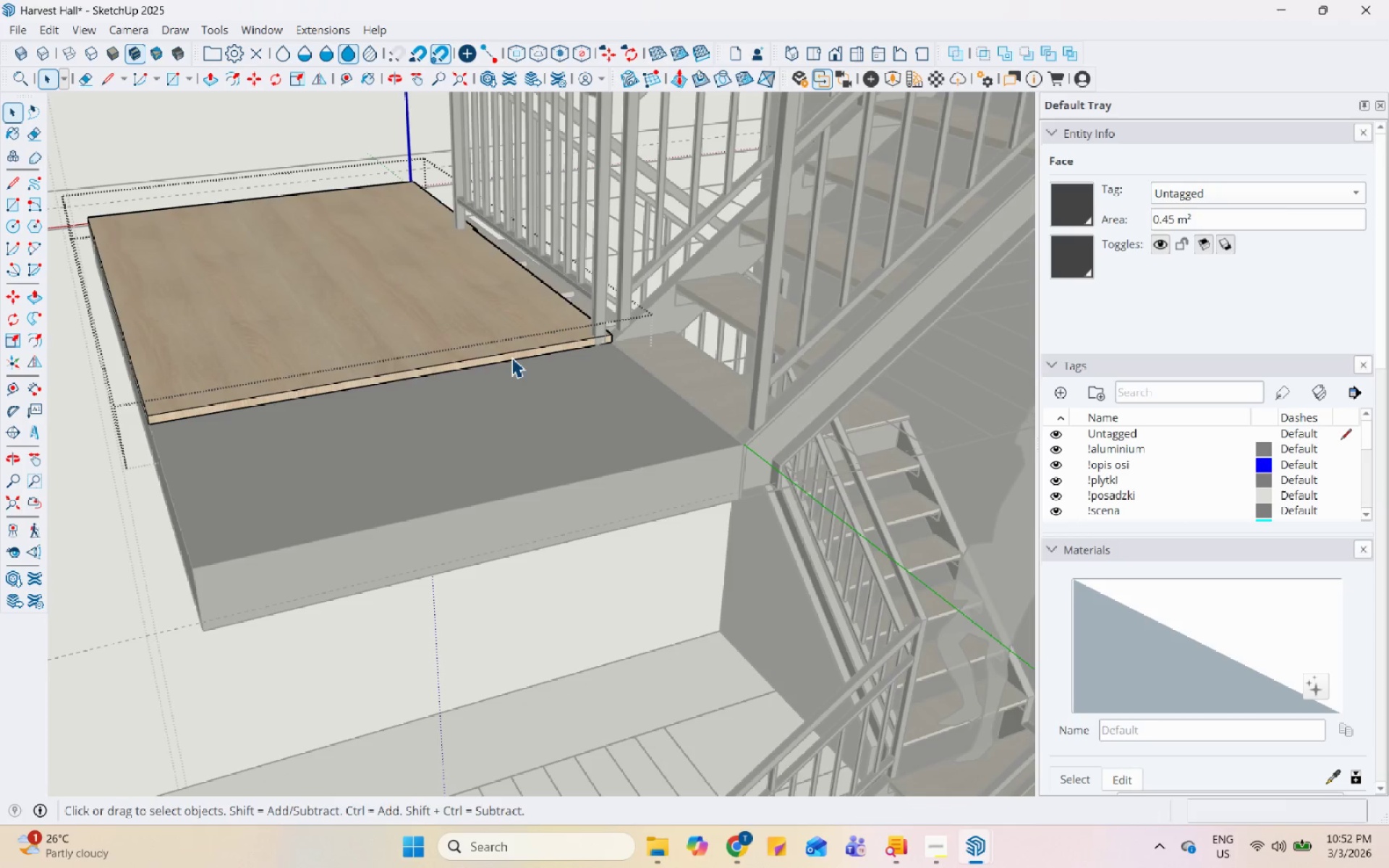 
triple_click([511, 357])
 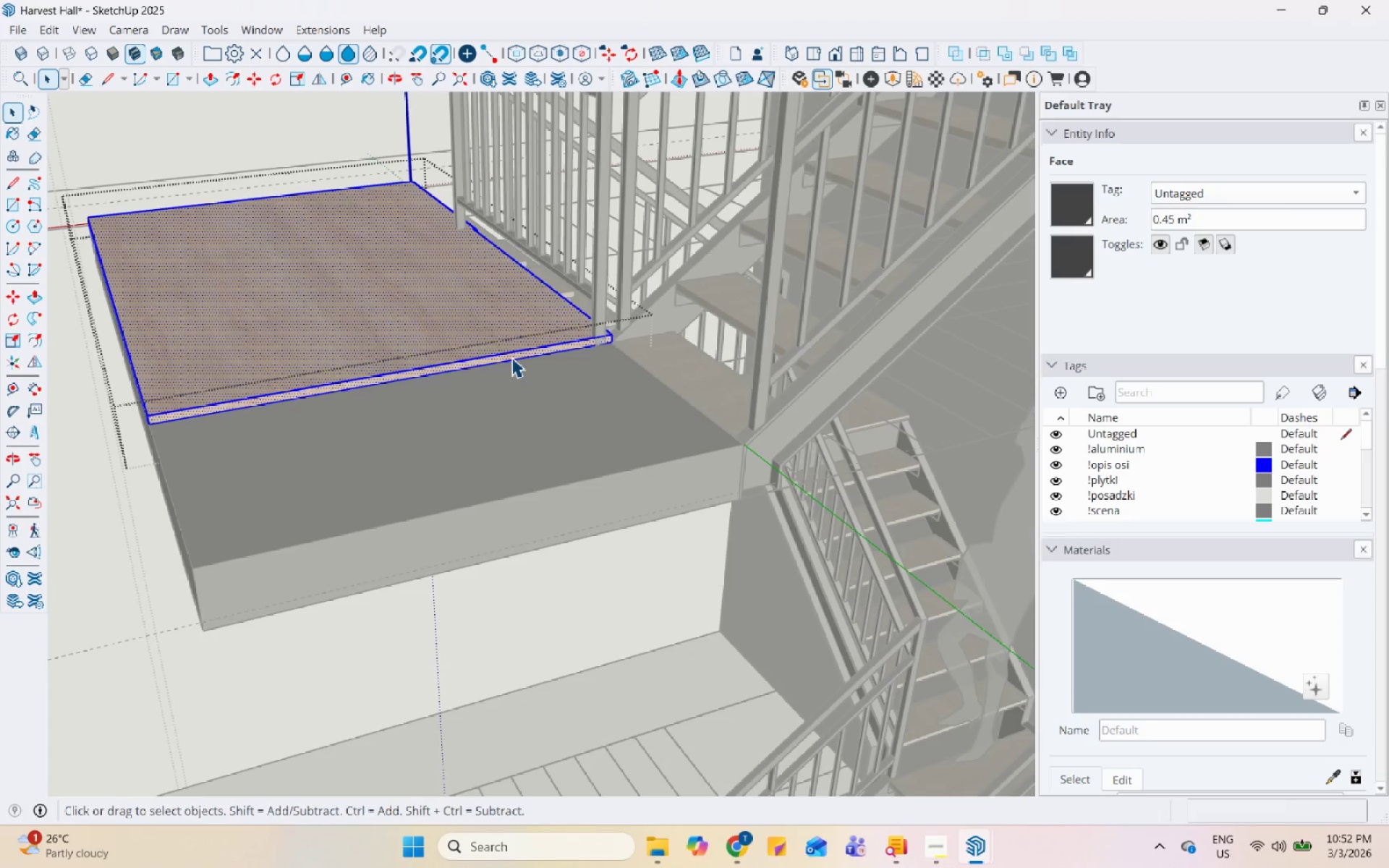 
scroll: coordinate [511, 357], scroll_direction: up, amount: 11.0
 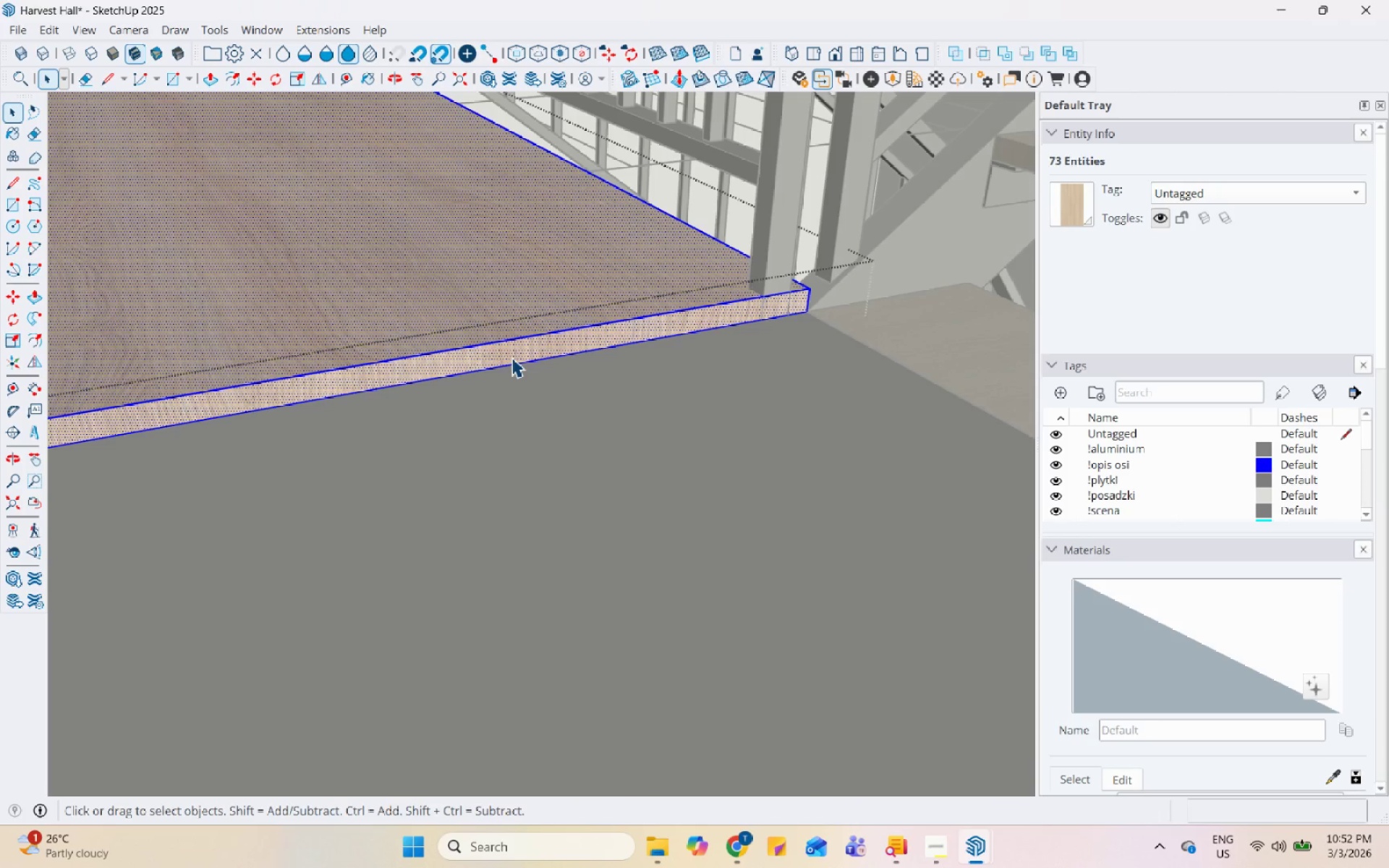 
left_click([517, 353])
 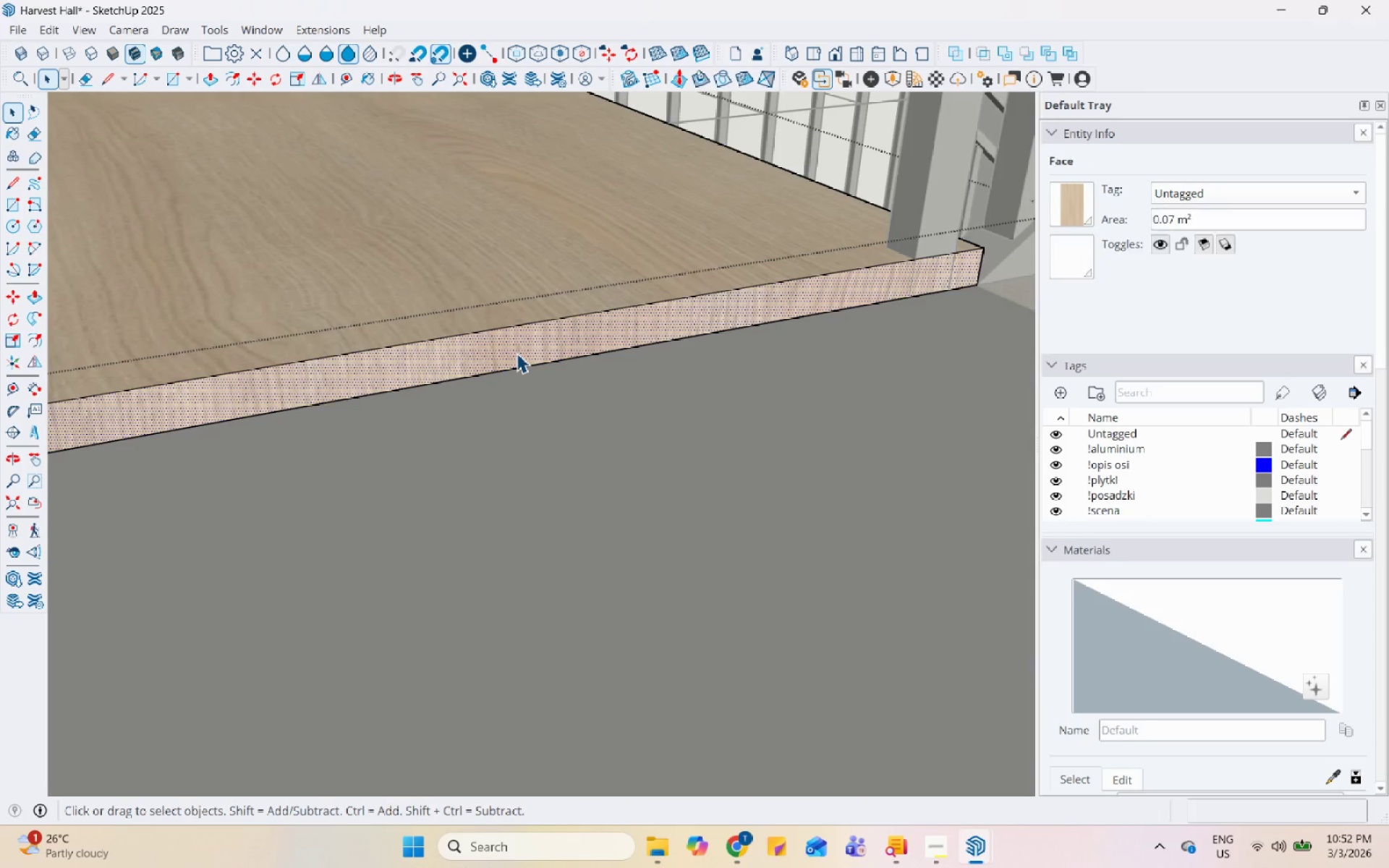 
scroll: coordinate [511, 357], scroll_direction: up, amount: 5.0
 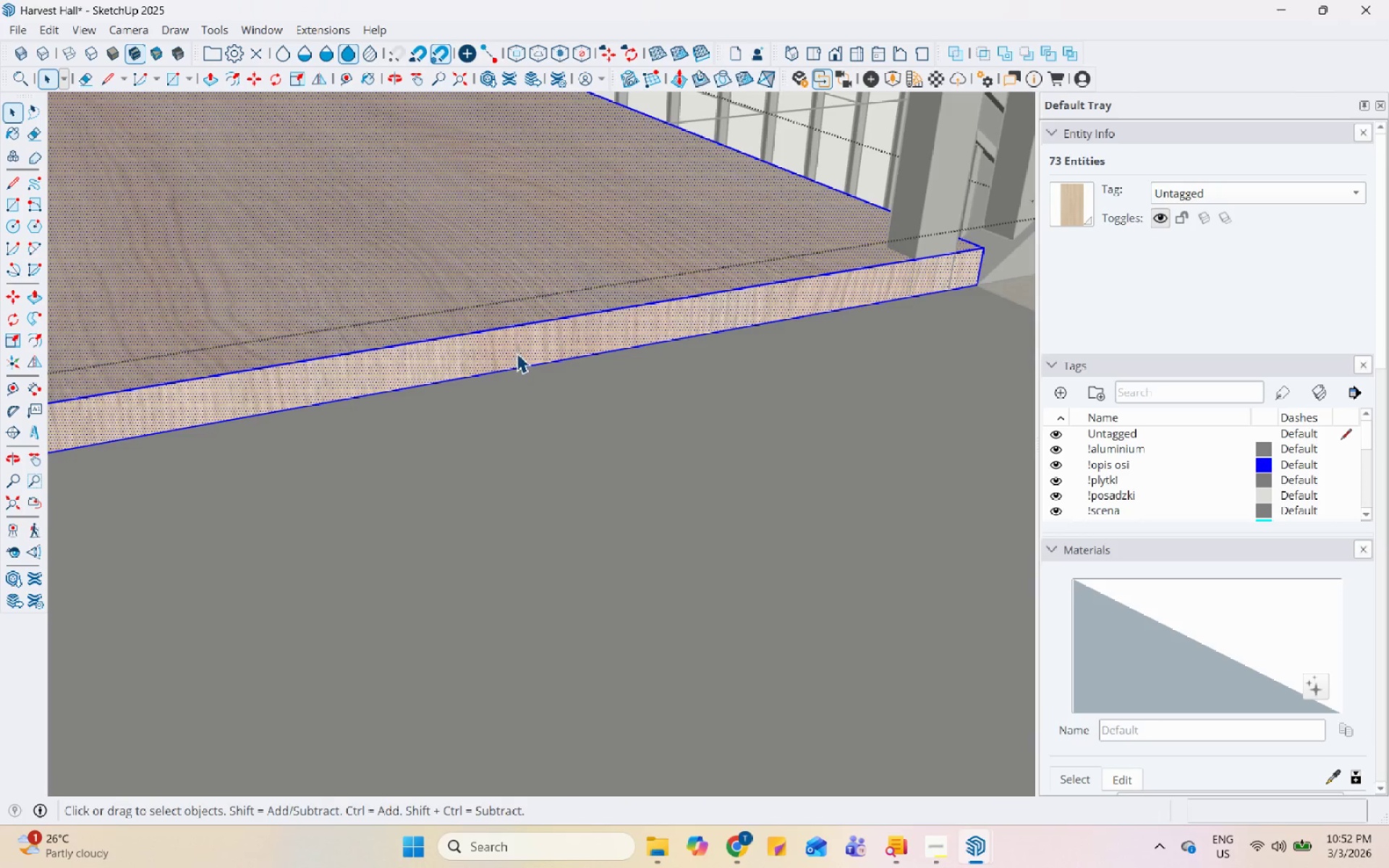 
key(P)
 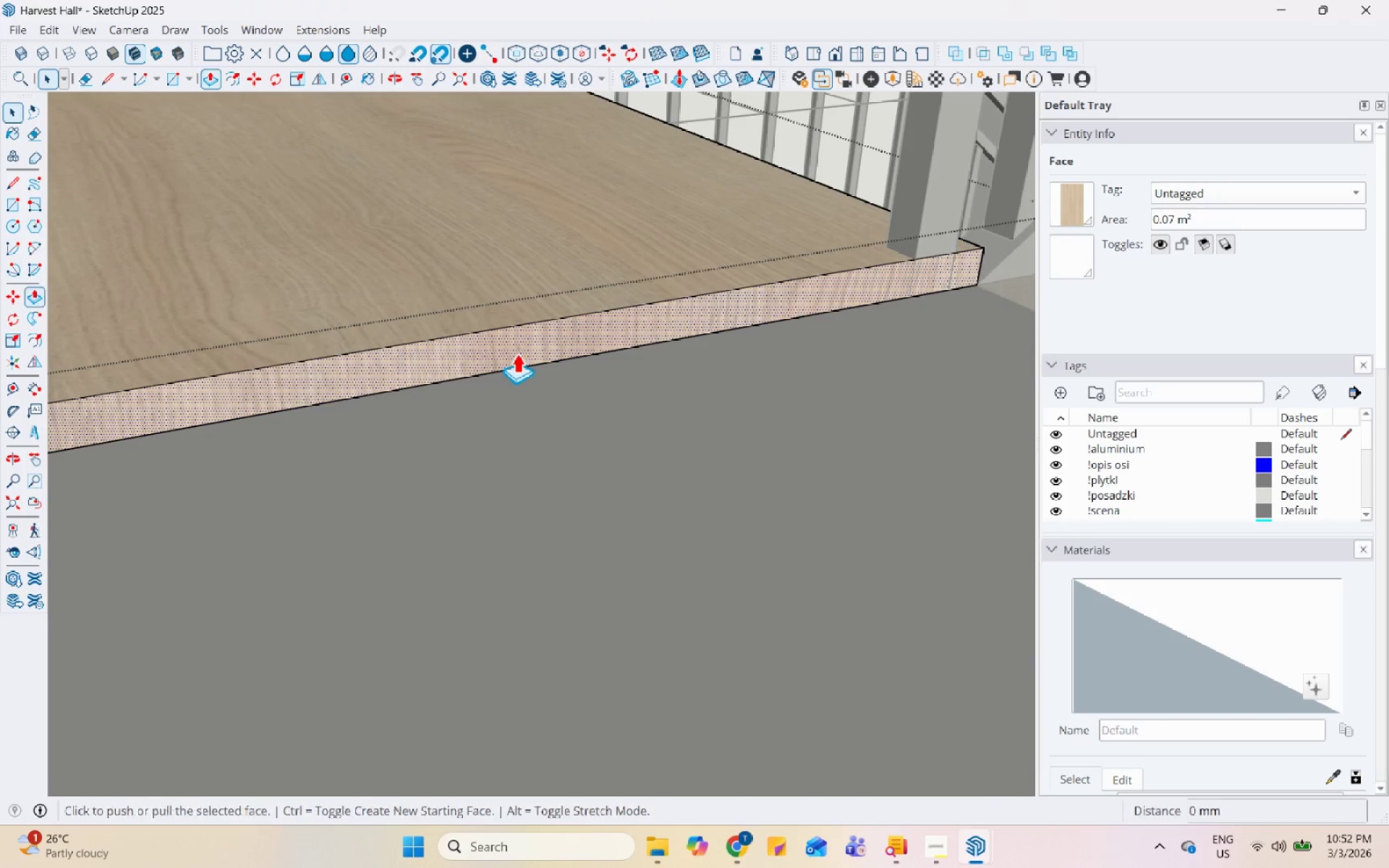 
left_click([517, 353])
 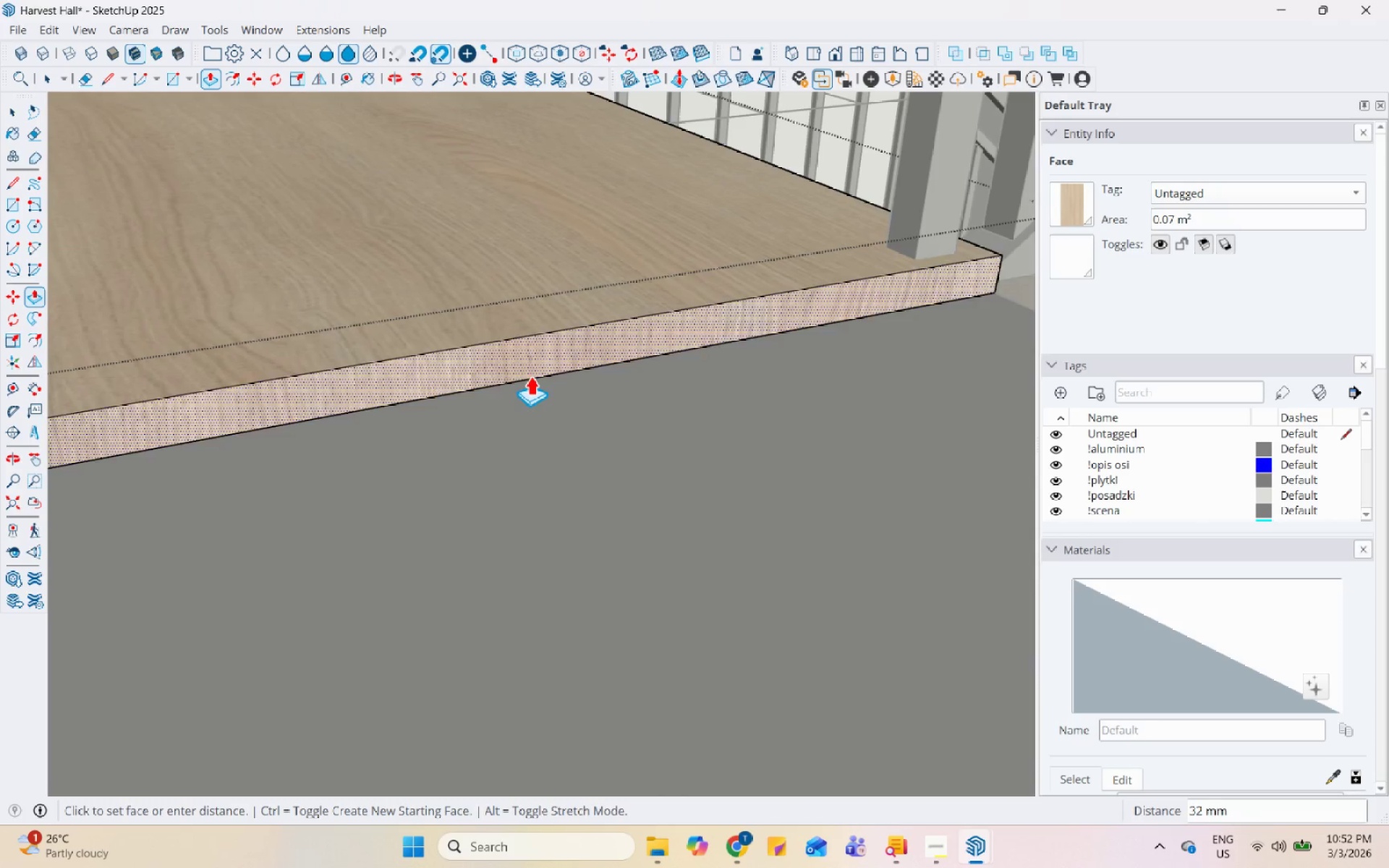 
scroll: coordinate [530, 382], scroll_direction: down, amount: 18.0
 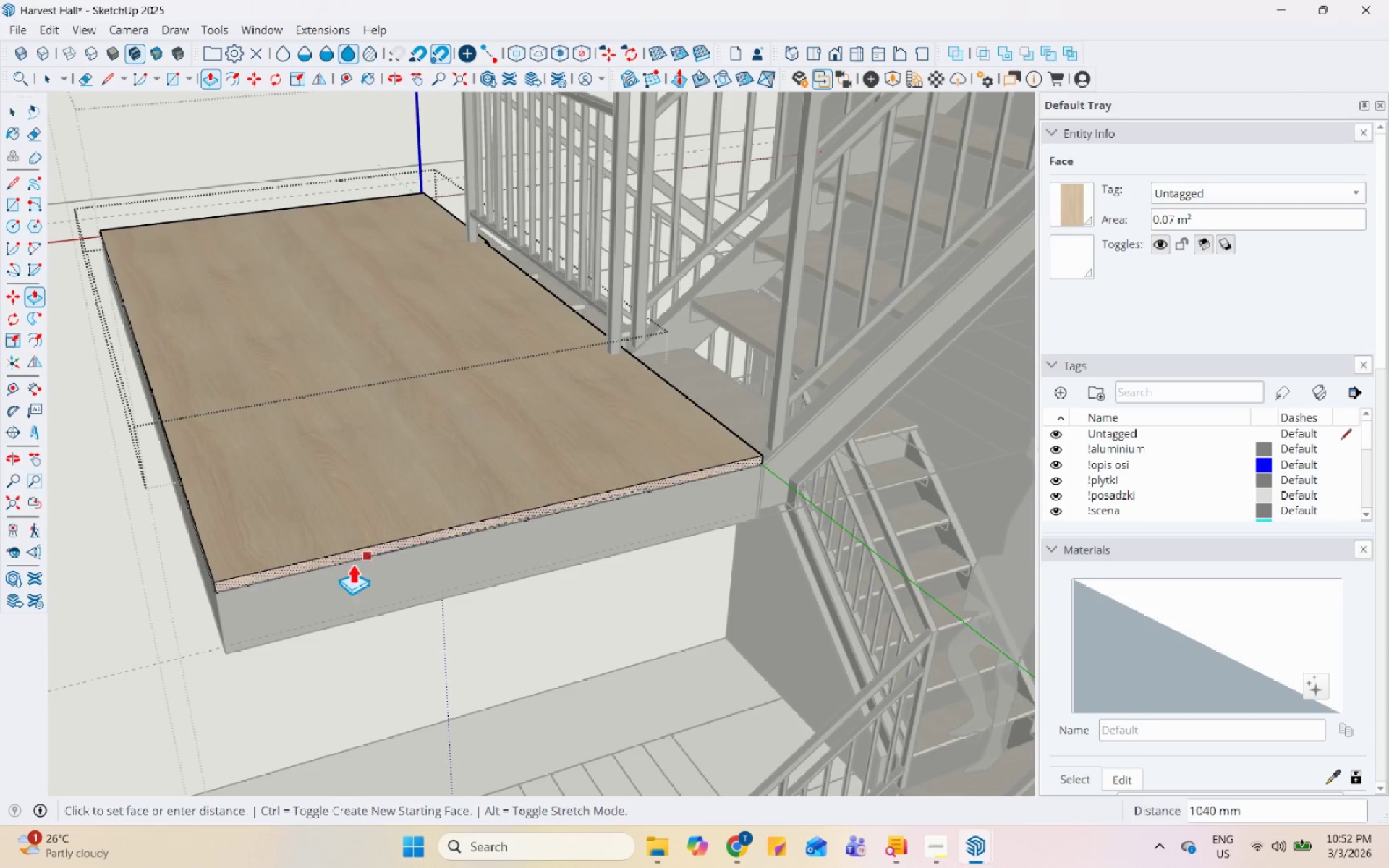 
left_click([288, 579])
 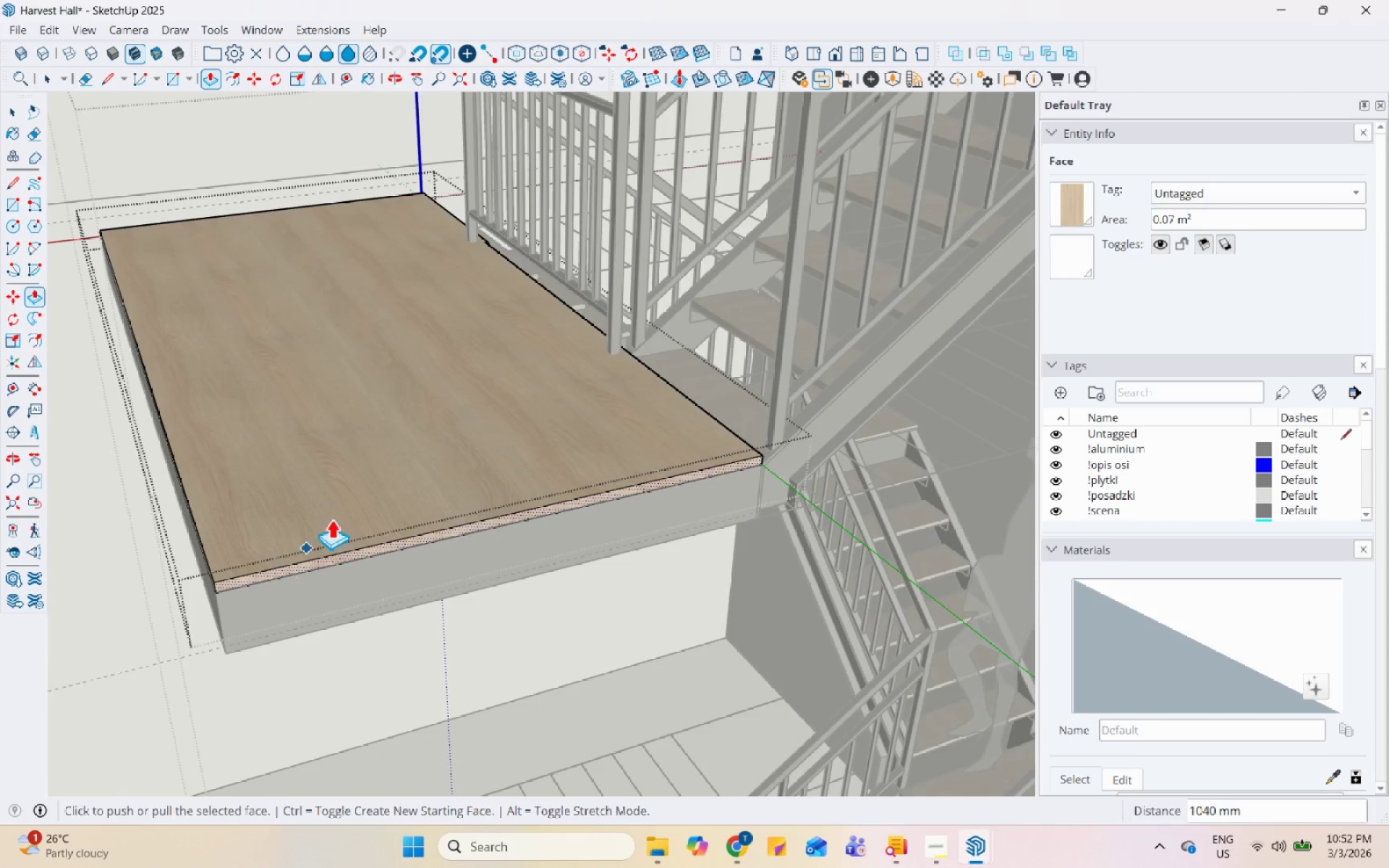 
key(Space)
 